 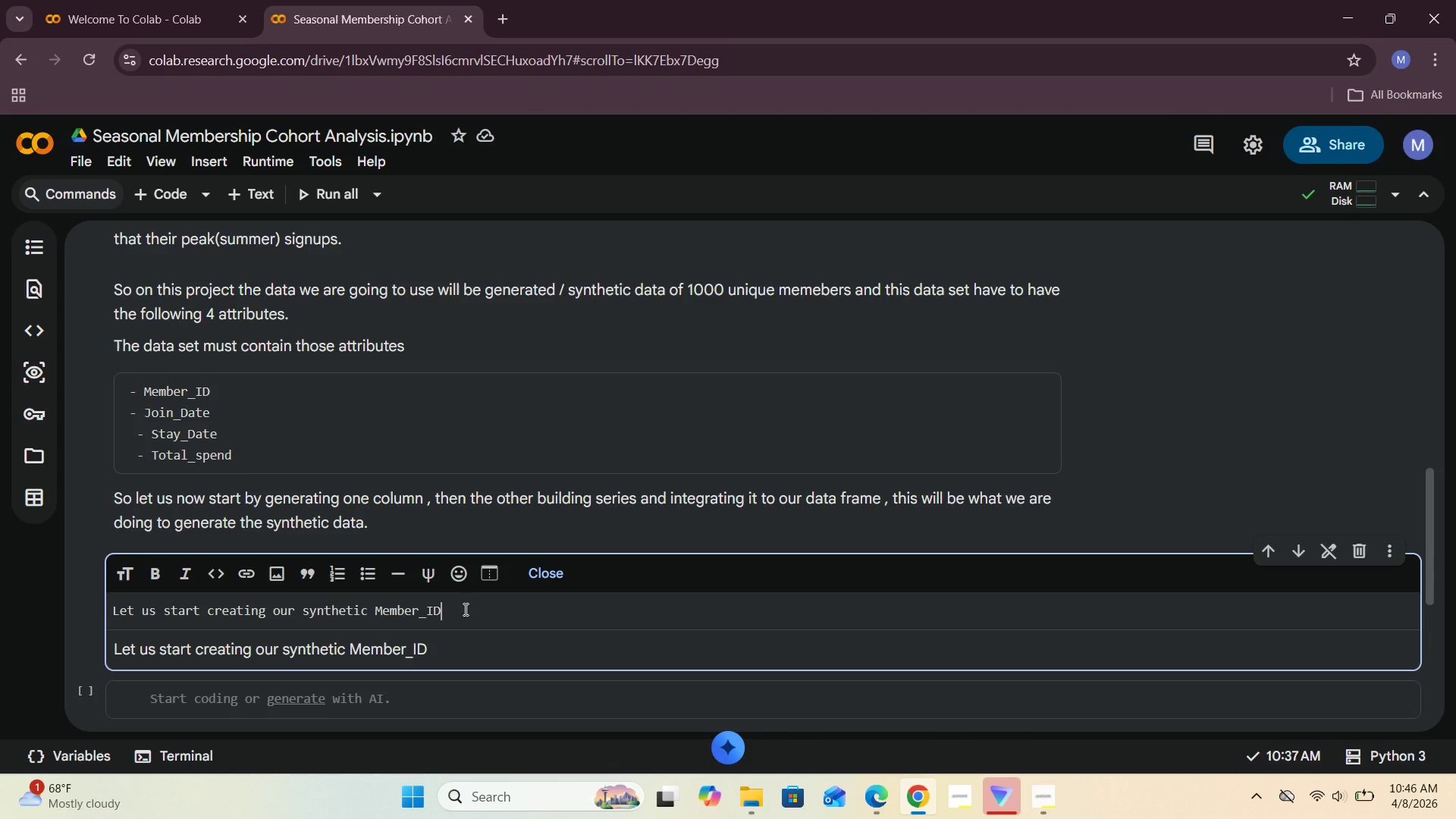 
key(Space)
 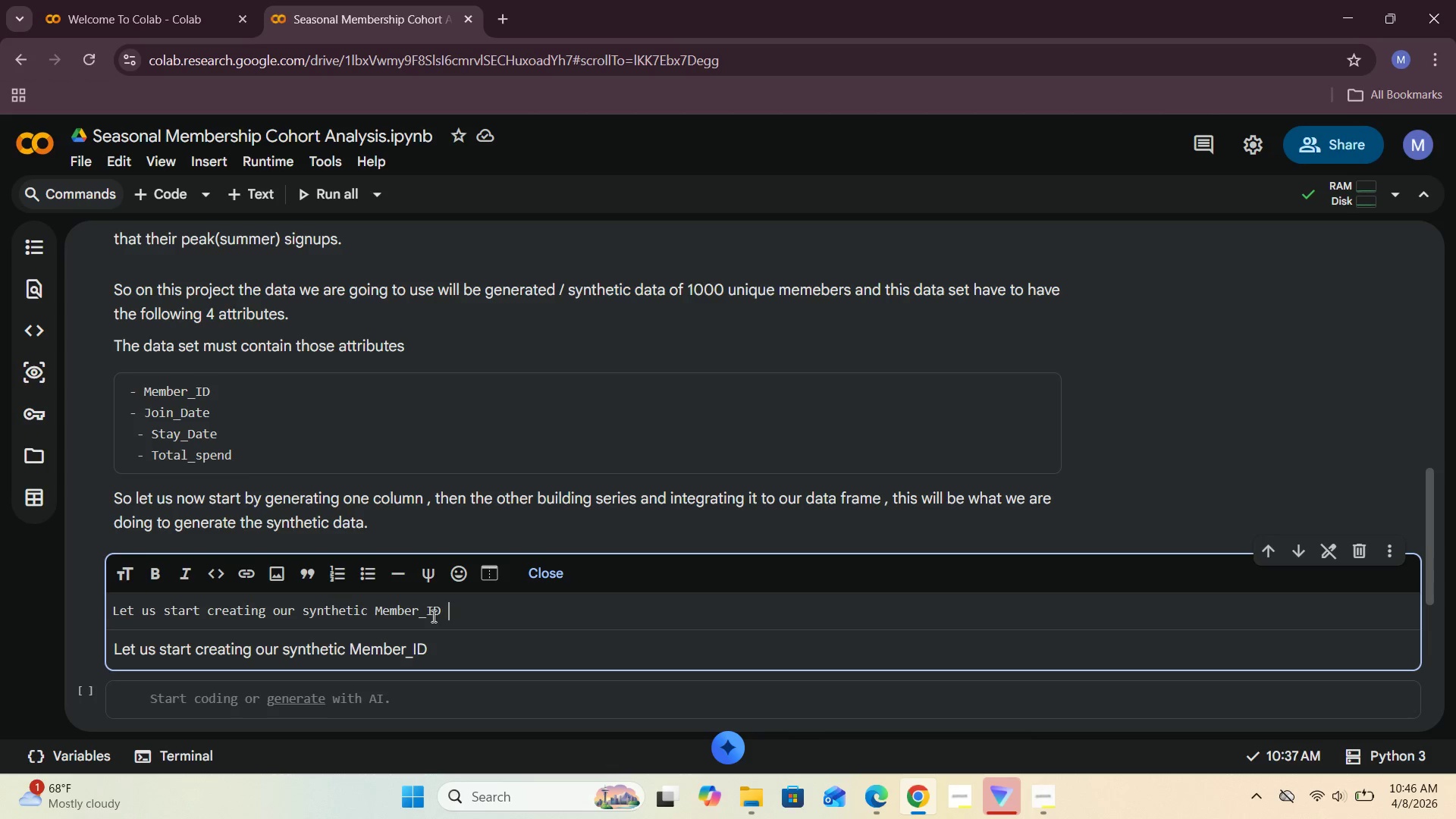 
left_click_drag(start_coordinate=[450, 610], to_coordinate=[375, 615])
 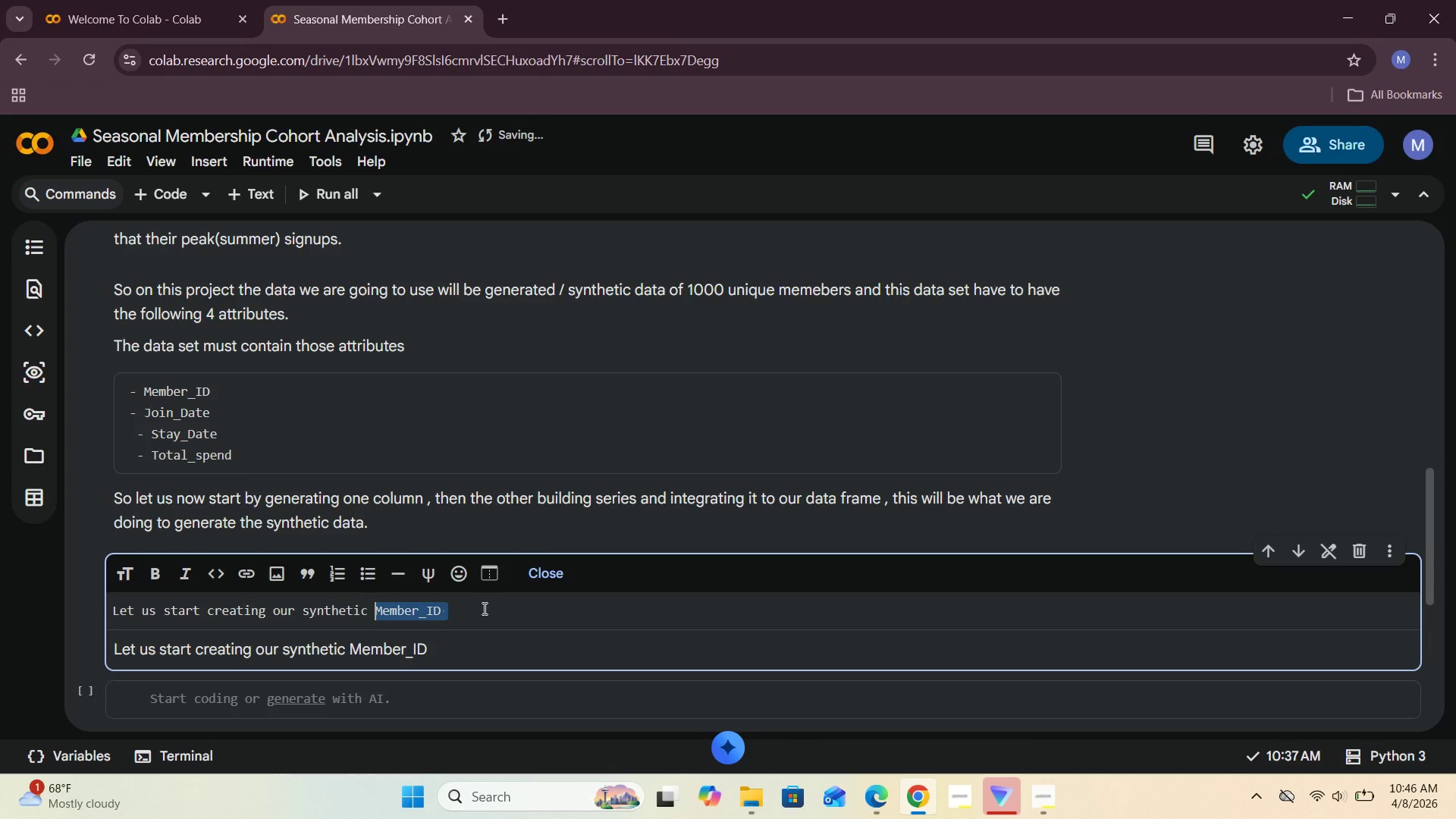 
key(Enter)
 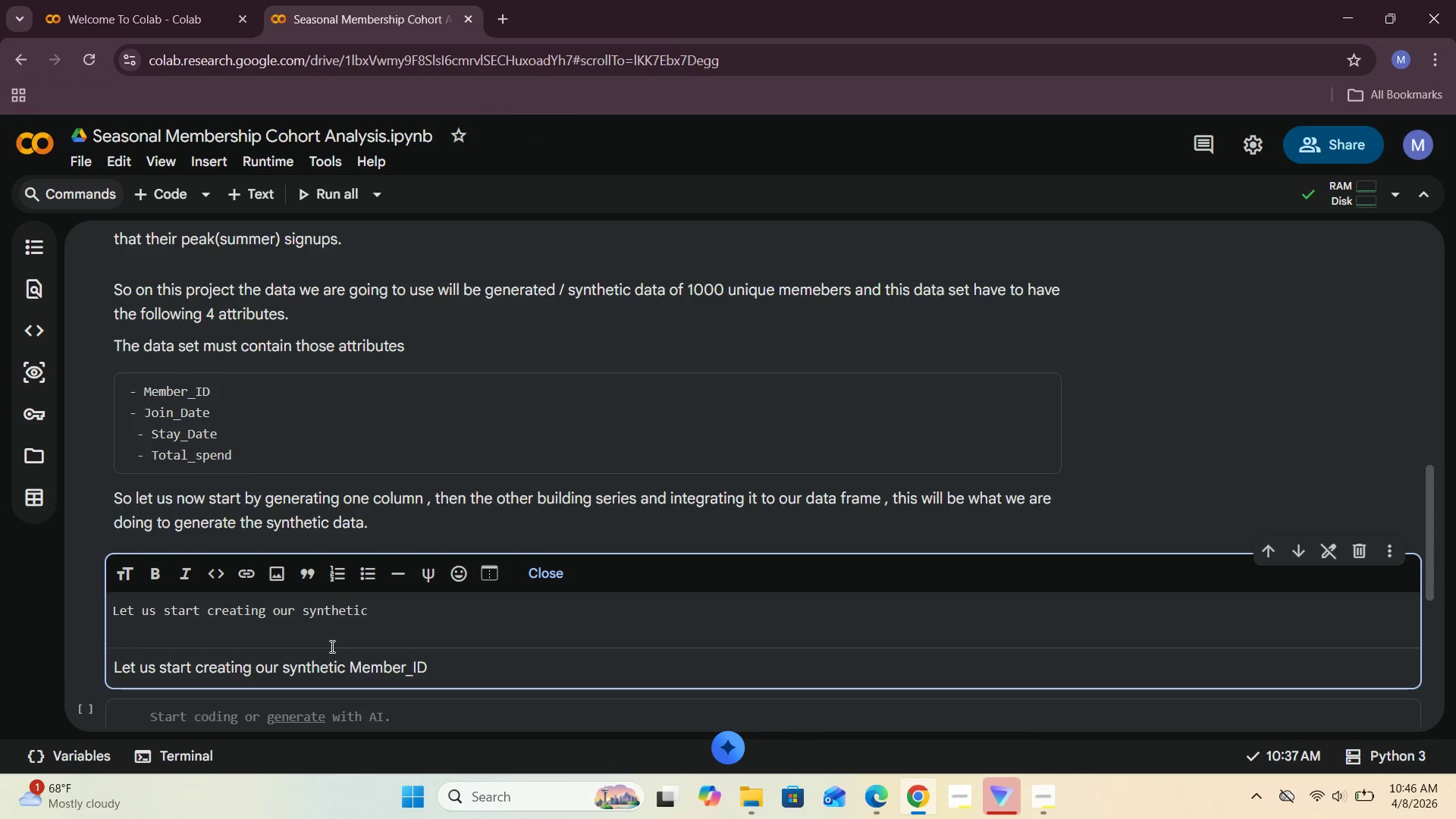 
type(   Member_ID)
 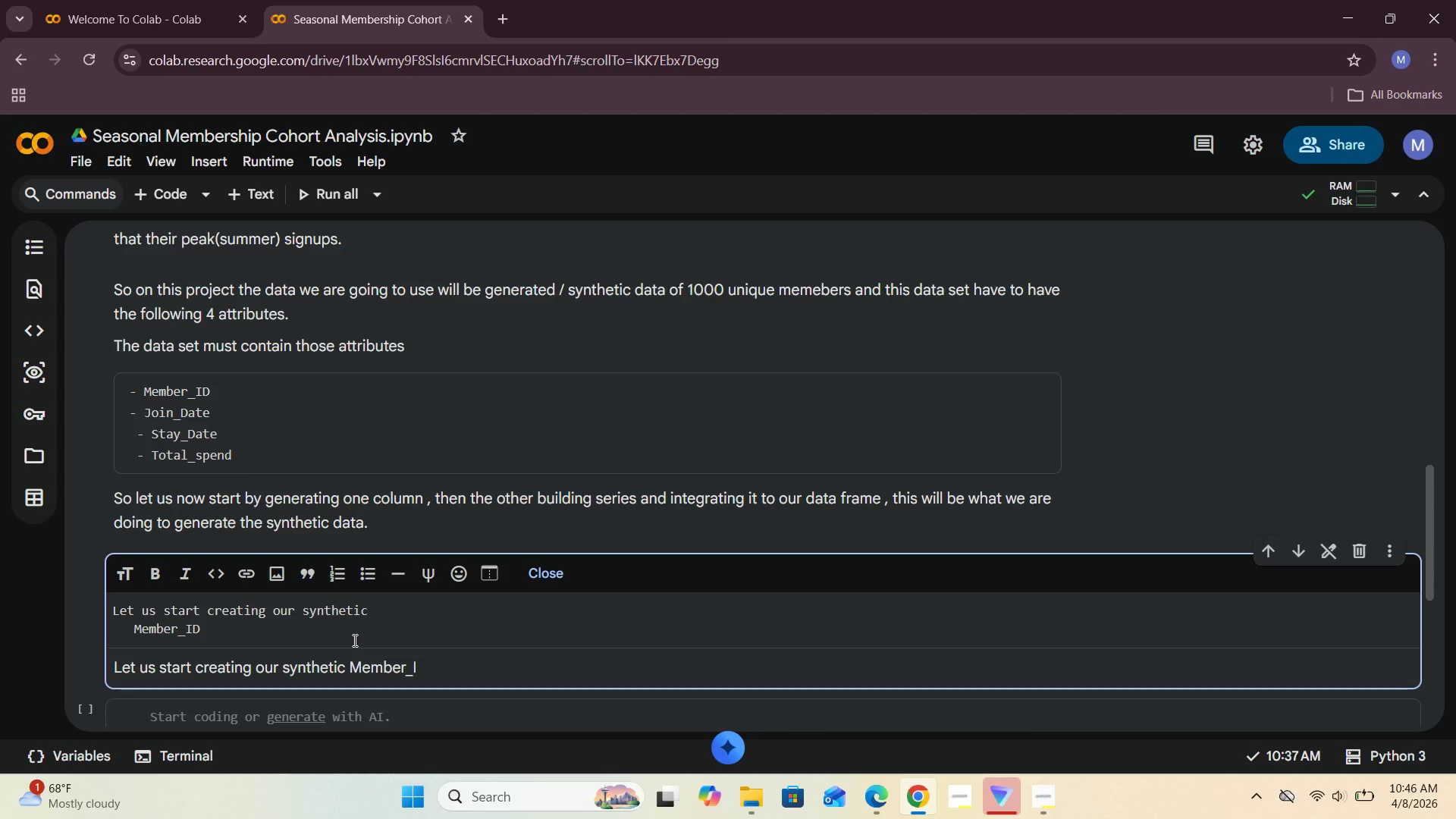 
left_click([133, 631])
 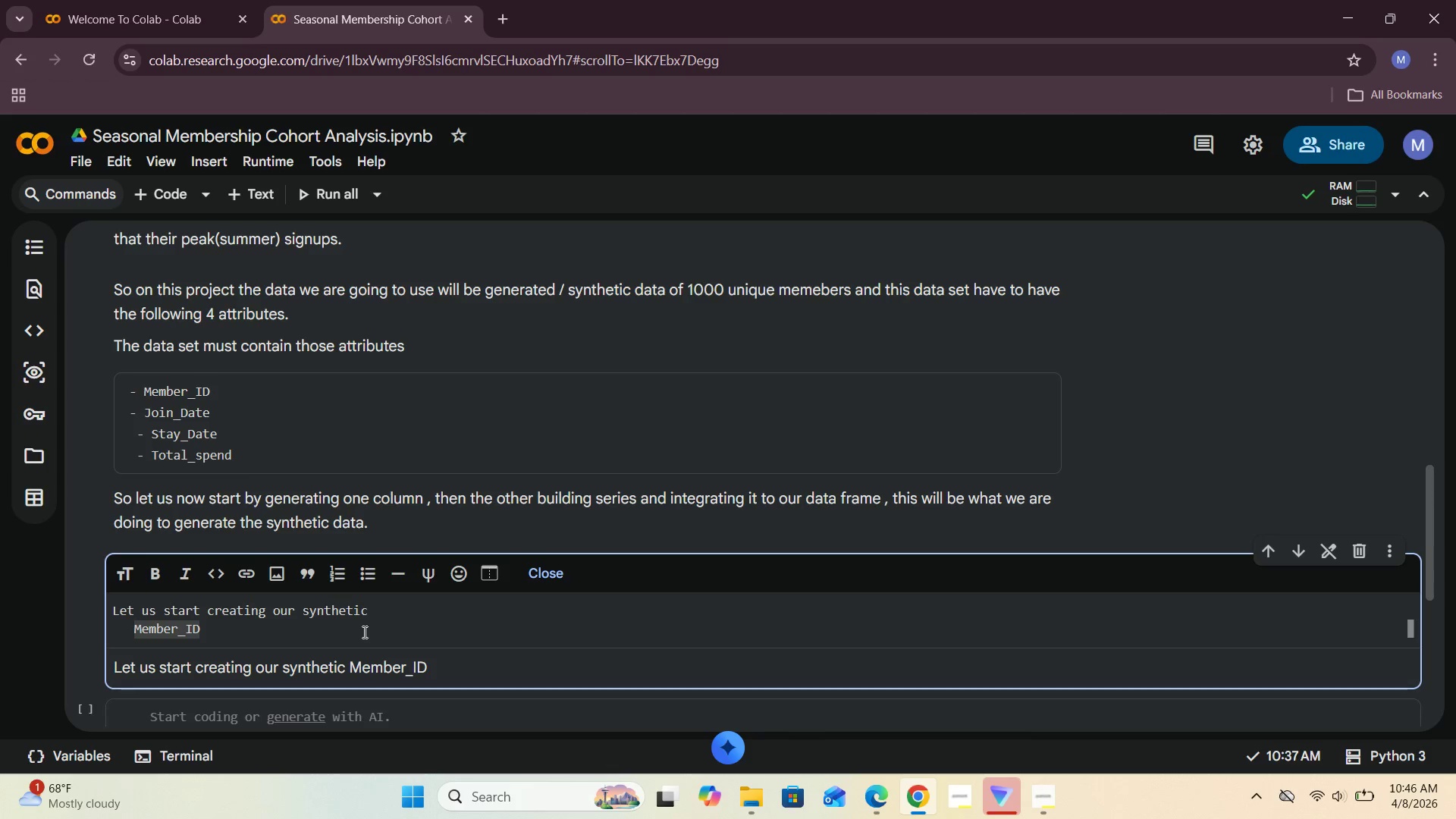 
key(Minus)
 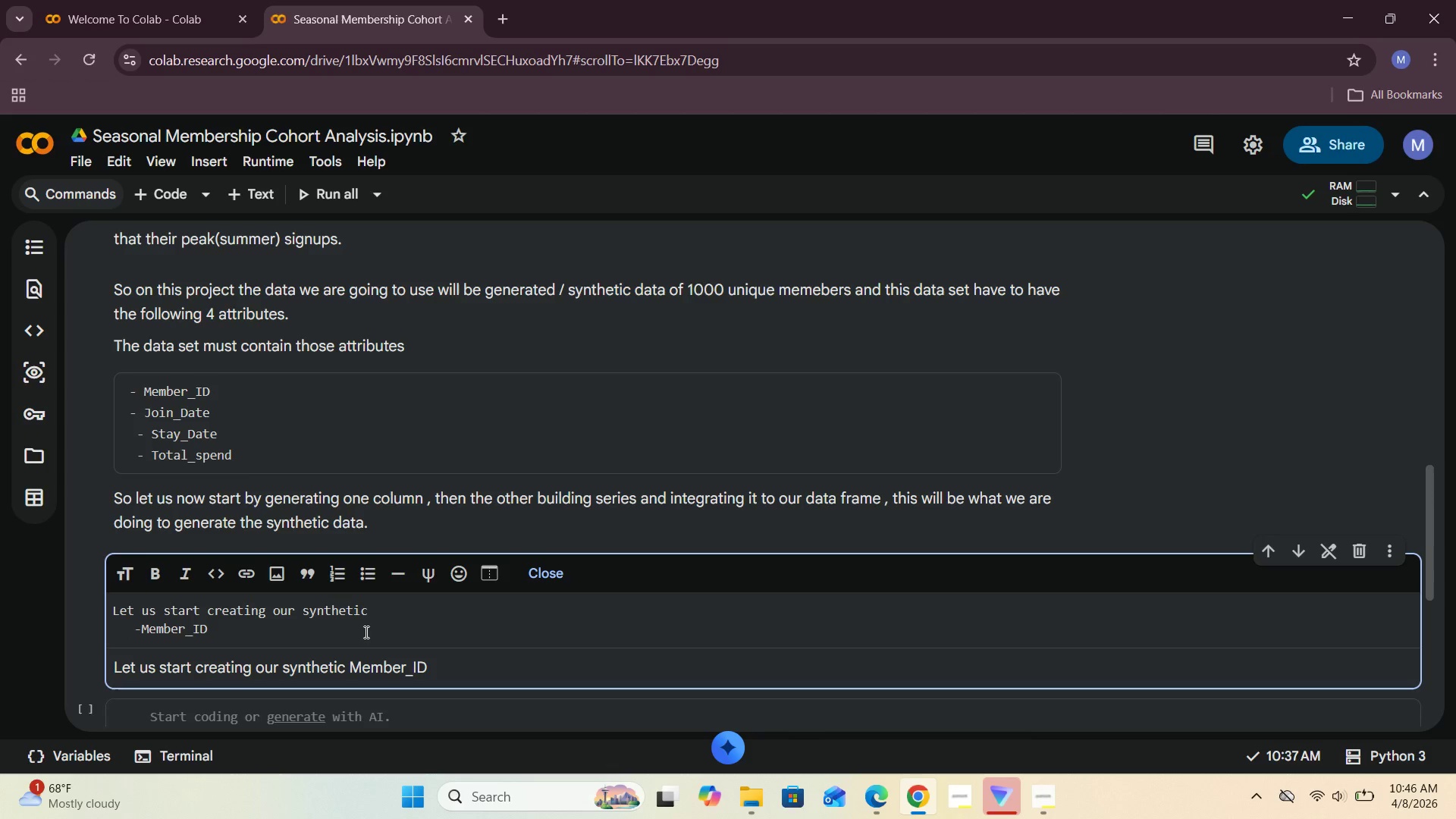 
key(Space)
 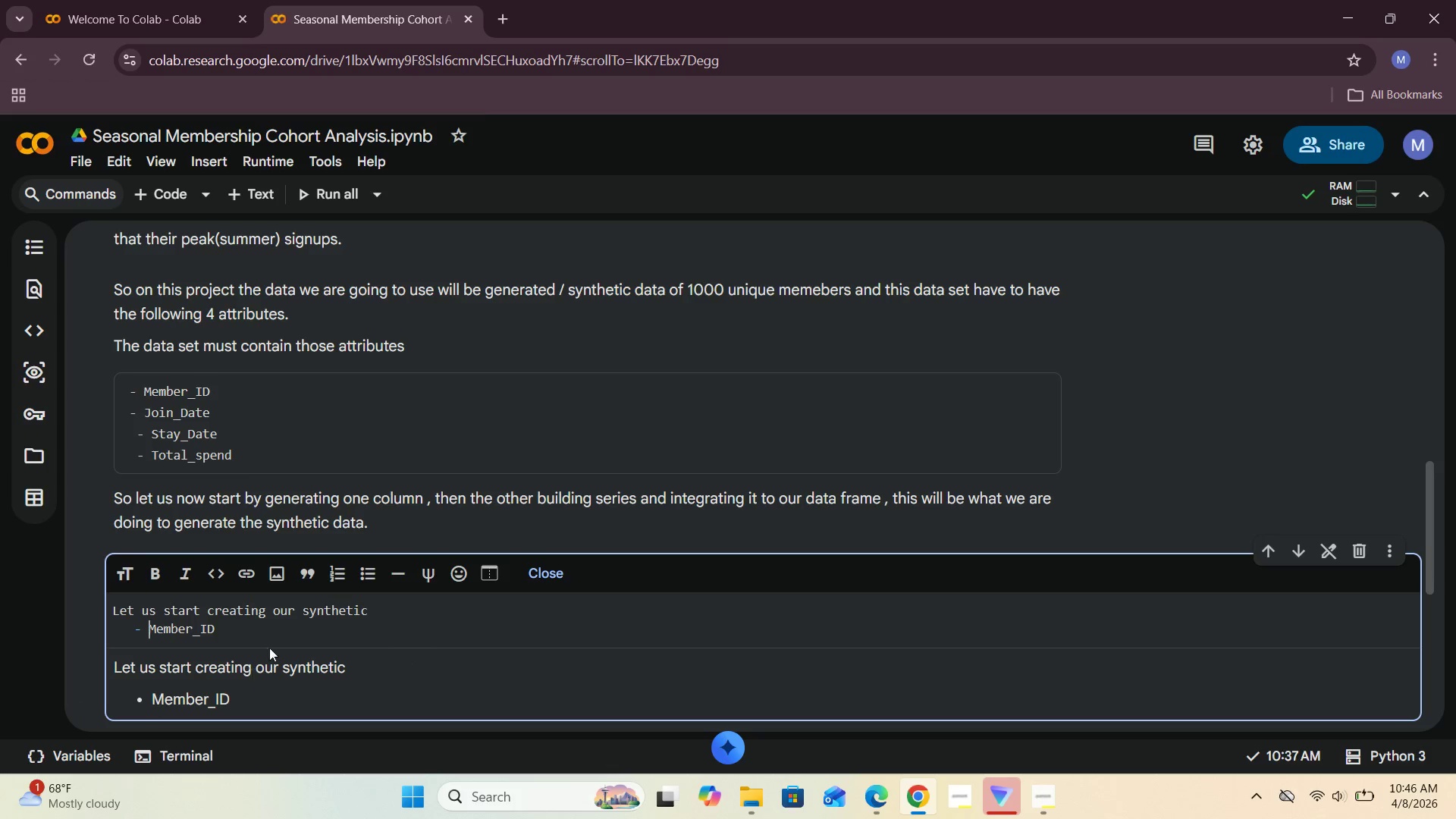 
left_click([532, 578])
 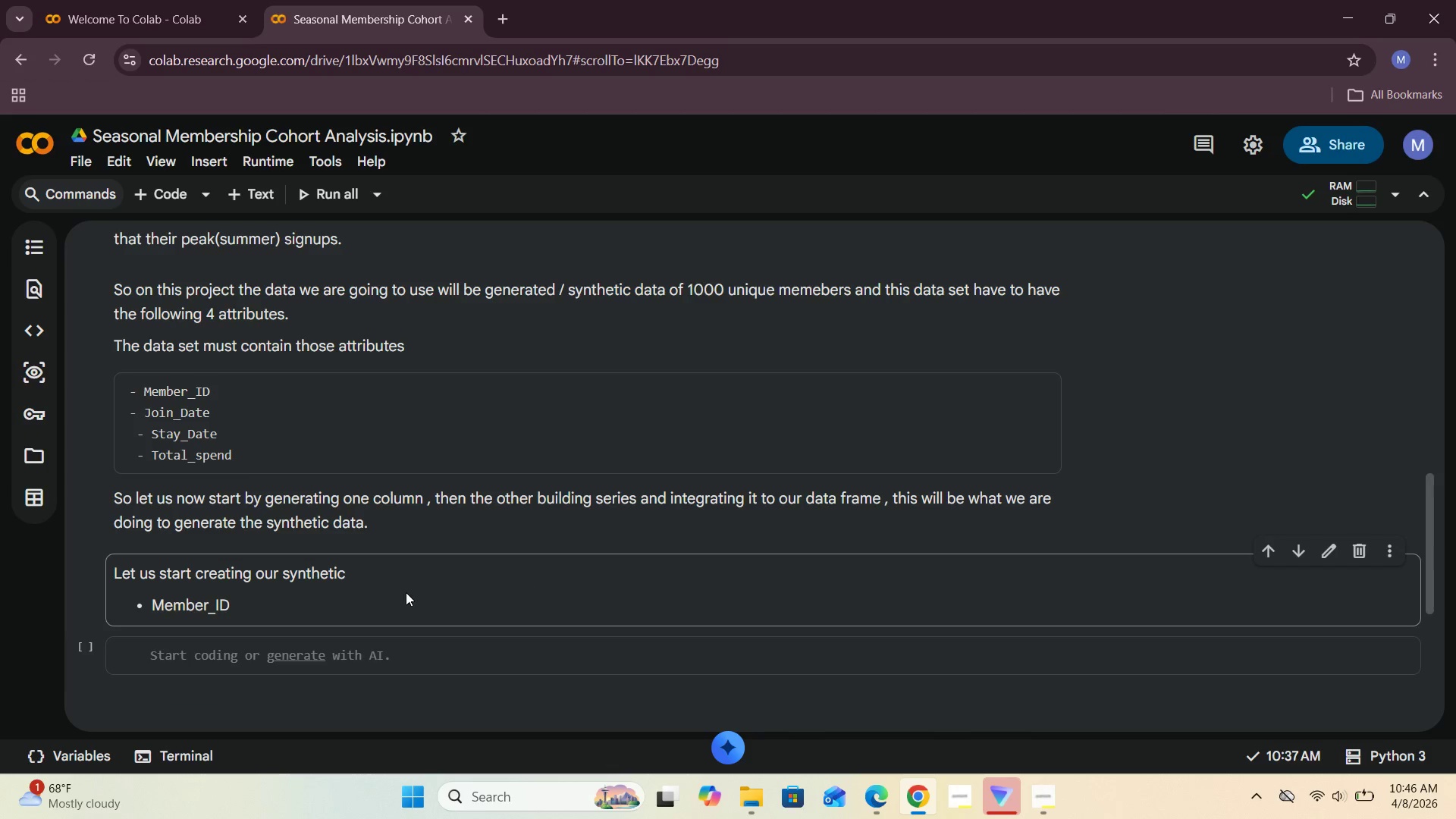 
scroll: coordinate [396, 592], scroll_direction: down, amount: 2.0
 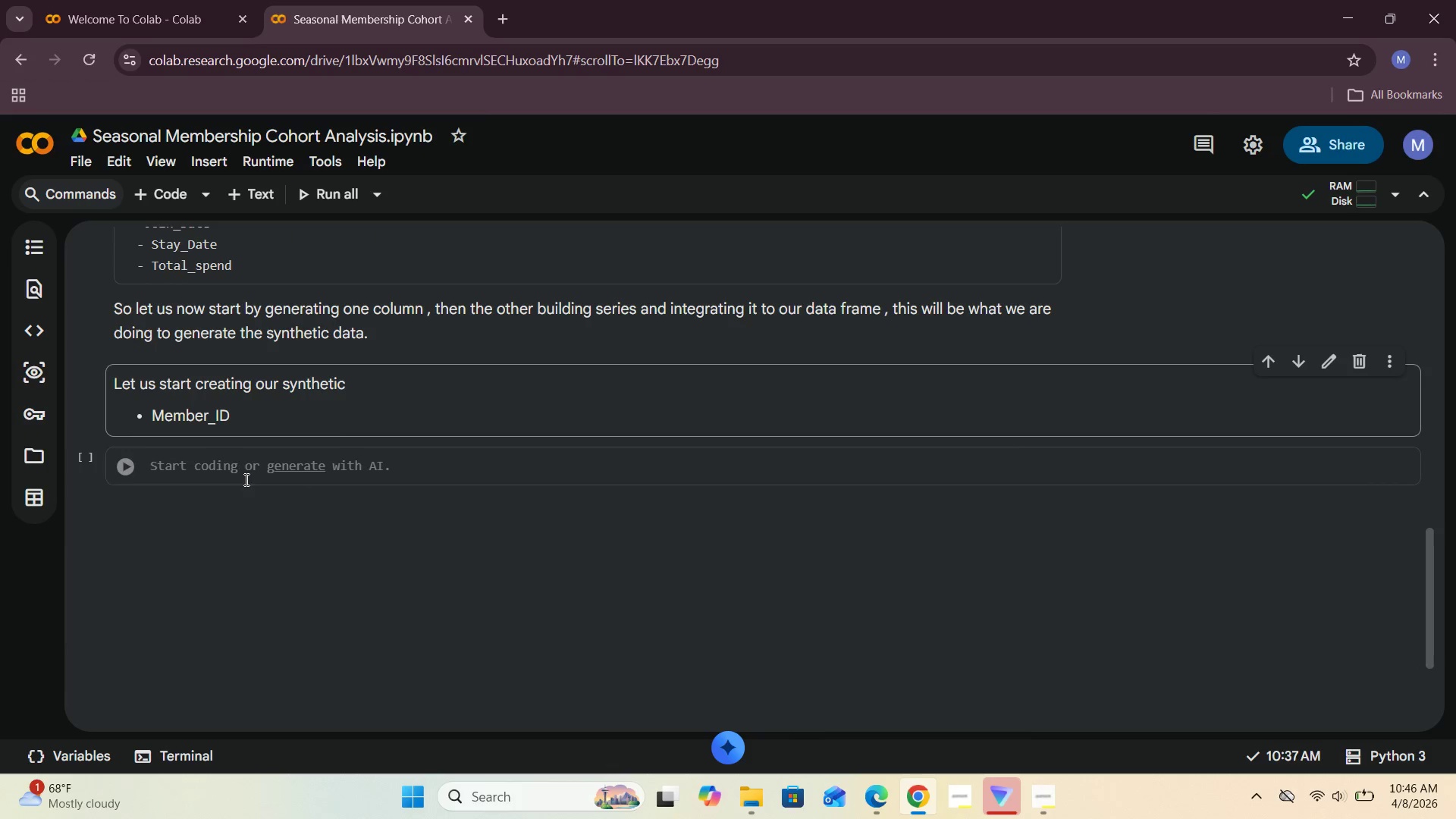 
left_click([223, 472])
 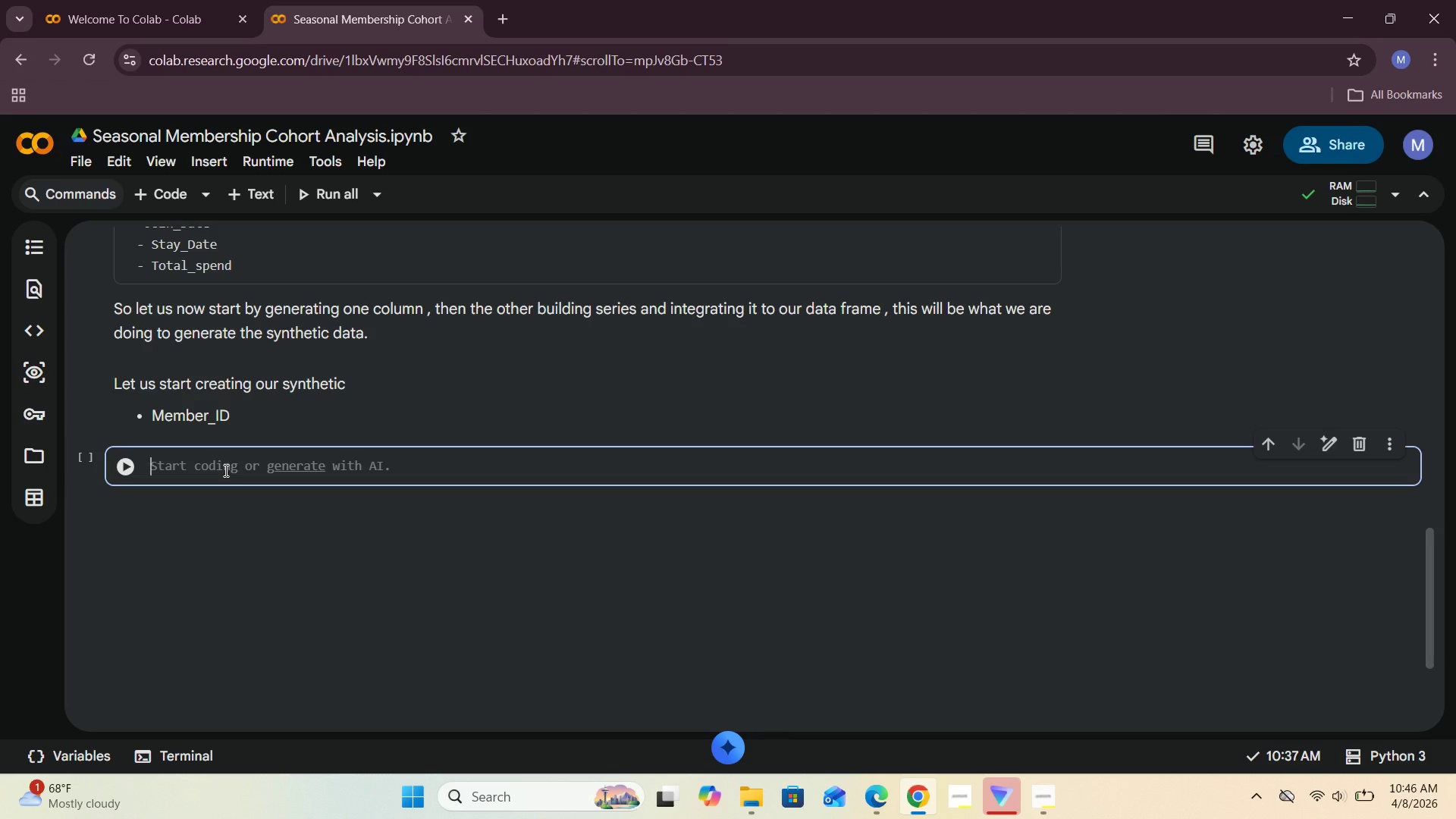 
wait(13.94)
 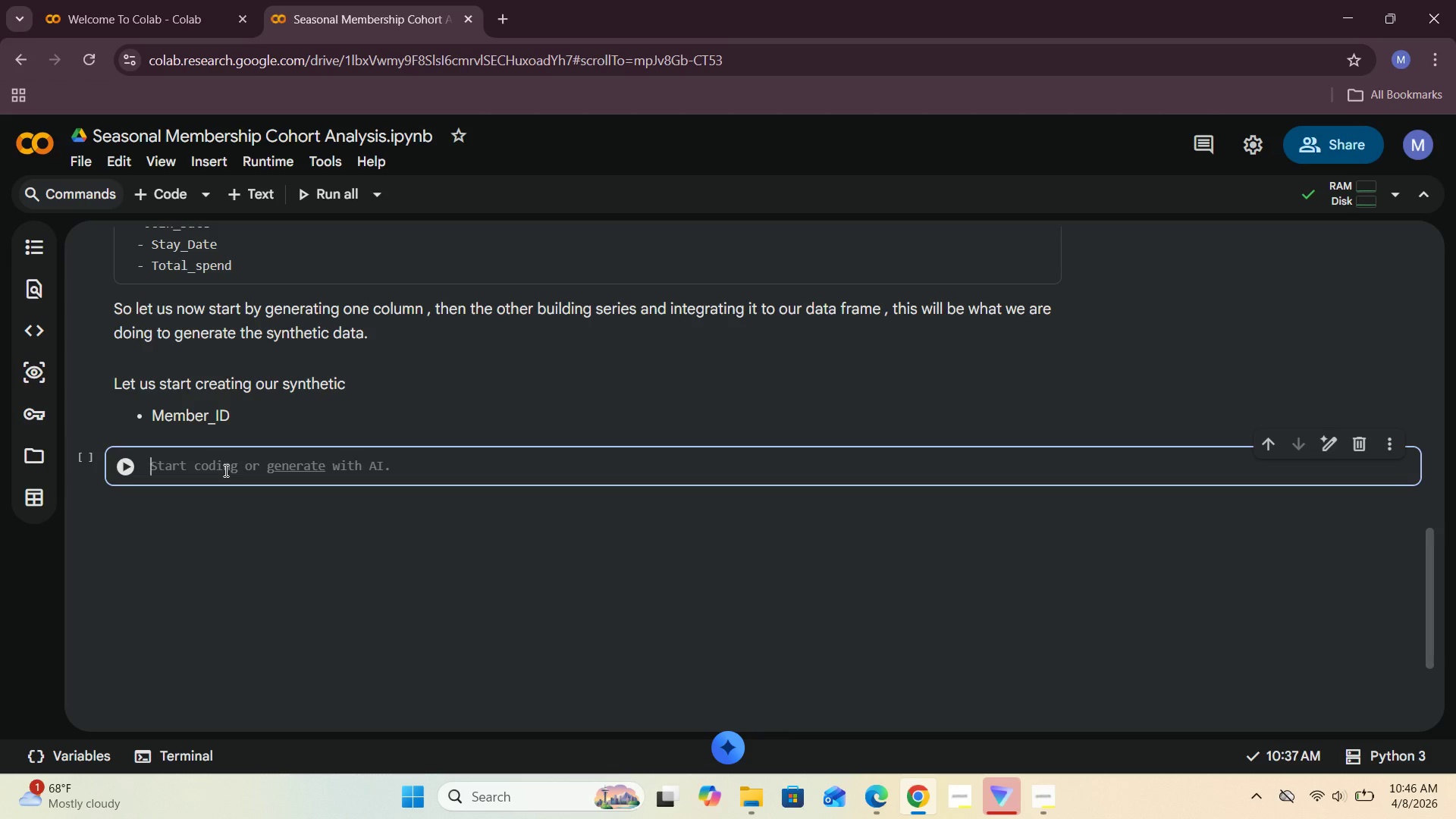 
left_click([224, 471])
 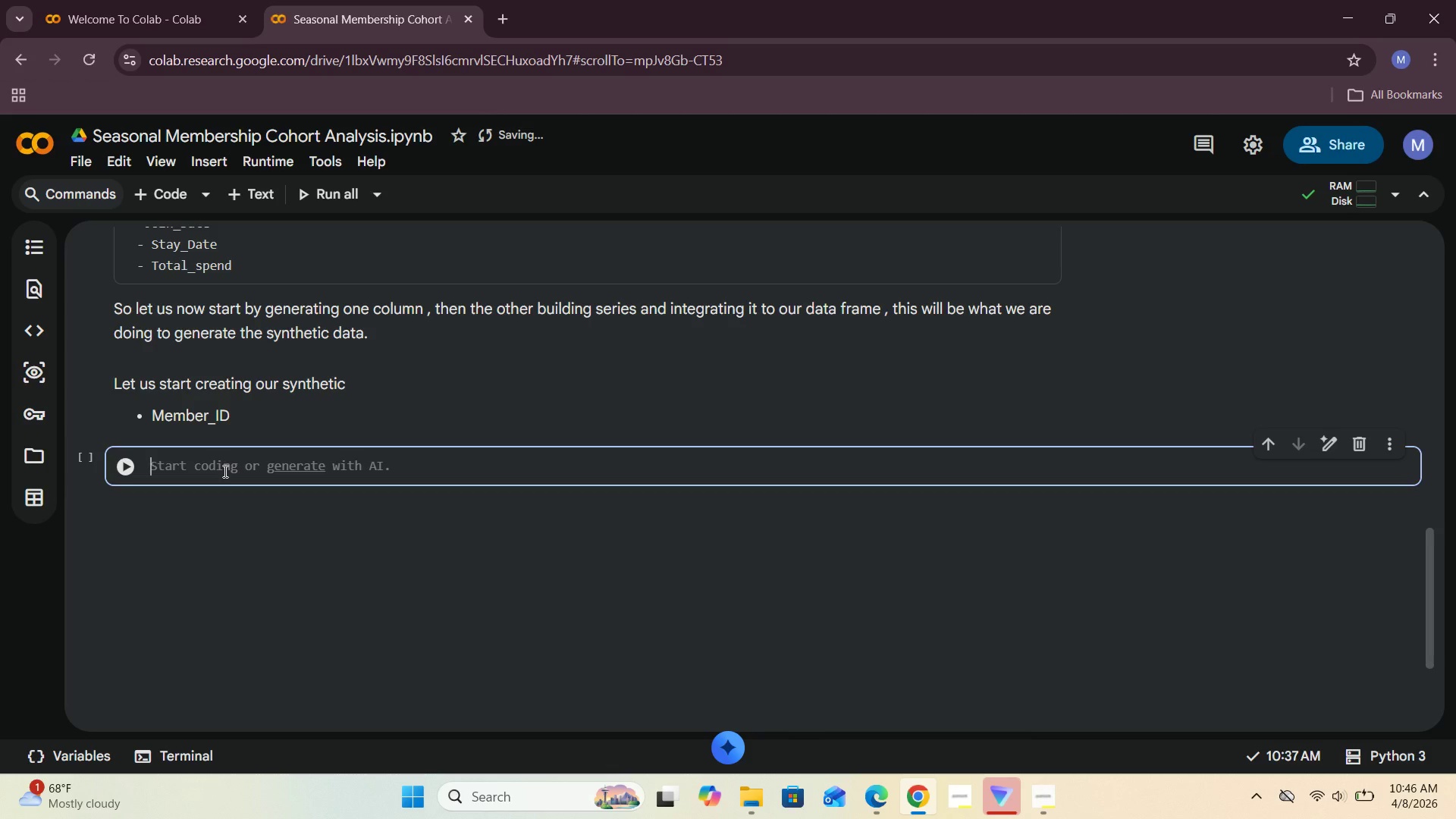 
type(member_)
key(Backspace)
key(Backspace)
key(Backspace)
key(Backspace)
key(Backspace)
key(Backspace)
key(Backspace)
type(Member )
key(Backspace)
type(_IFD)
key(Backspace)
type( = )
key(Backspace)
type( [)
 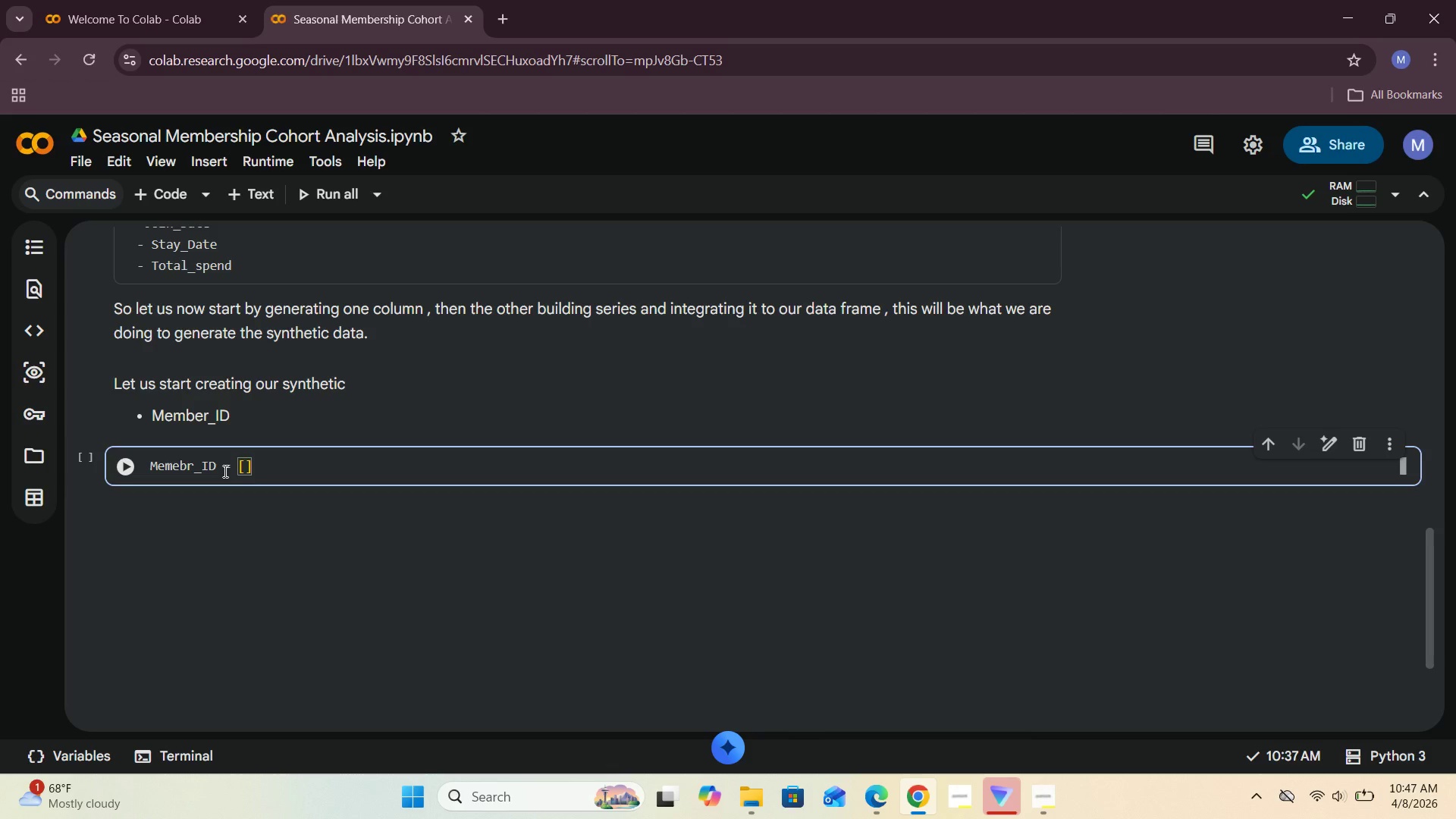 
key(ArrowRight)
 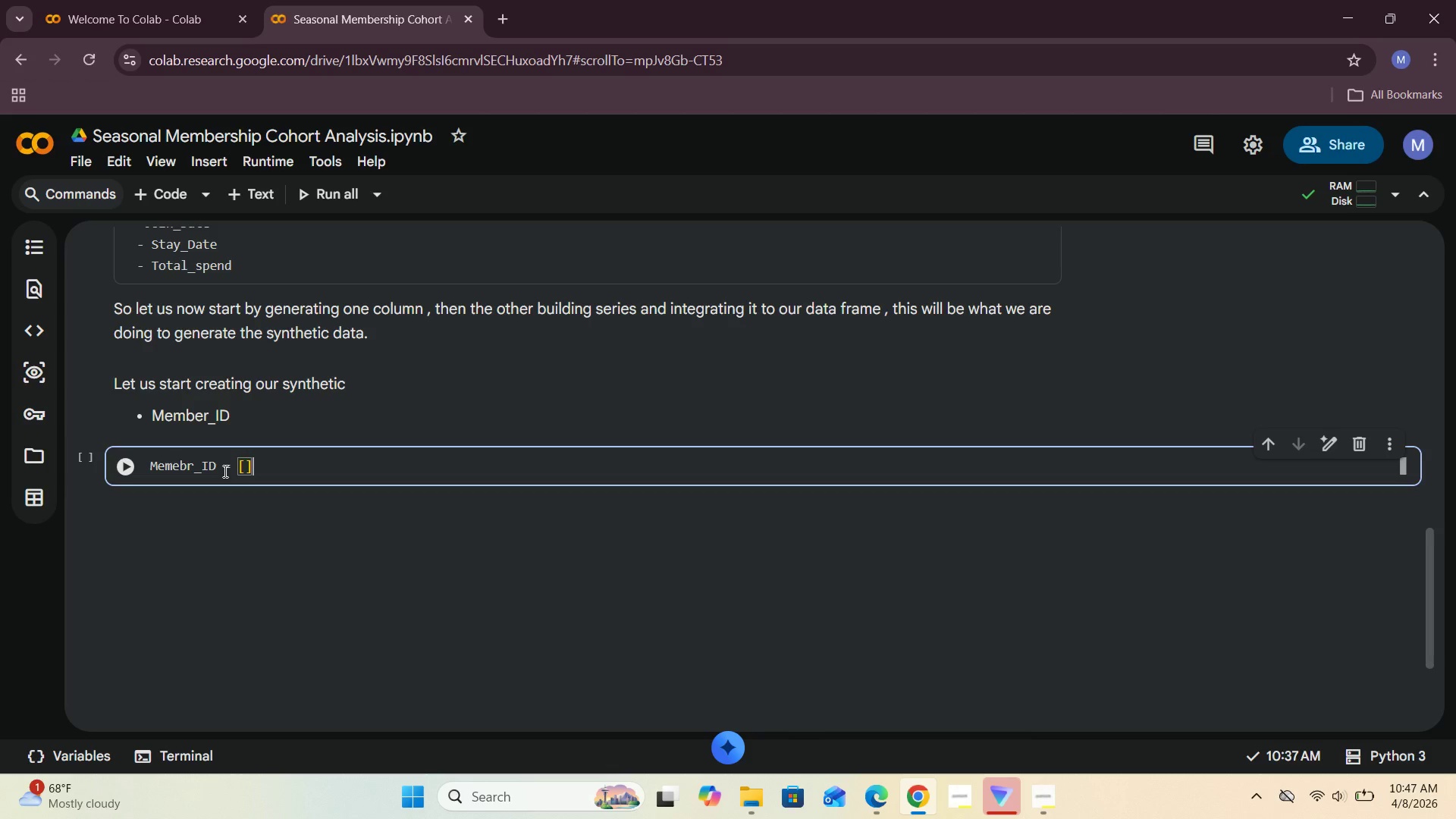 
key(Enter)
 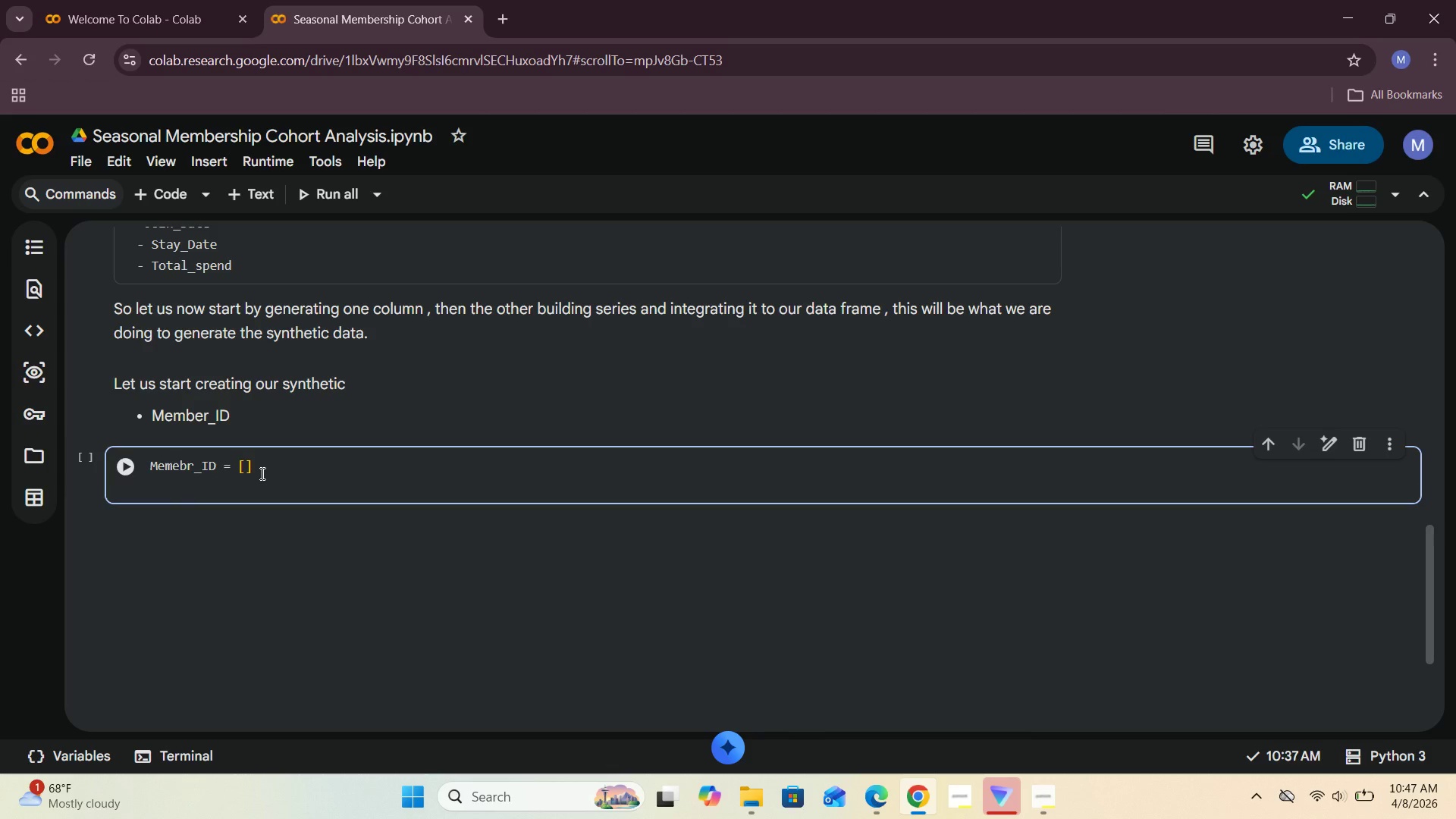 
left_click([240, 477])
 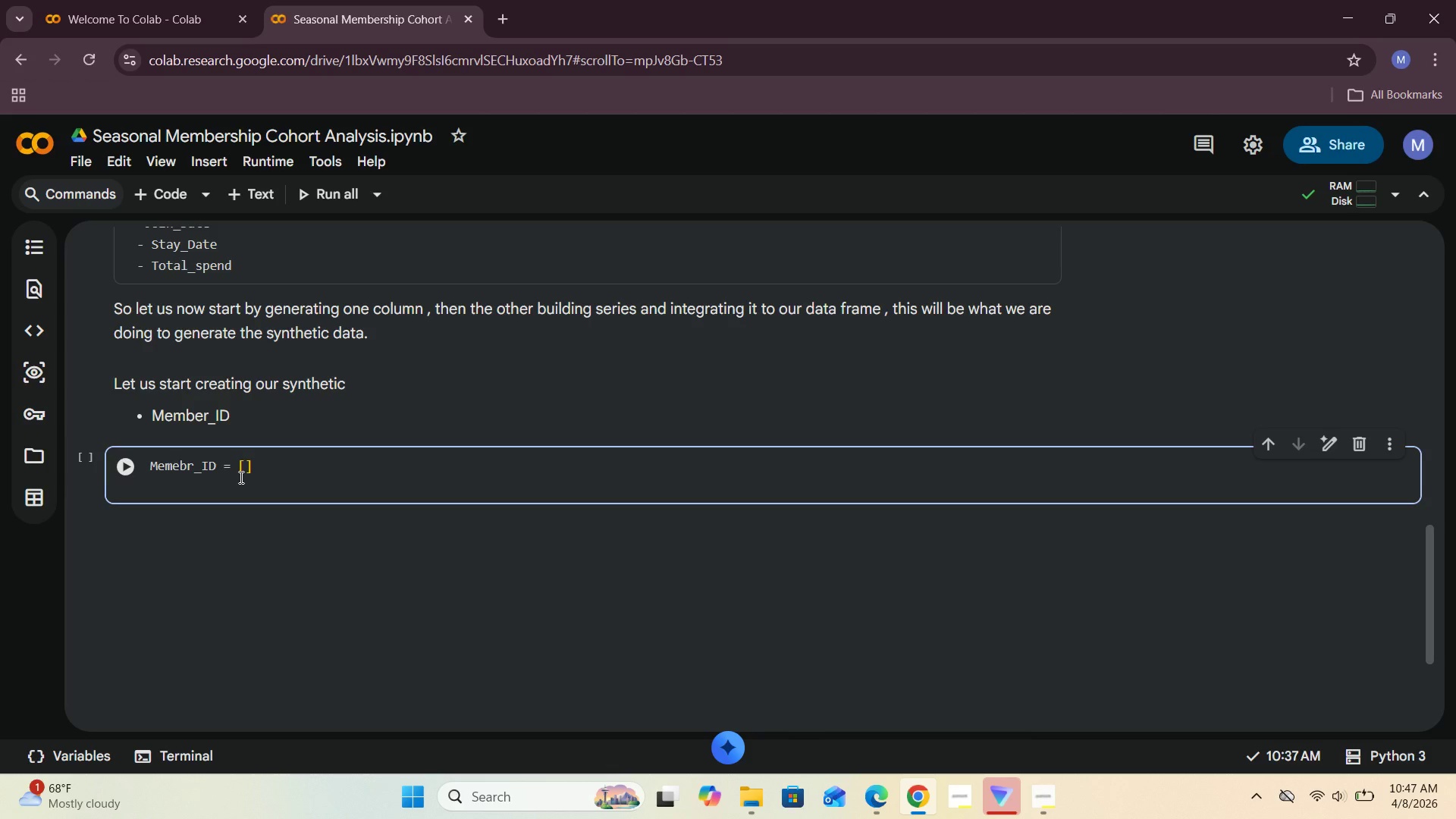 
type(FOR )
key(Backspace)
key(Backspace)
key(Backspace)
key(Backspace)
type(for i in range(1,100)
 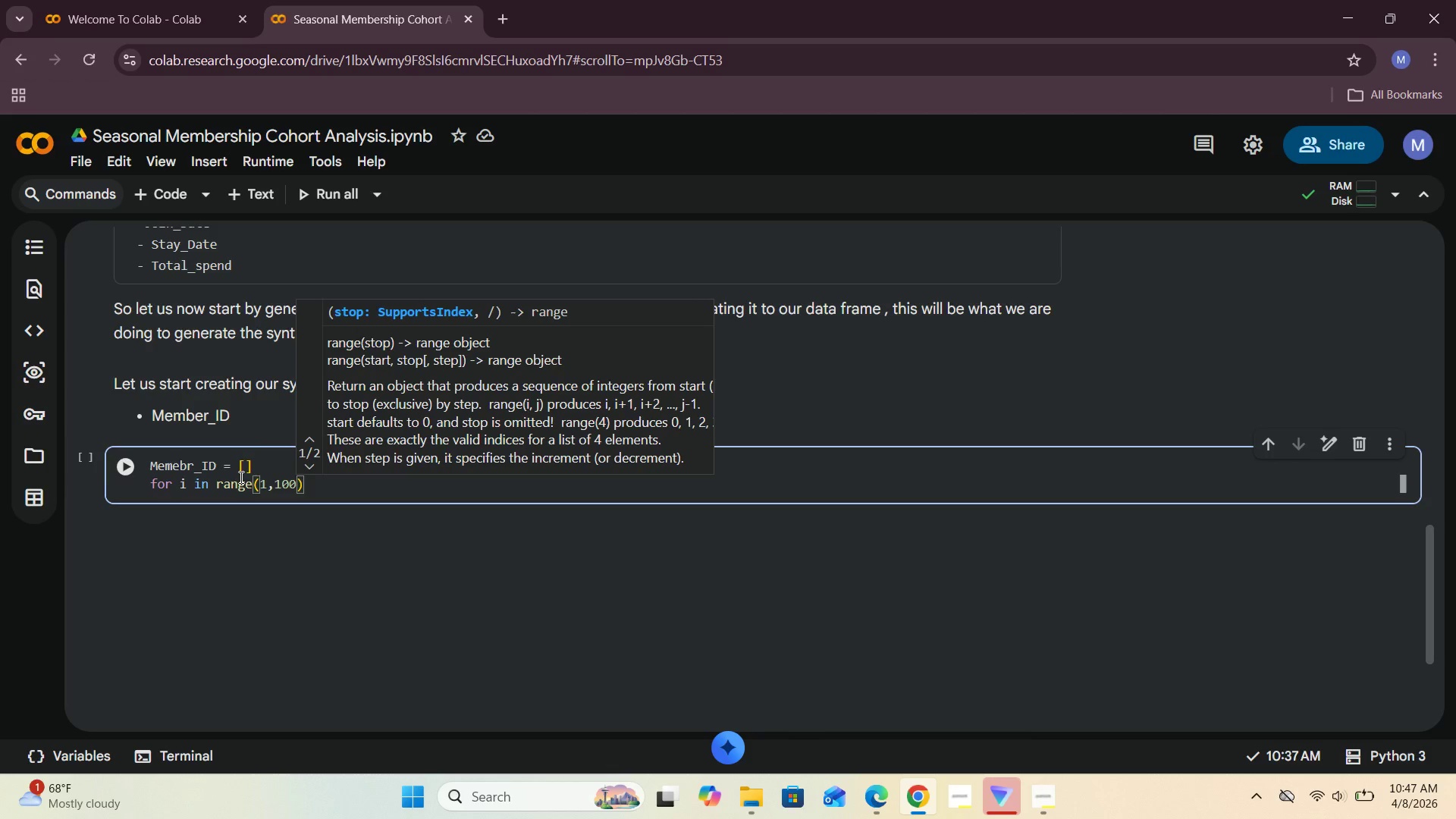 
key(0)
 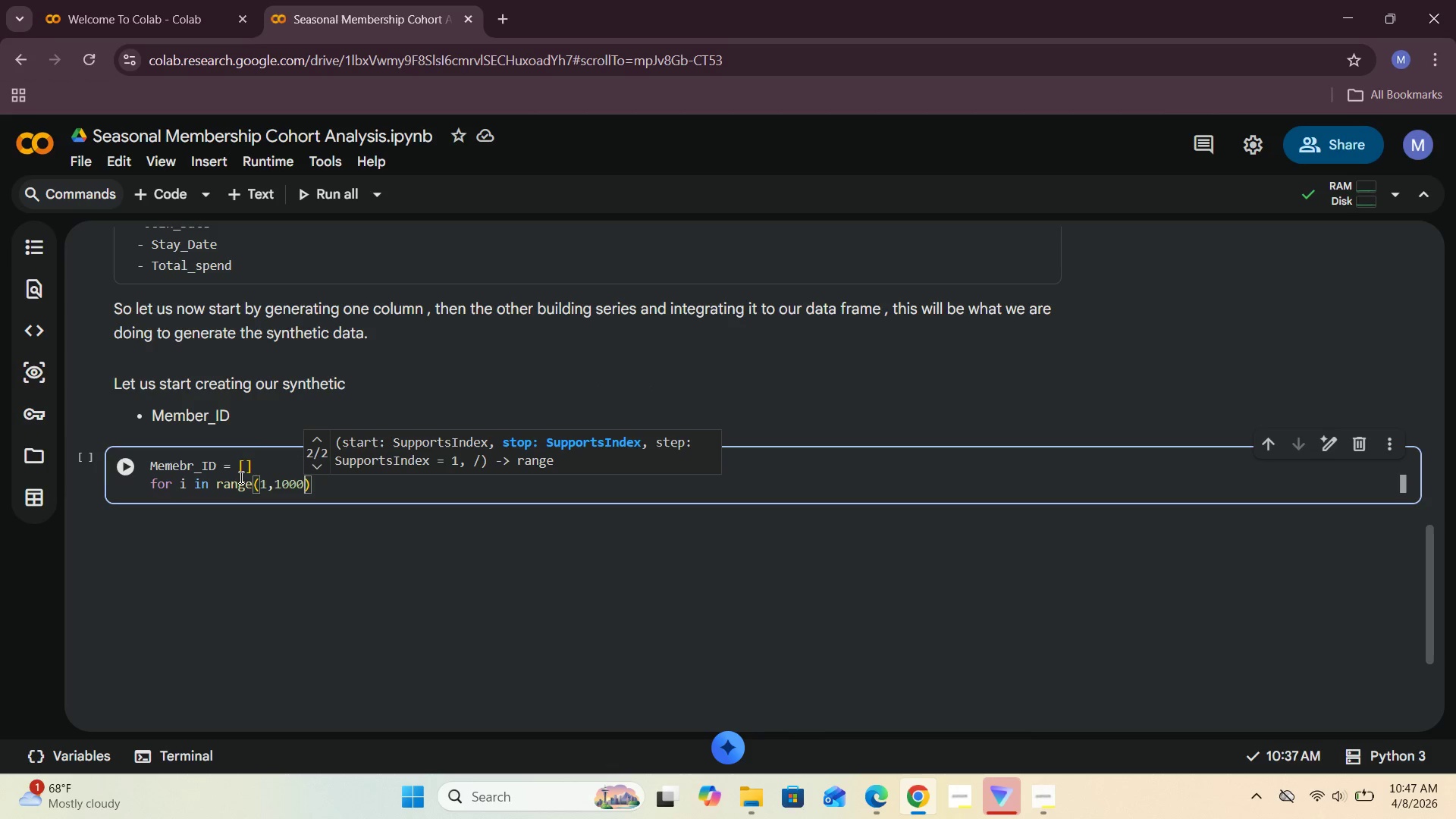 
key(Backspace)
 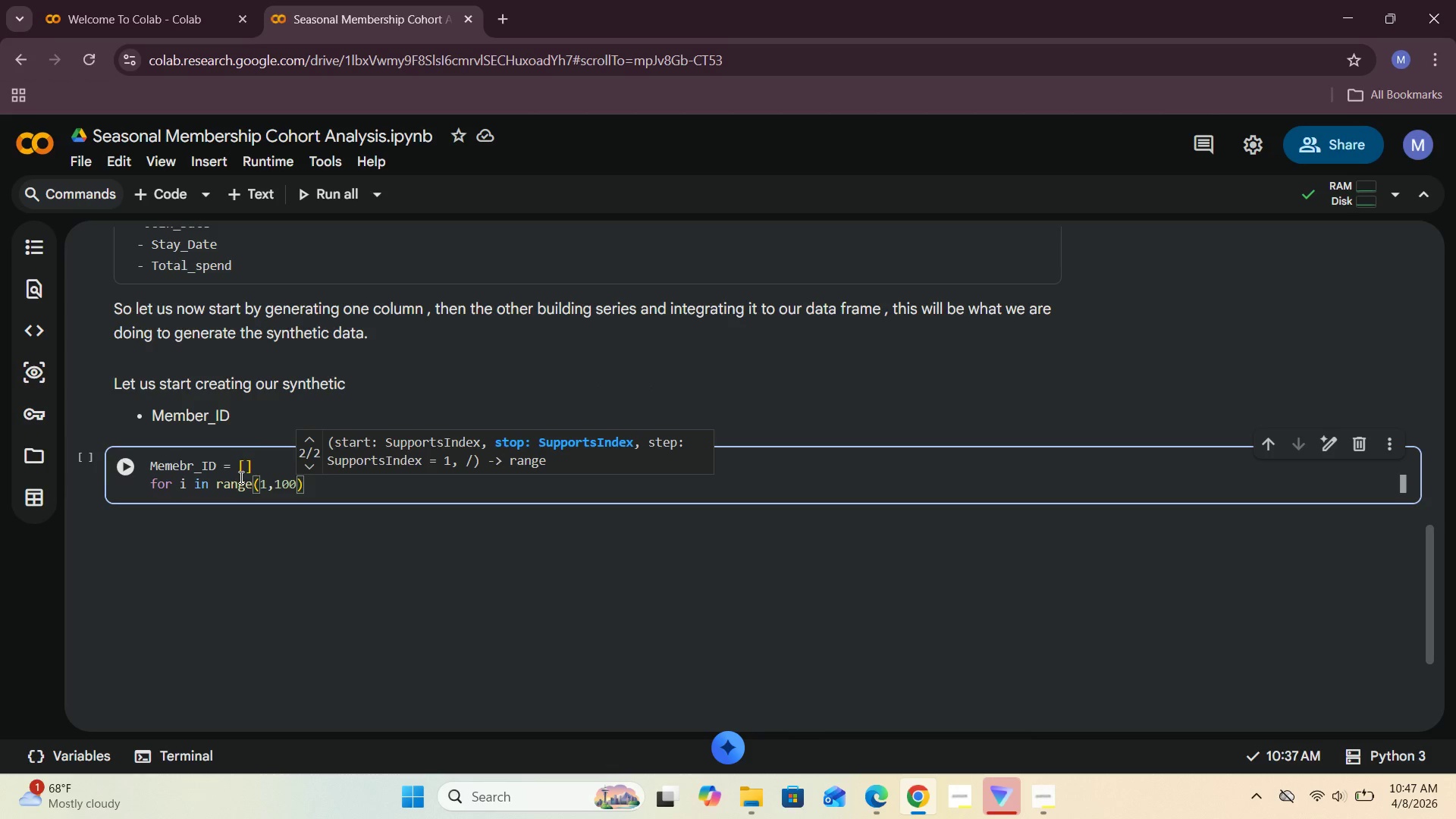 
key(0)
 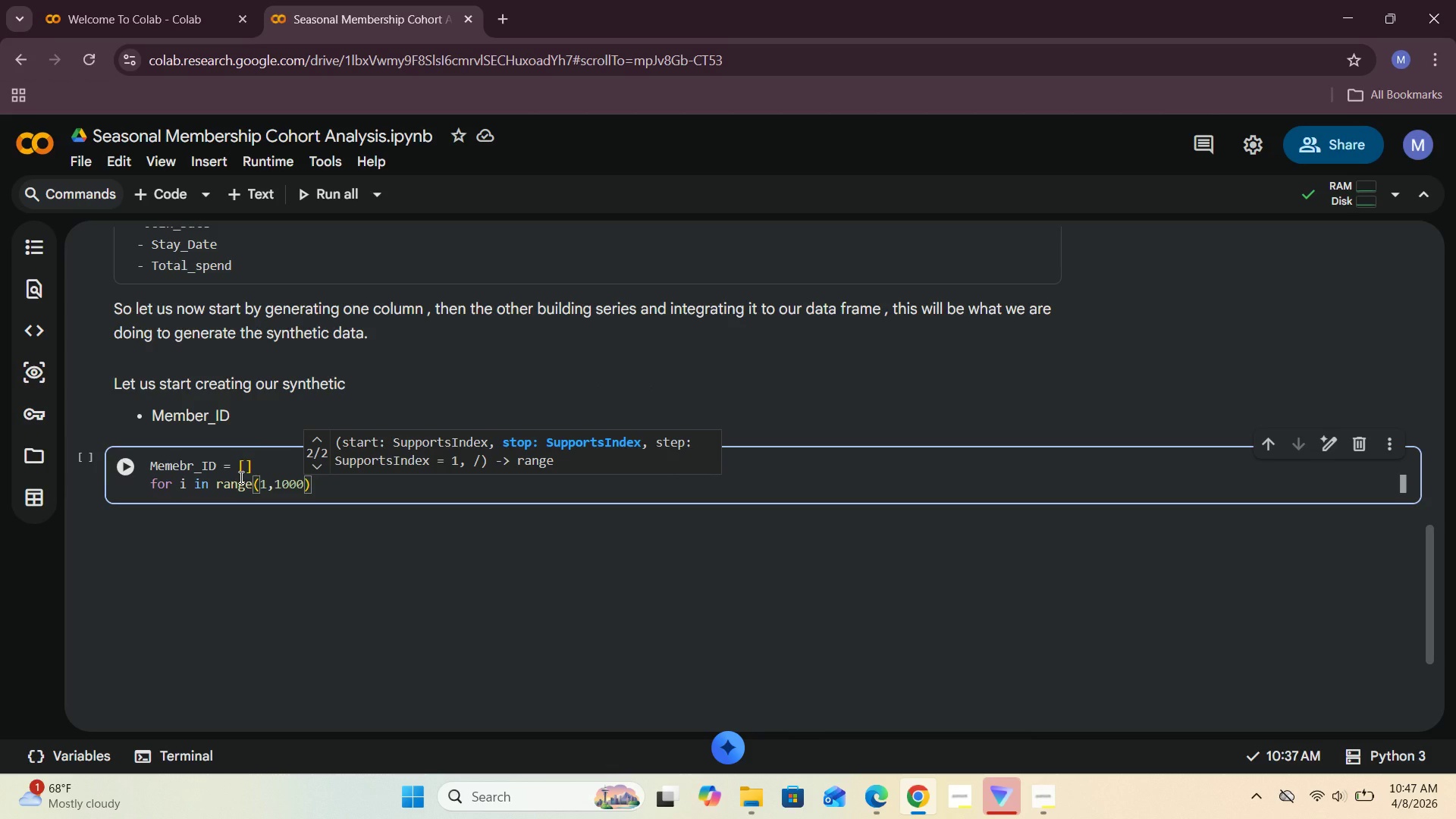 
key(ArrowRight)
 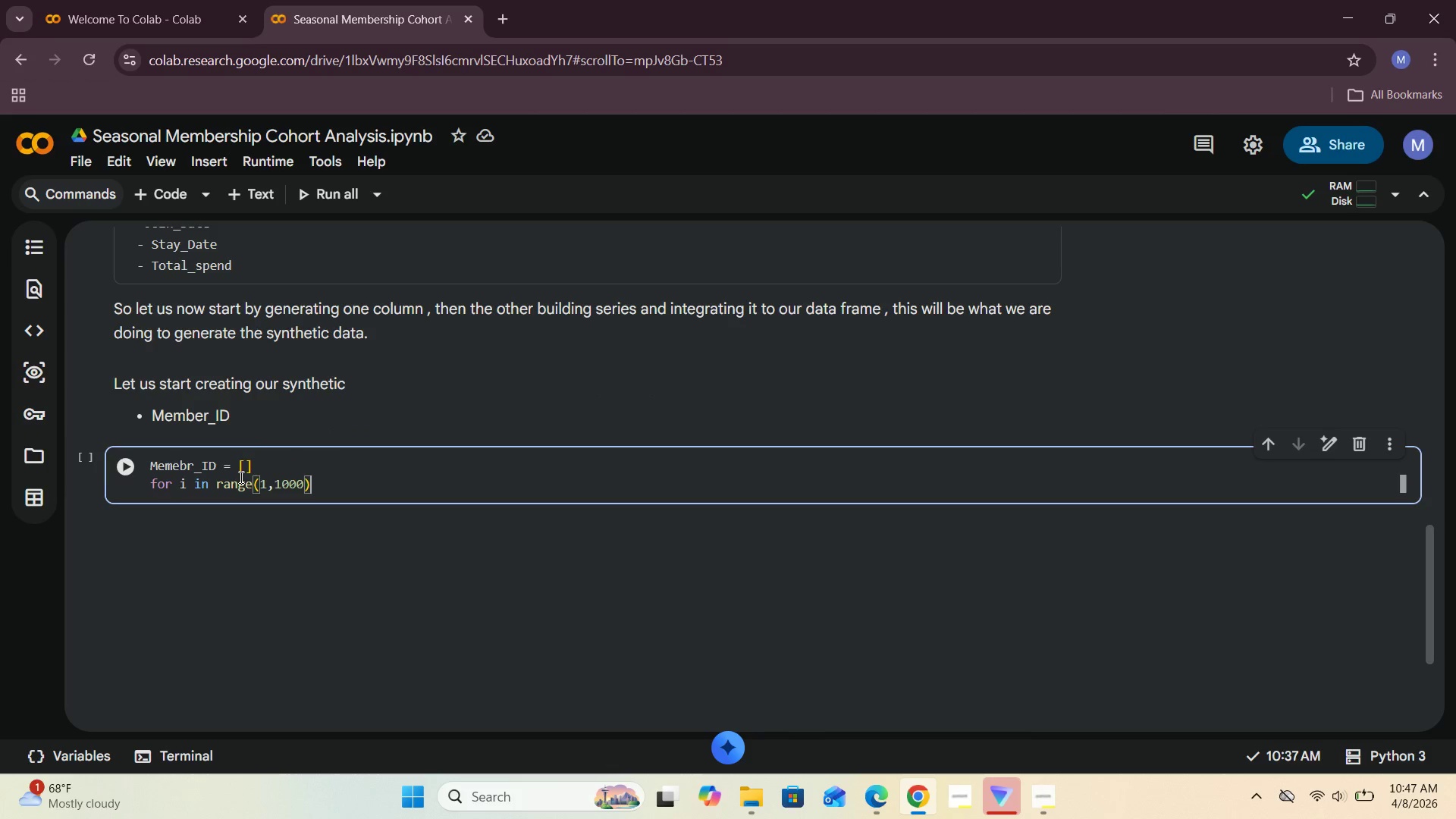 
key(Shift+Semicolon)
 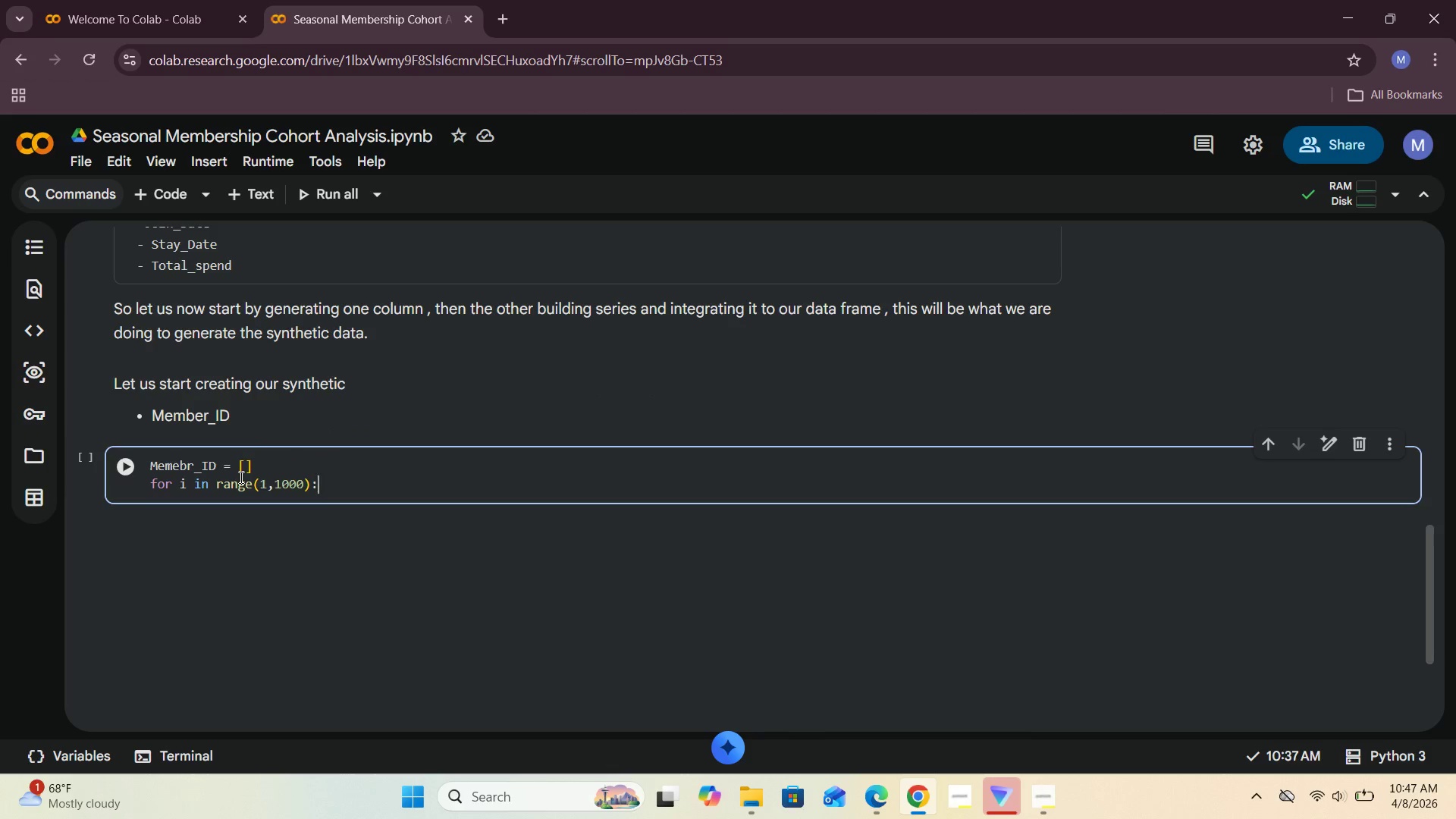 
key(Enter)
 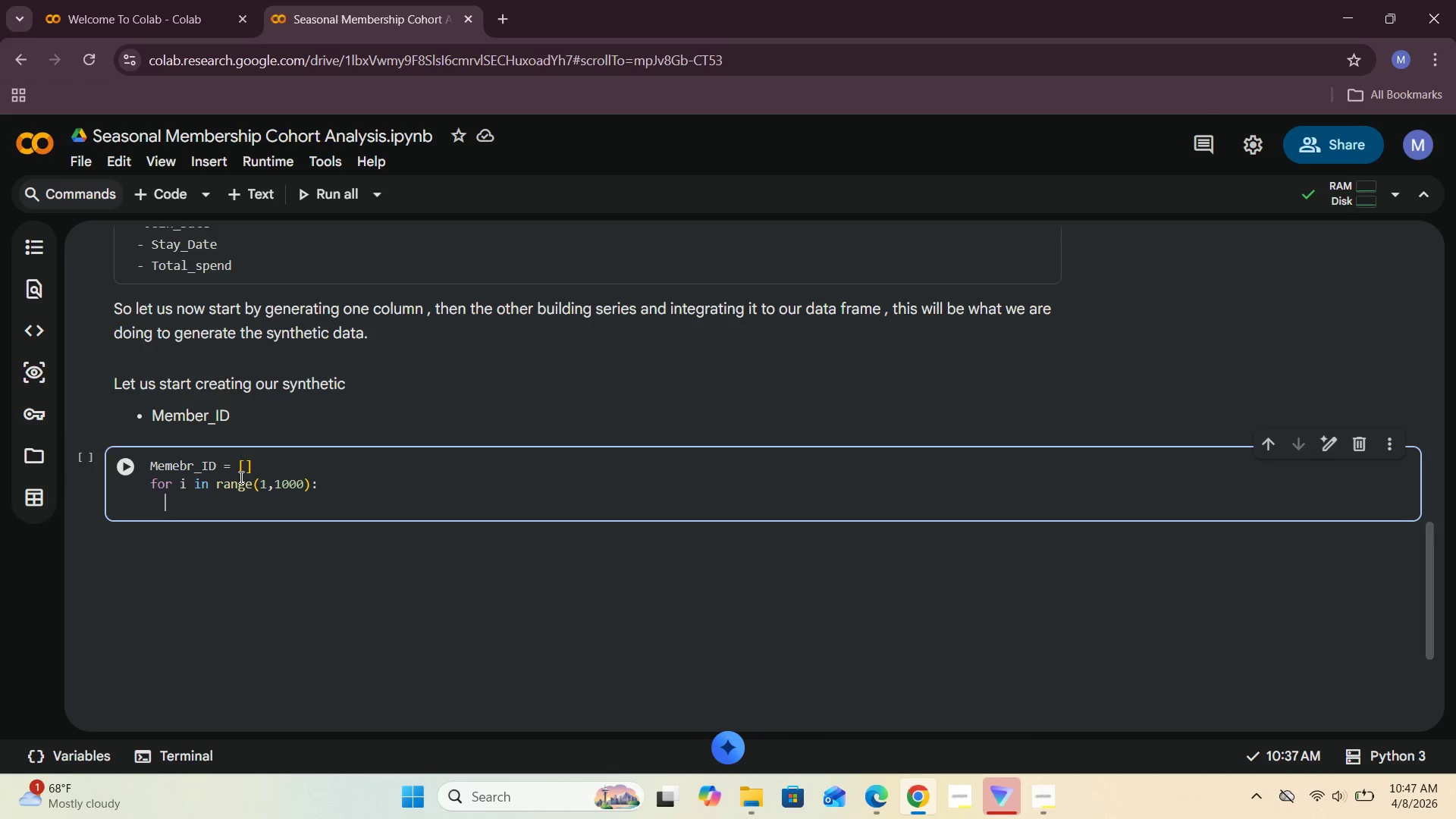 
wait(5.42)
 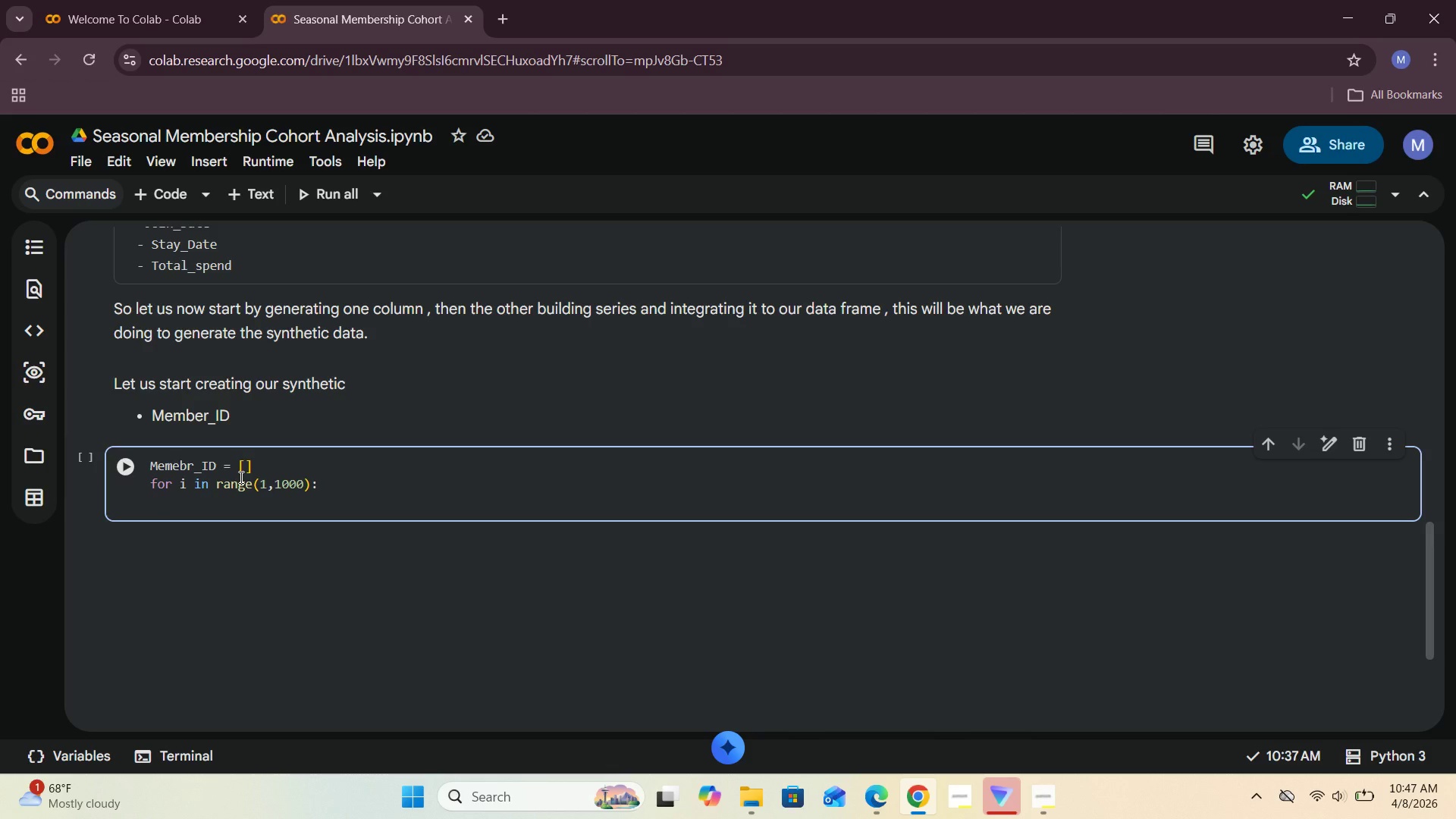 
type(member_id)
 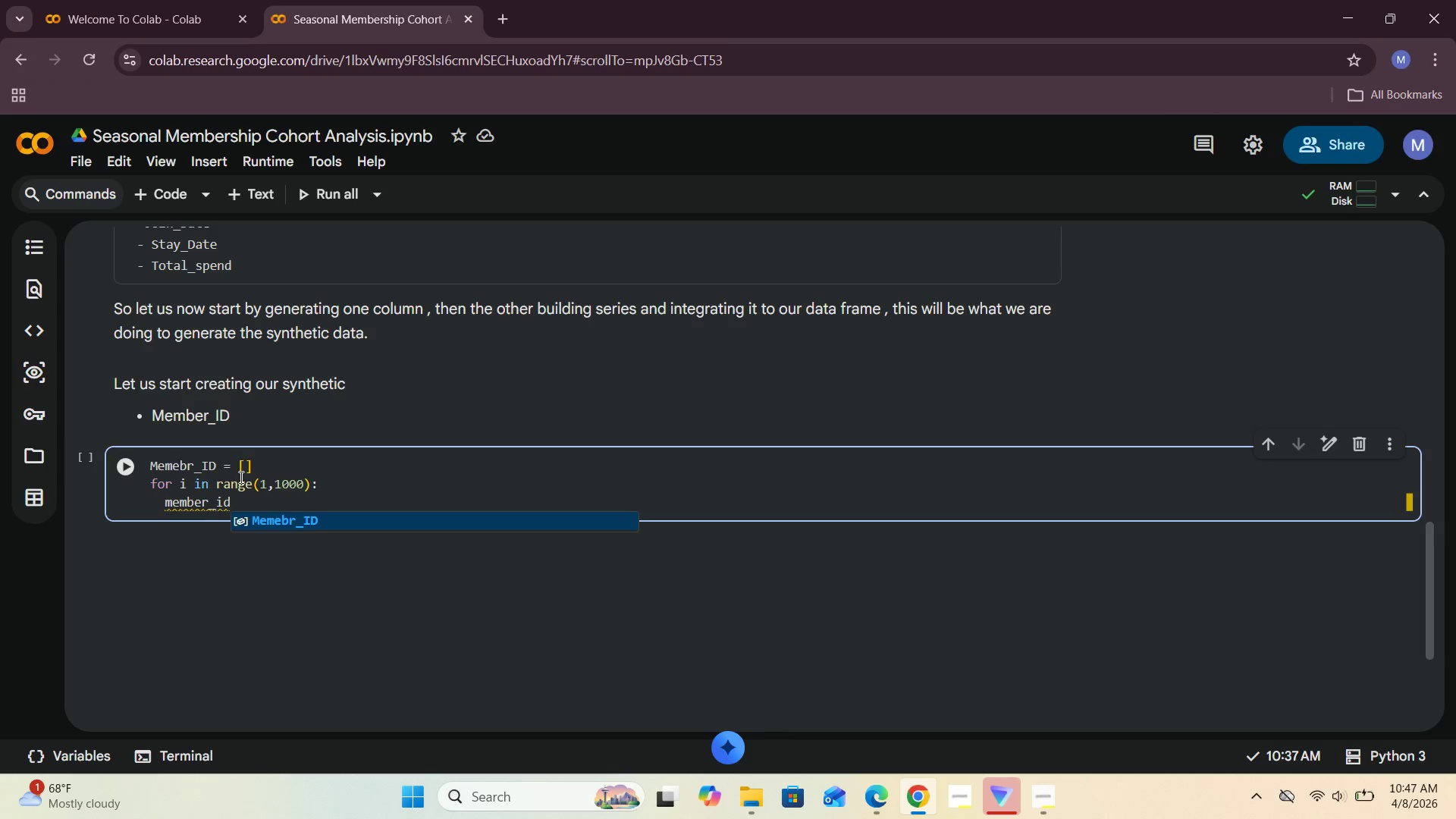 
wait(5.12)
 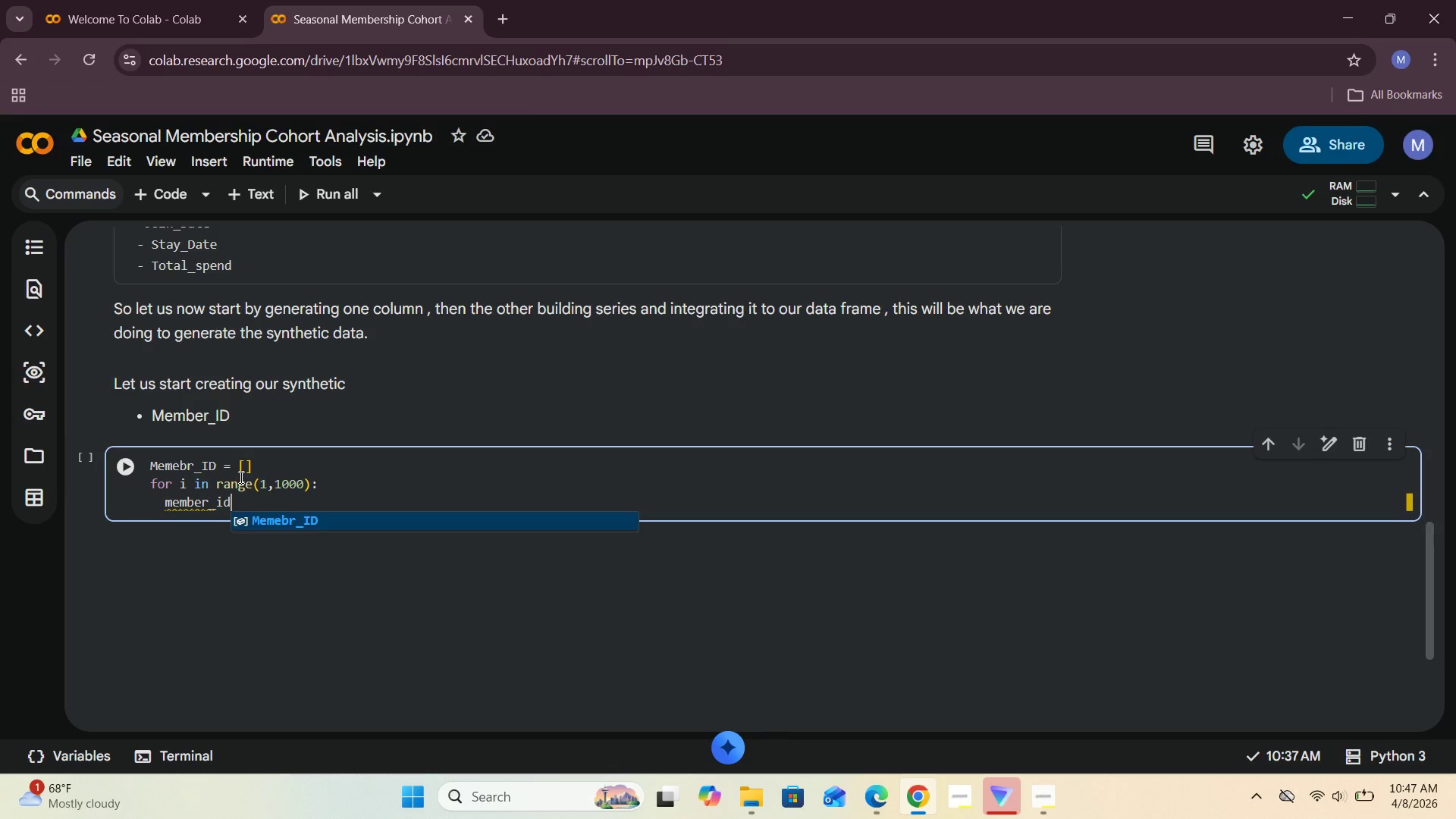 
type(.append(")
 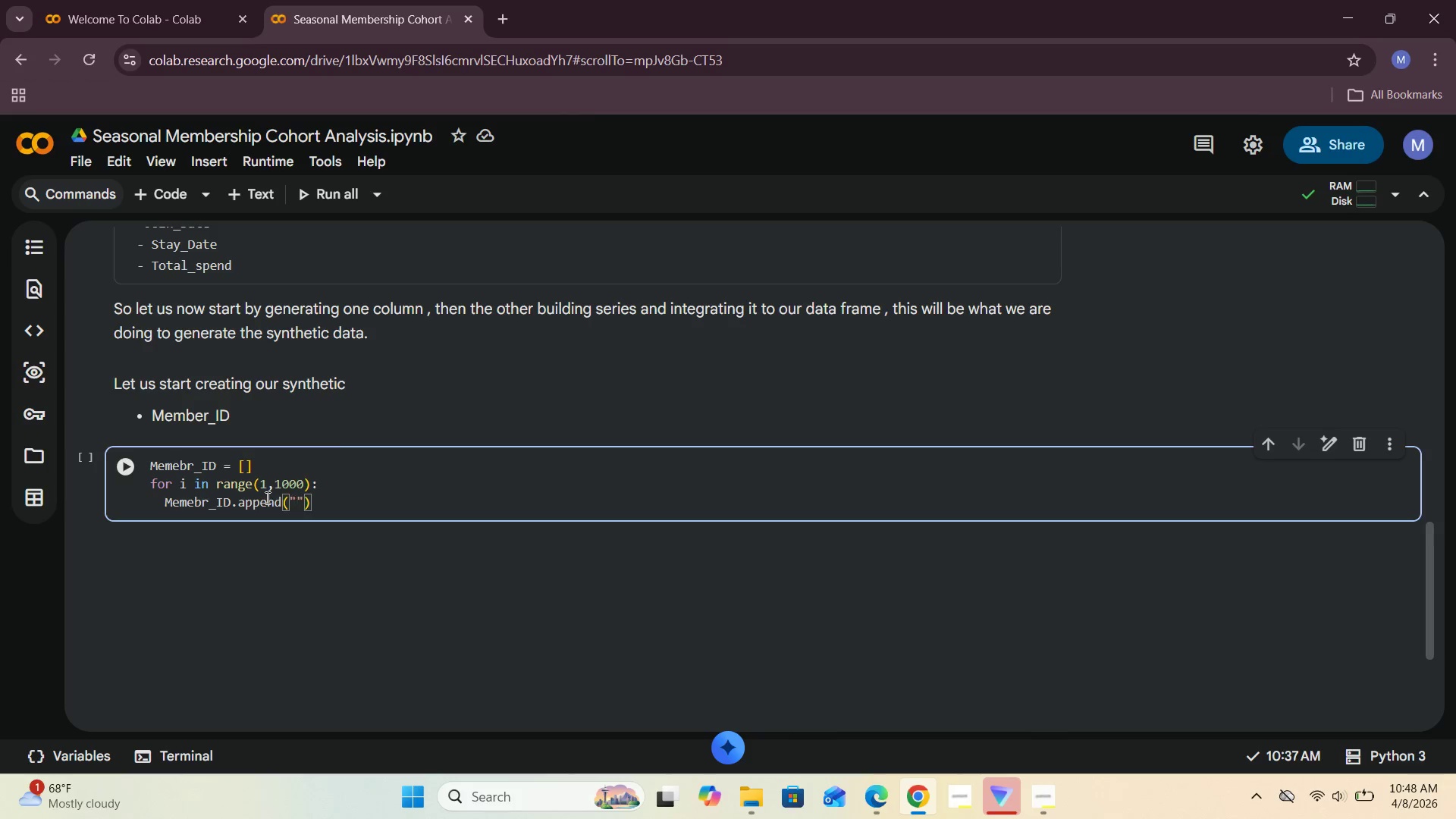 
wait(8.42)
 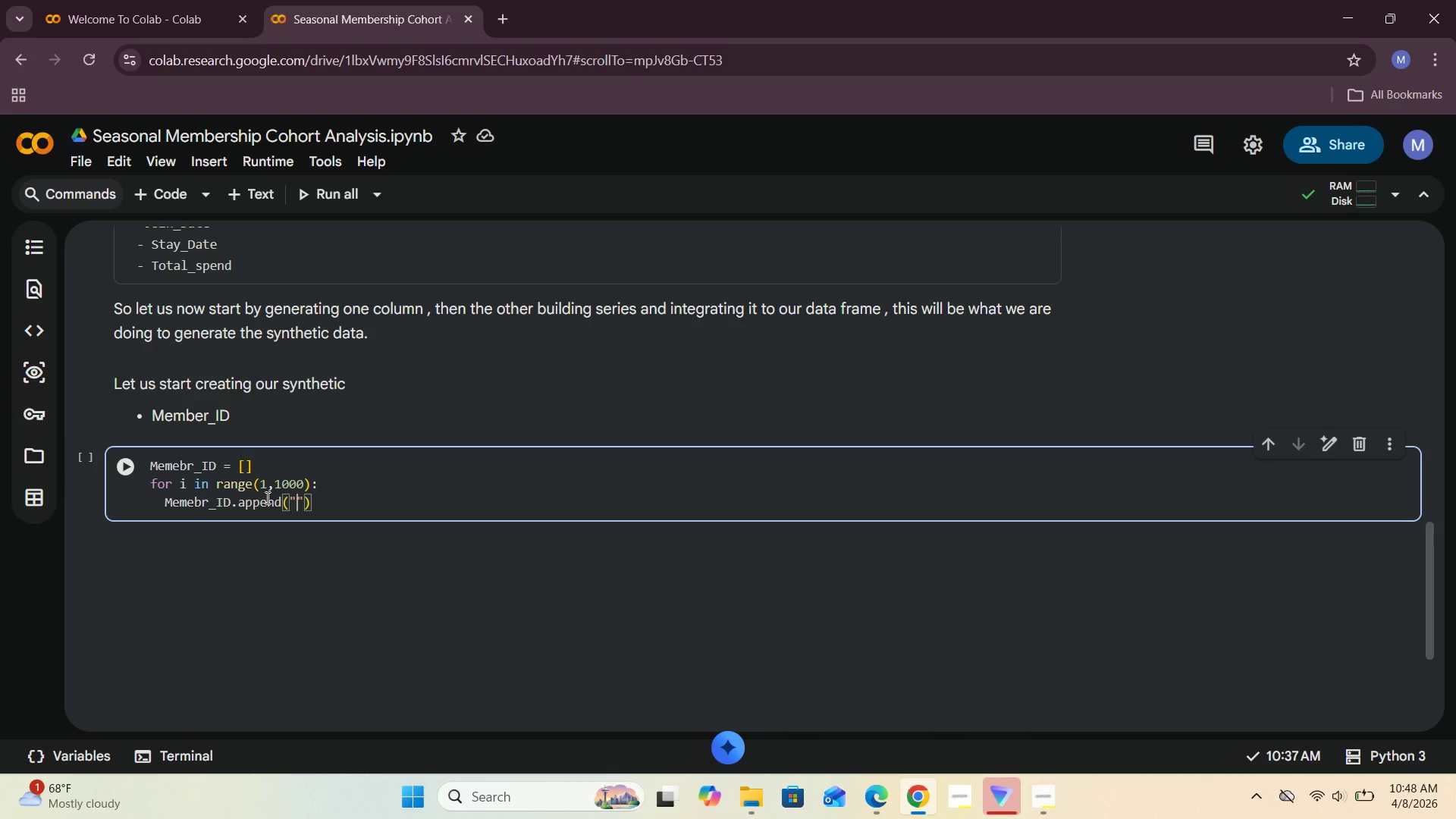 
double_click([297, 406])
 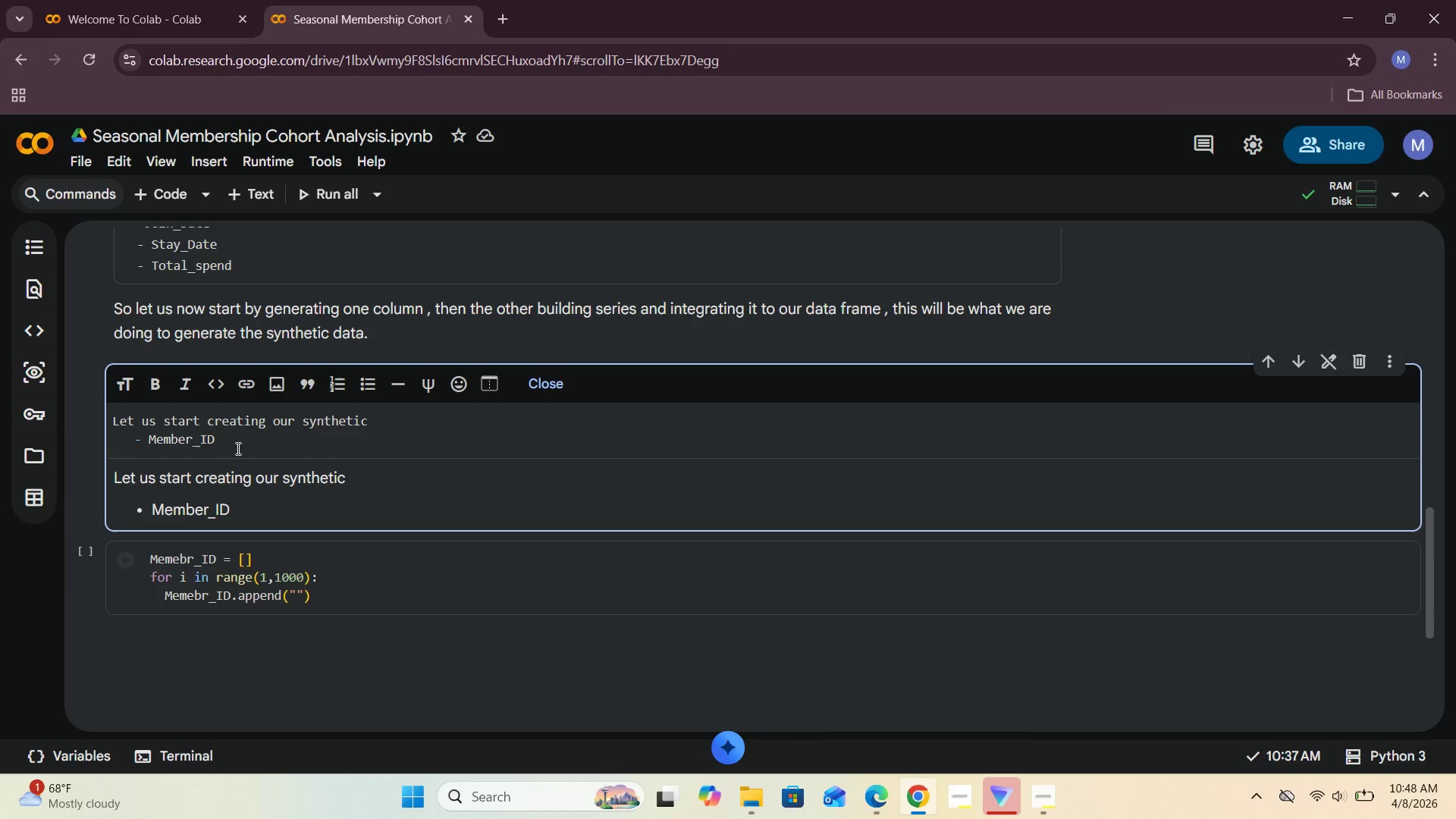 
left_click([233, 439])
 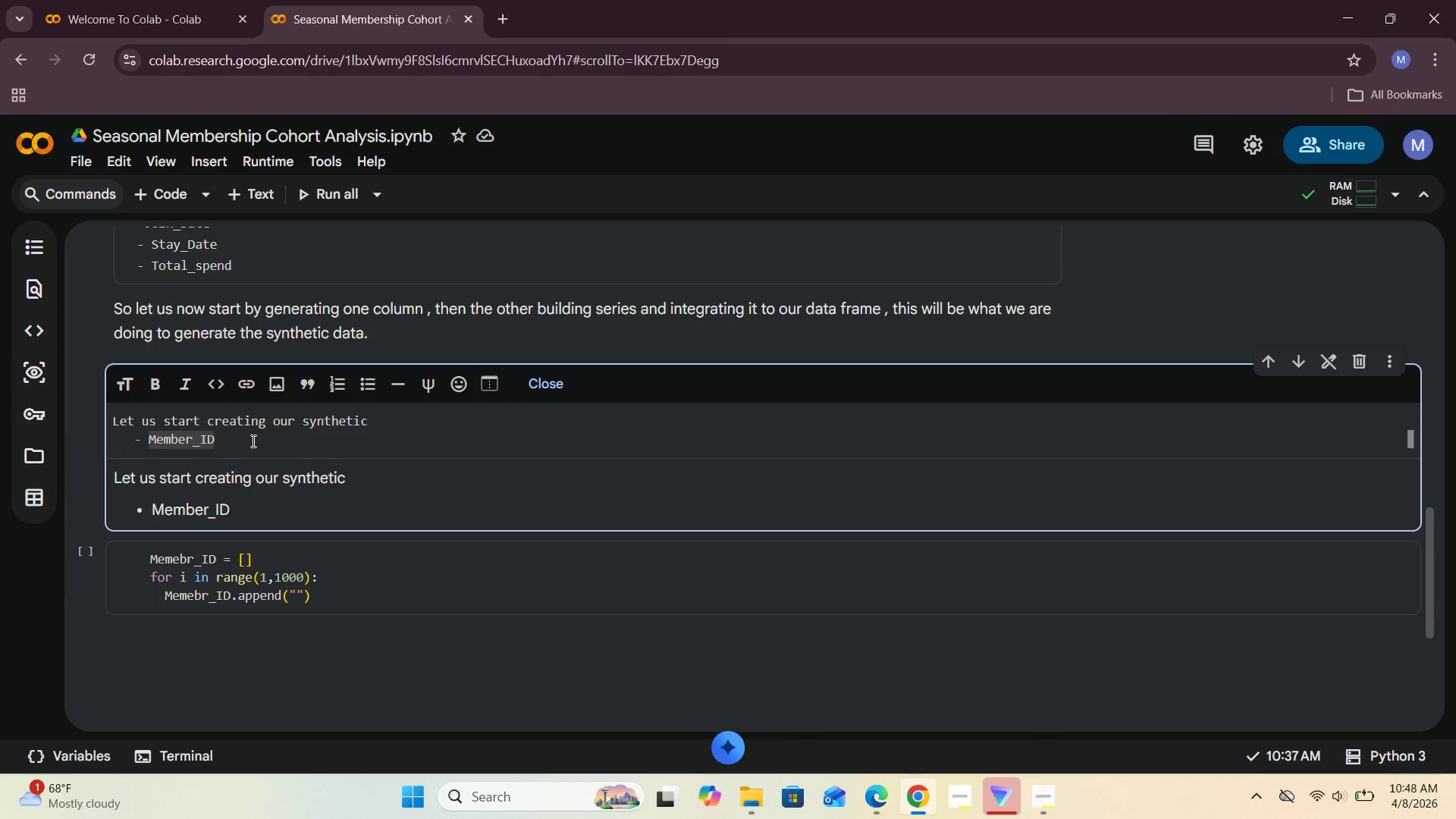 
key(Space)
 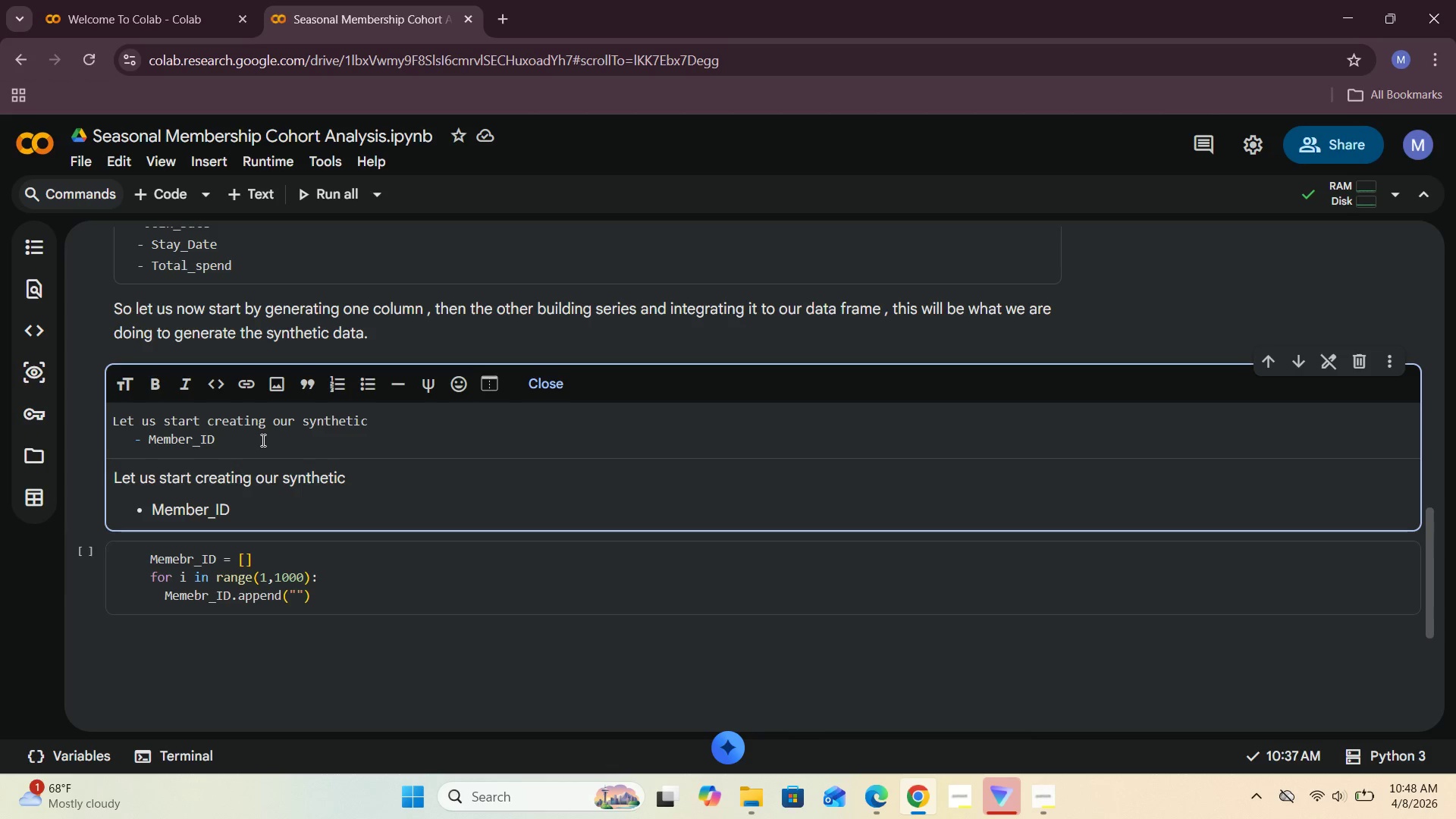 
wait(5.16)
 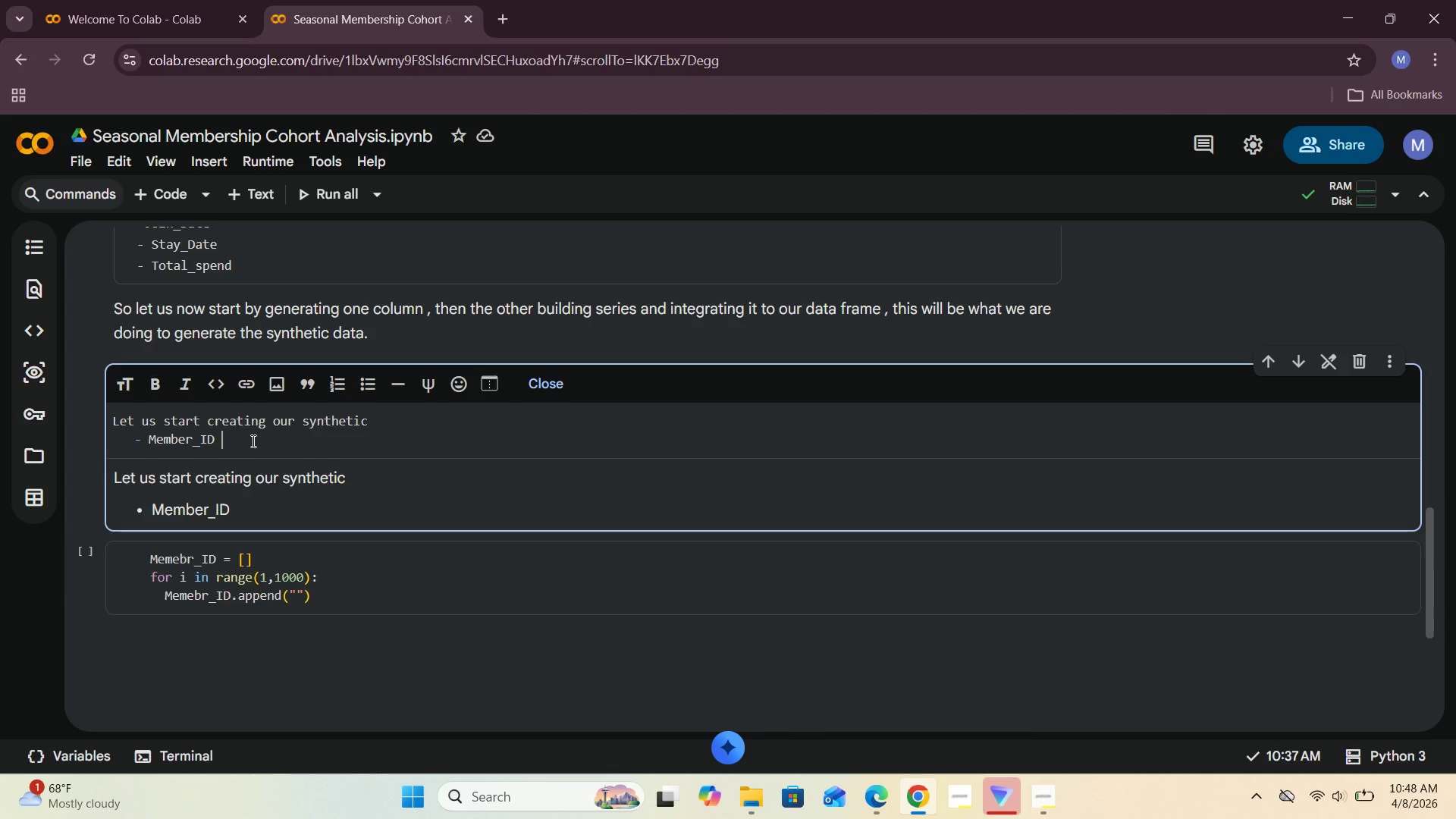 
type(let the member id start with M letter and ci)
key(Backspace)
type(ontinue with randi)
key(Backspace)
type(omly generated series of 4 digit numbers .)
 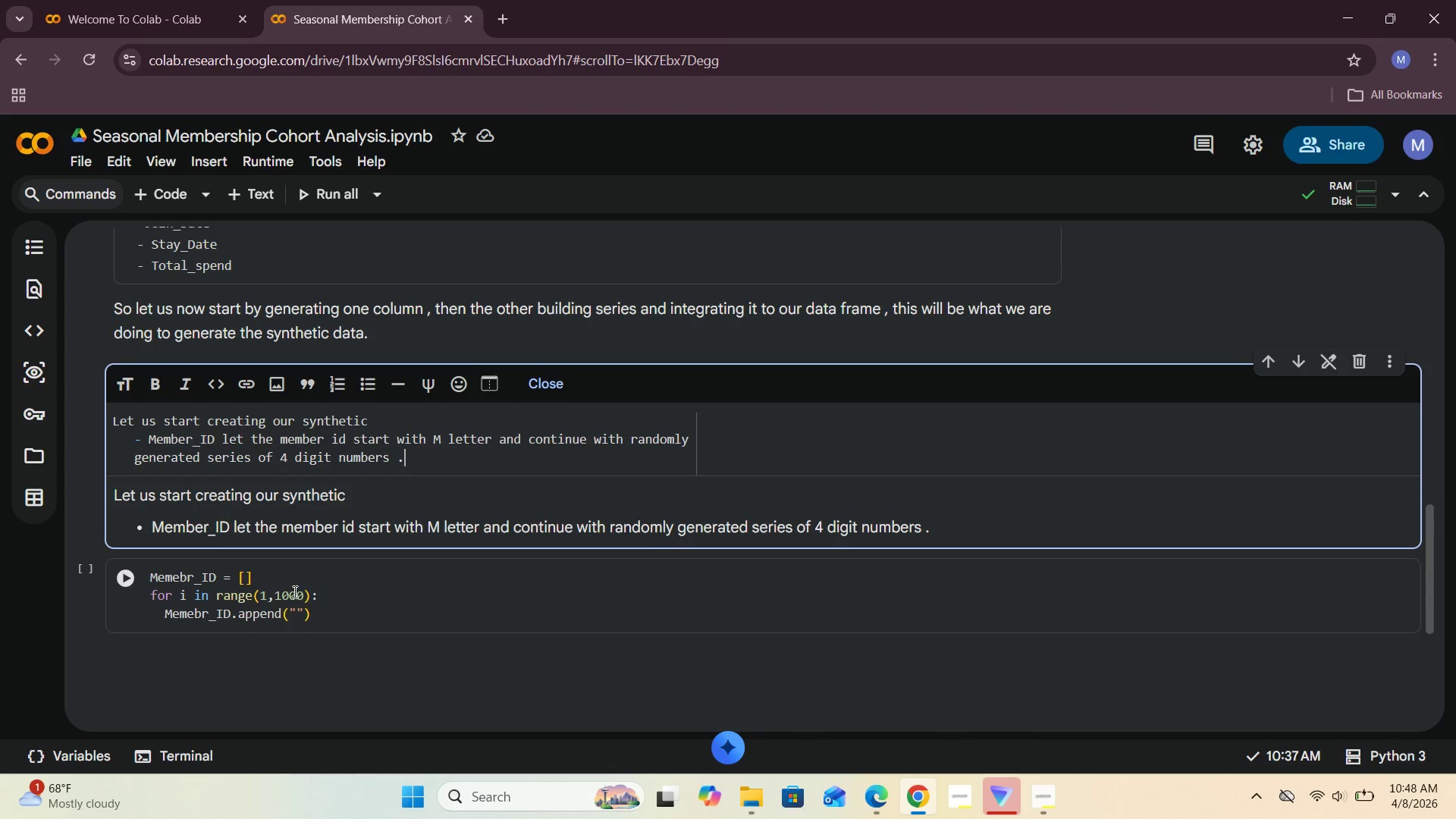 
wait(5.39)
 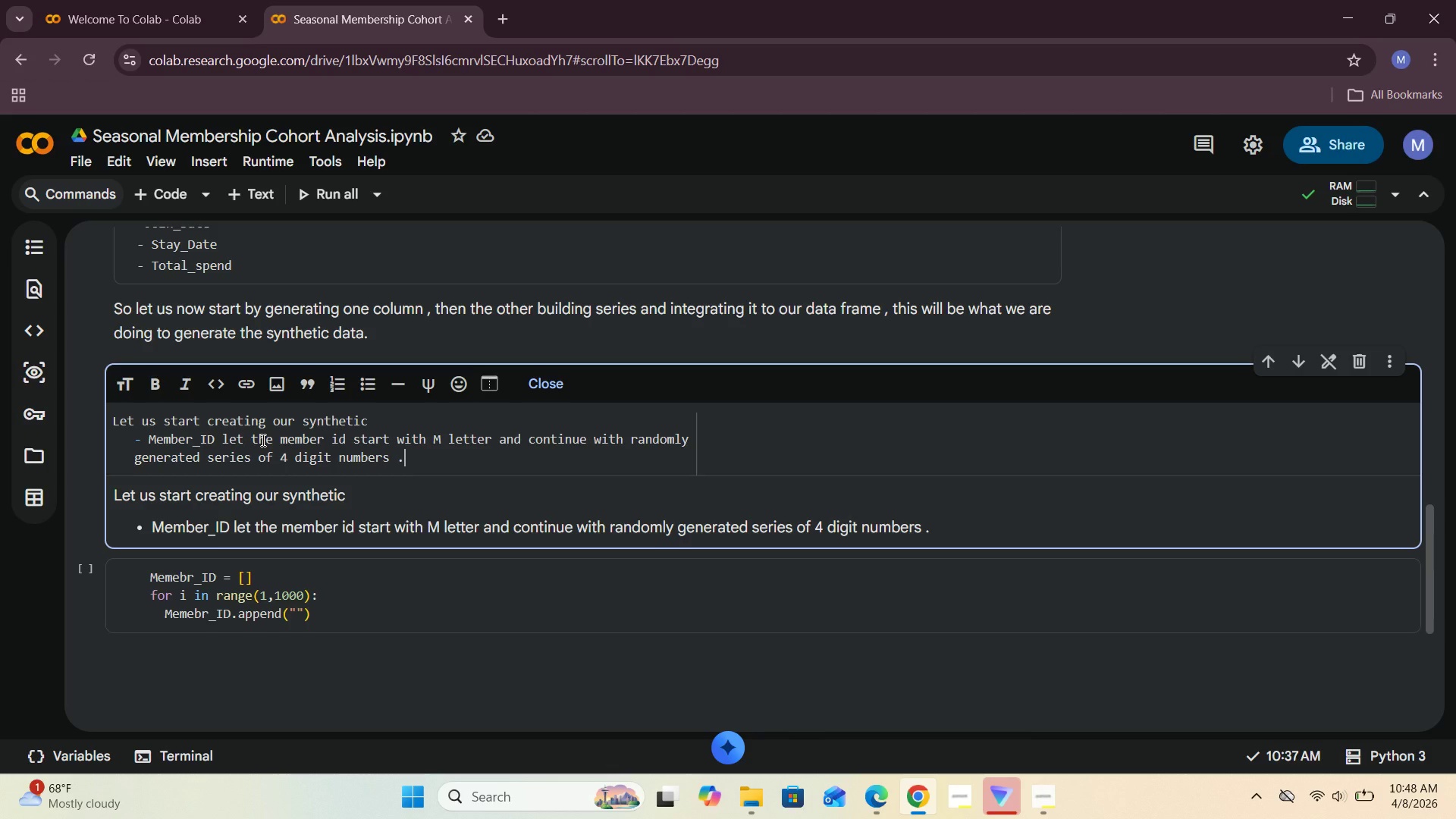 
left_click([297, 613])
 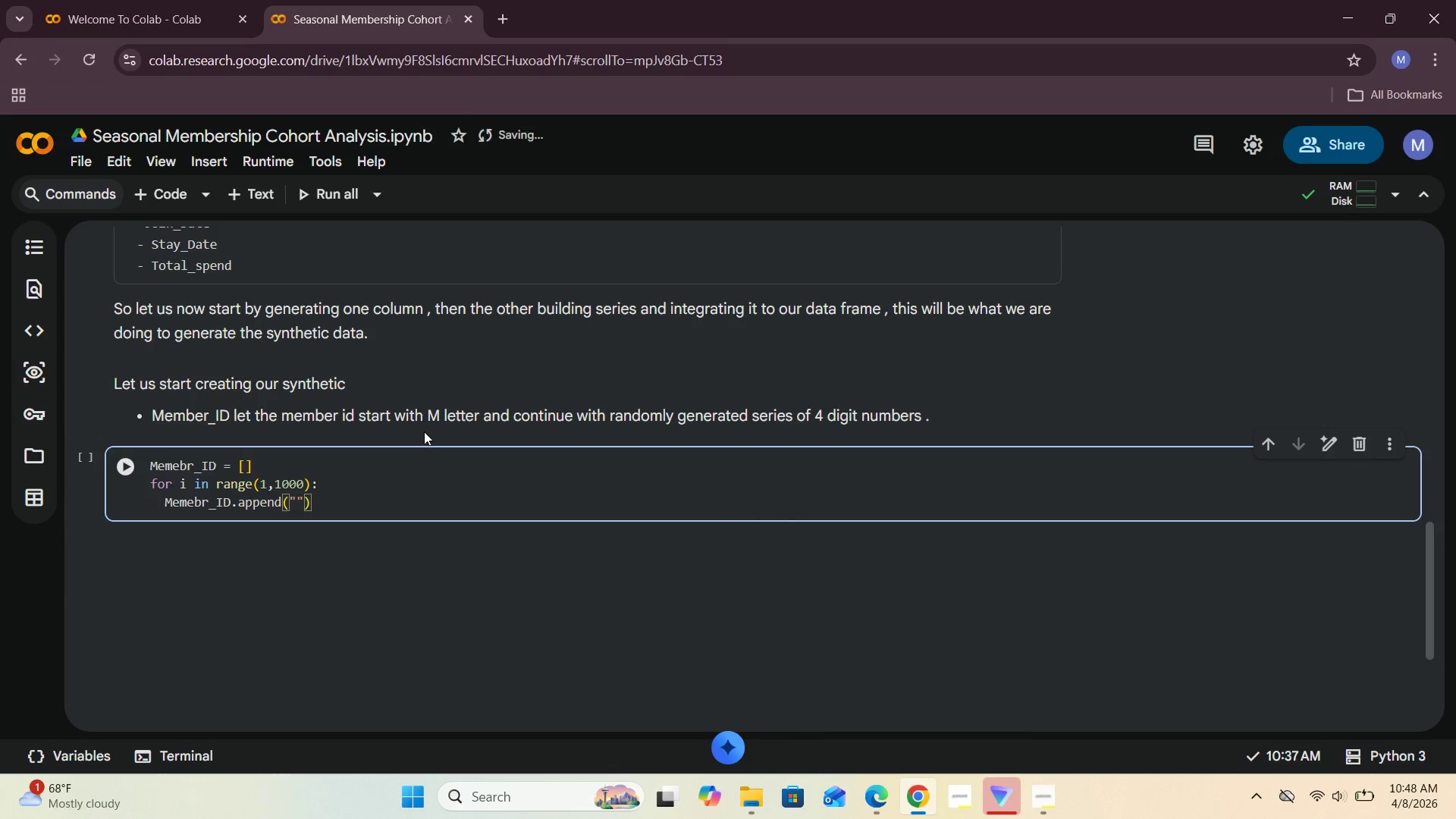 
double_click([403, 419])
 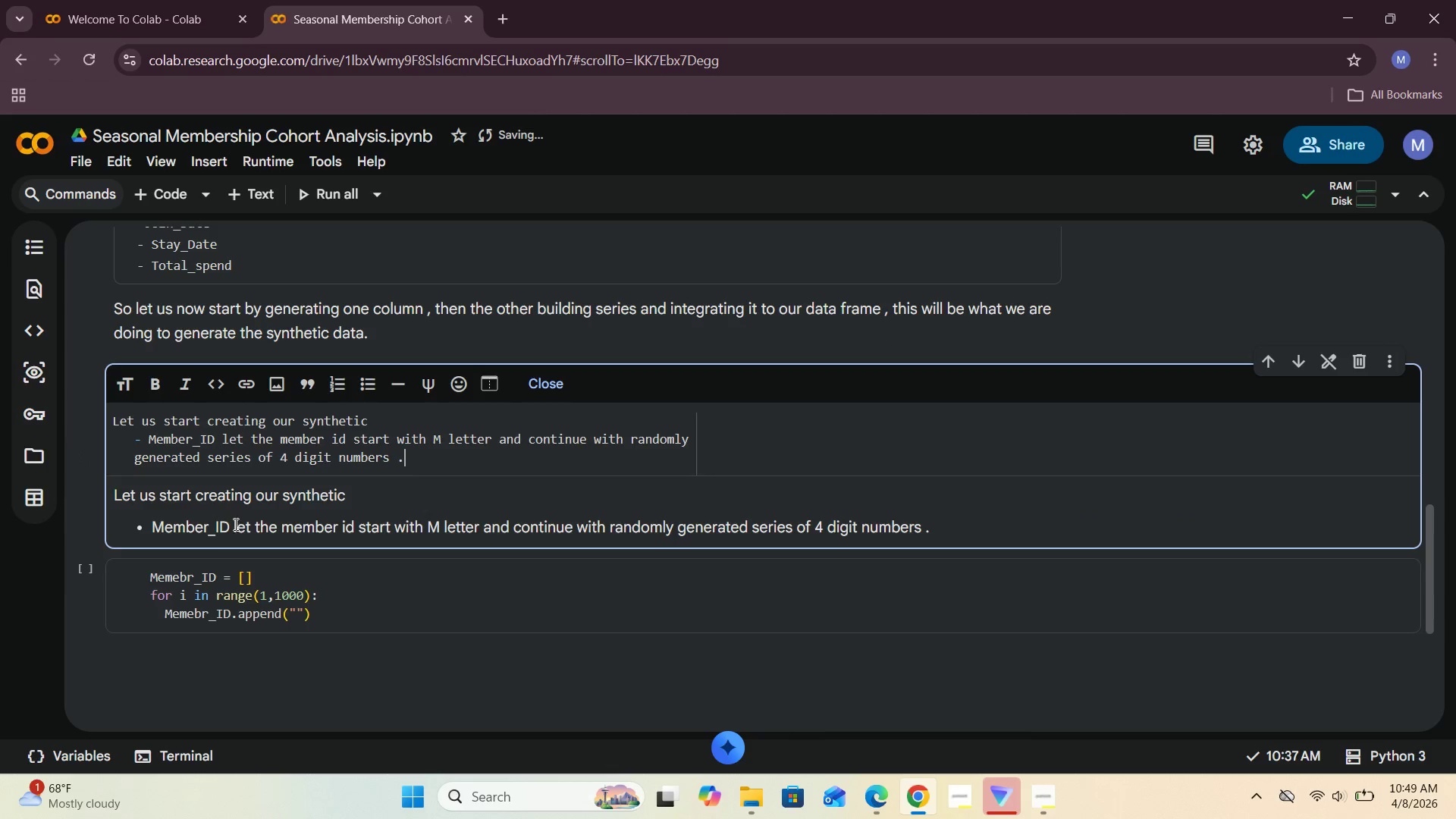 
left_click([231, 525])
 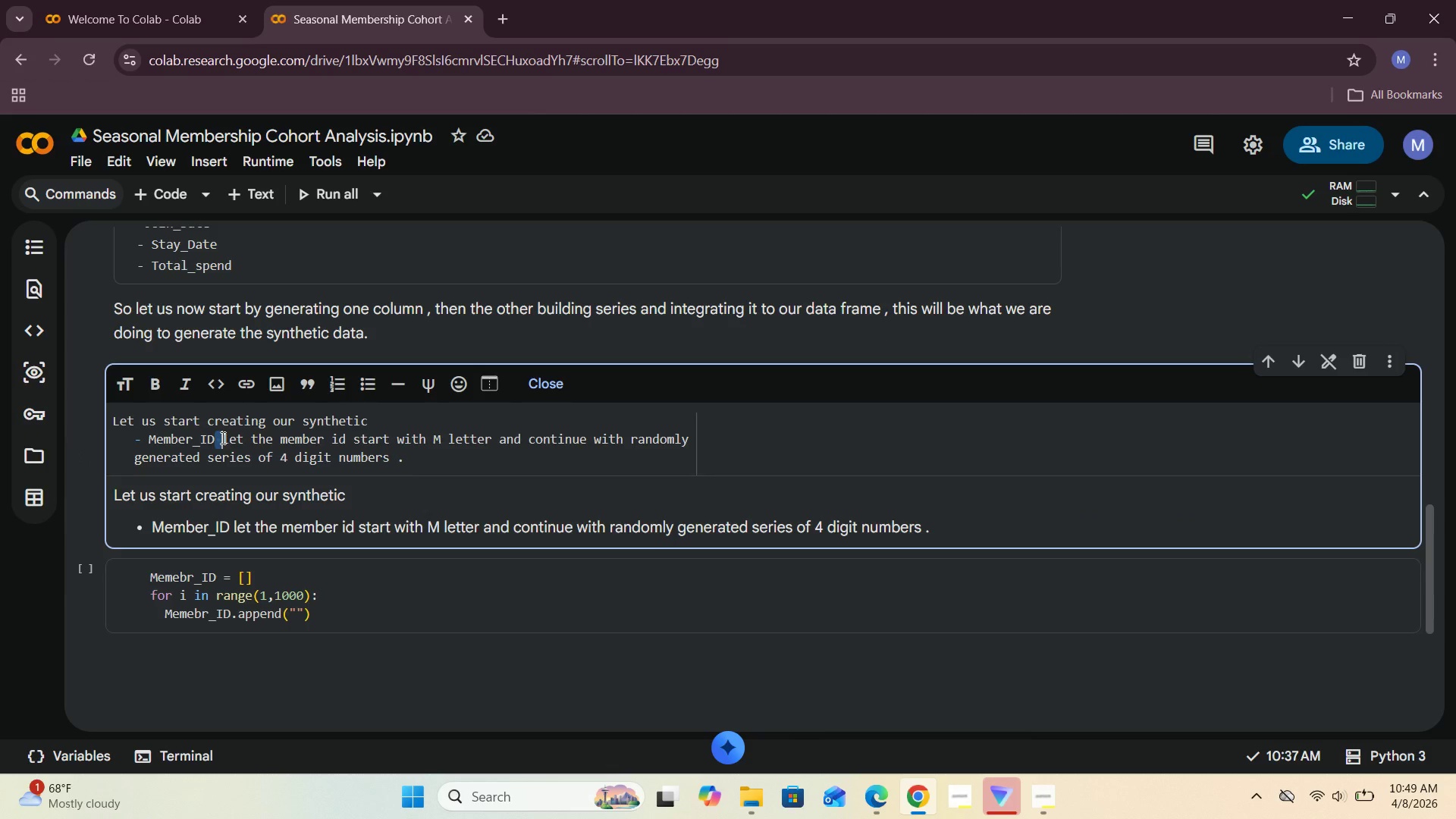 
key(Shift+Semicolon)
 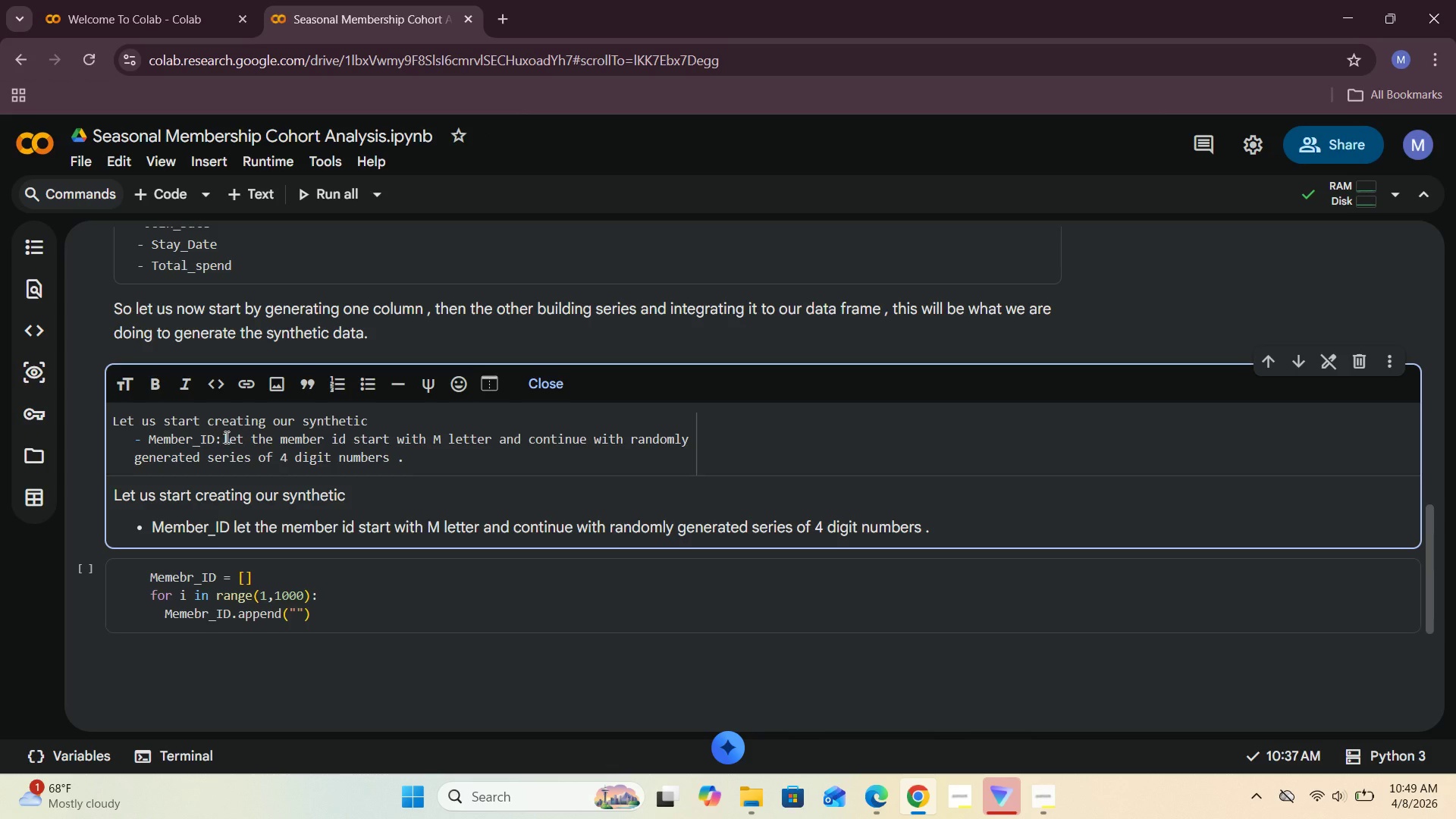 
key(Space)
 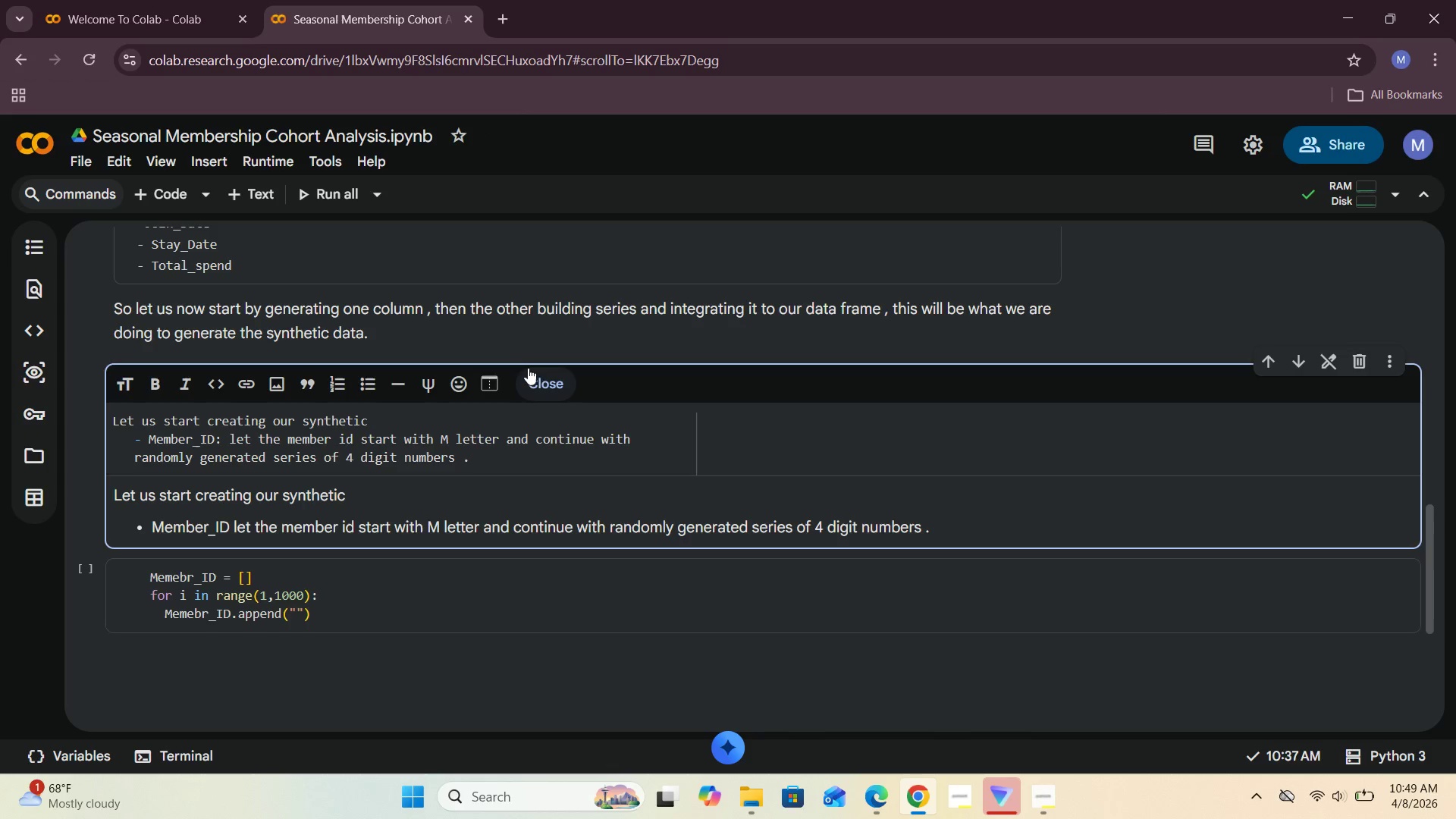 
left_click([534, 394])
 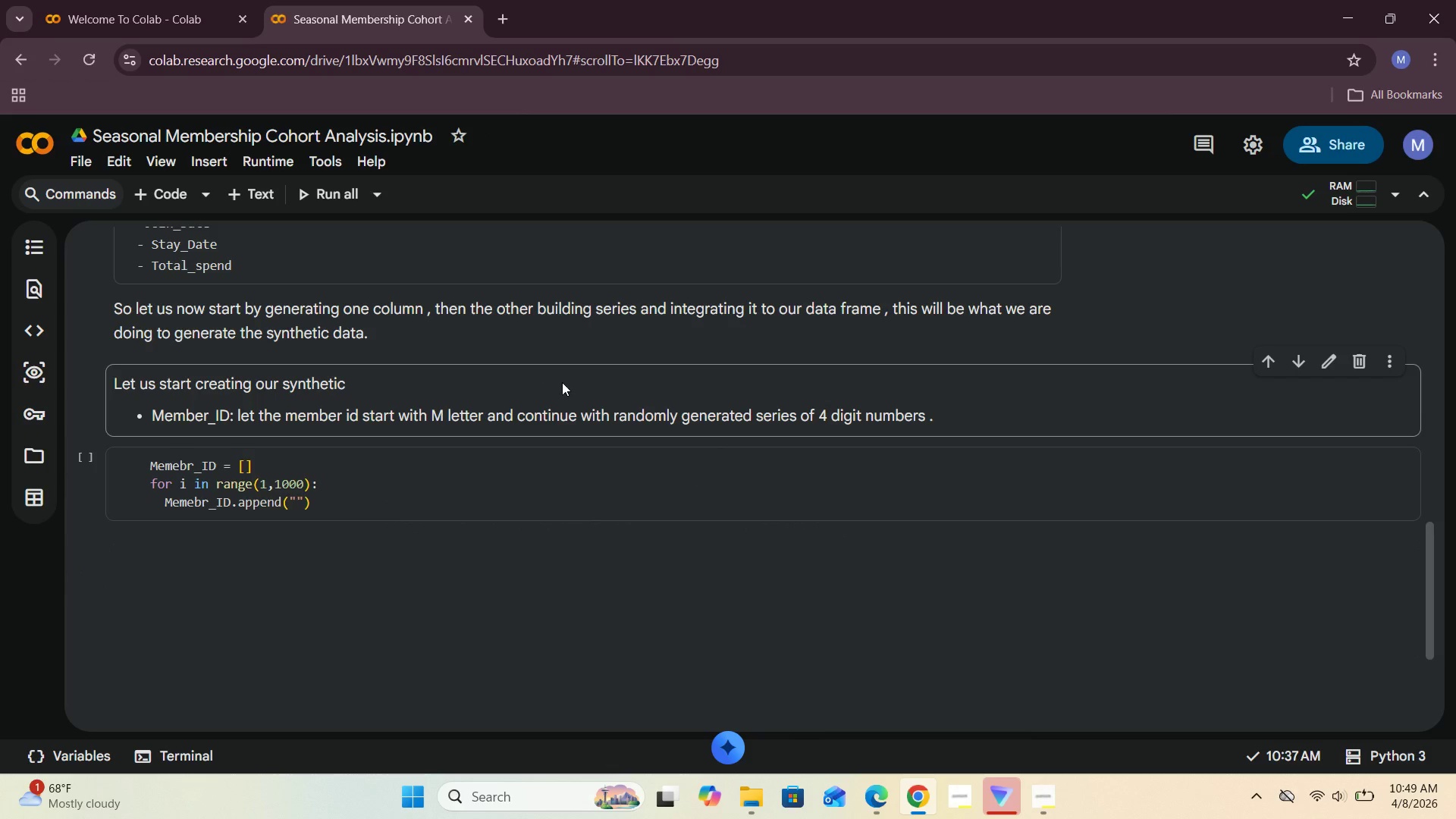 
wait(6.33)
 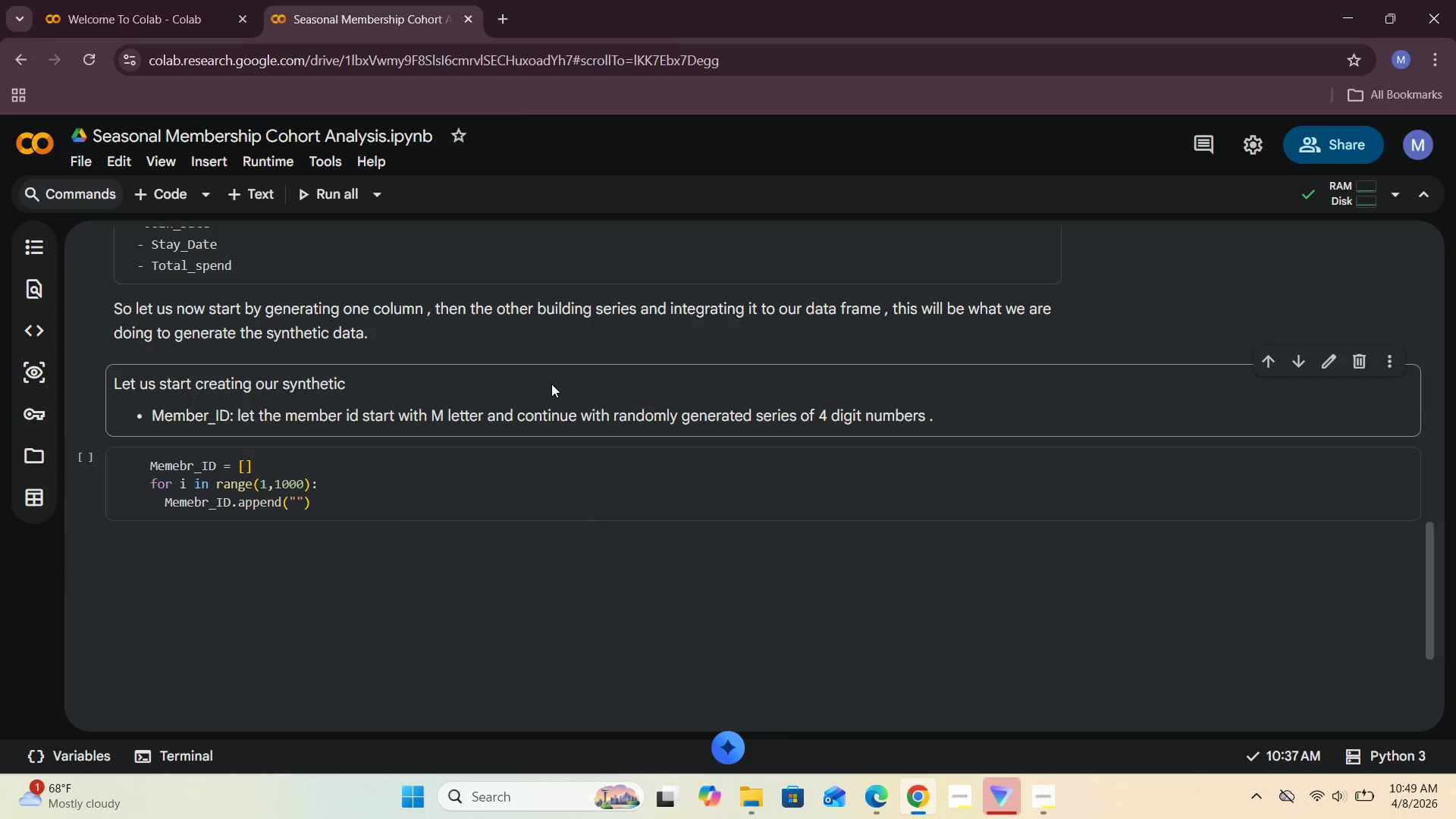 
left_click([293, 502])
 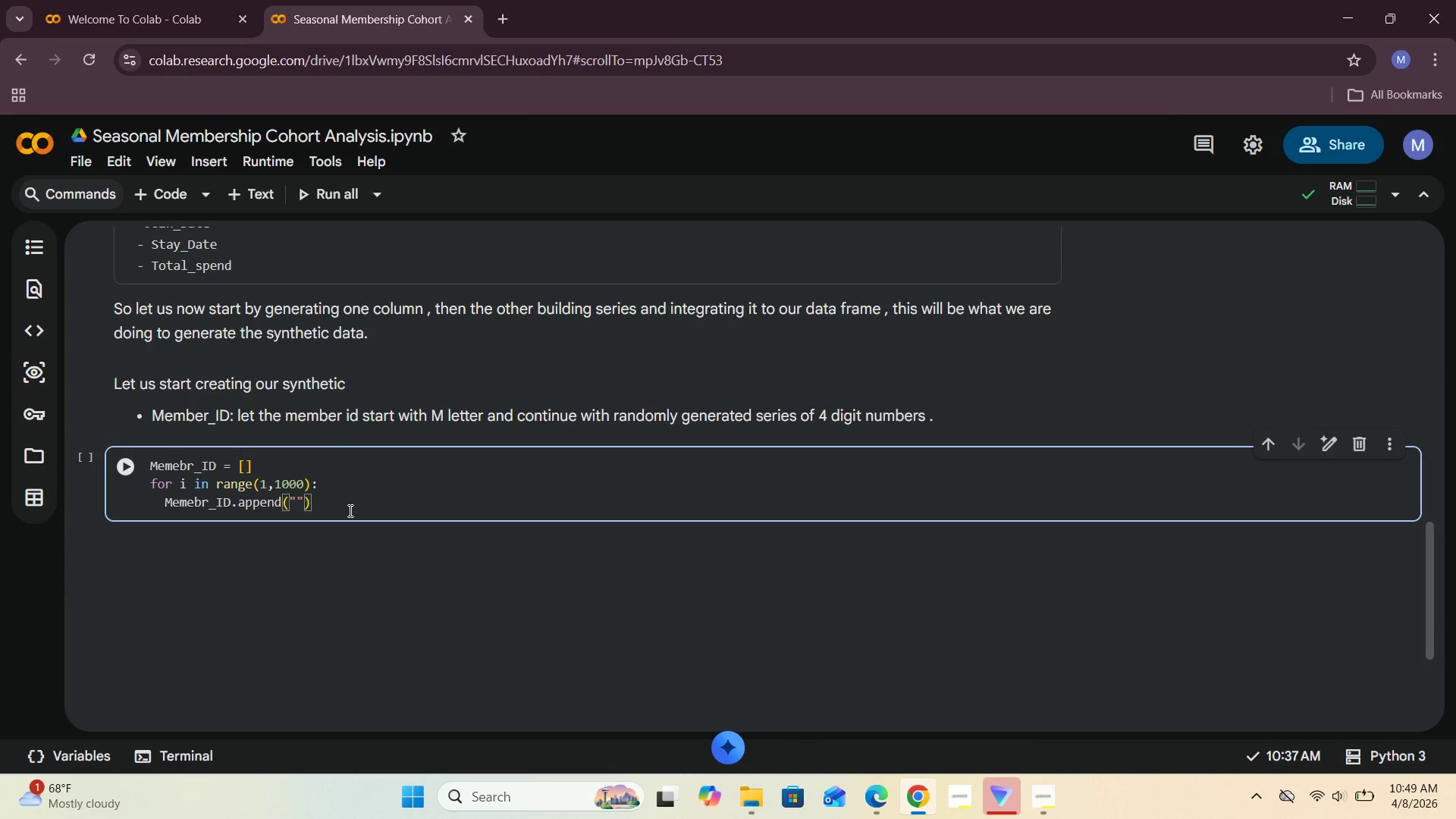 
key(CapsLock)
 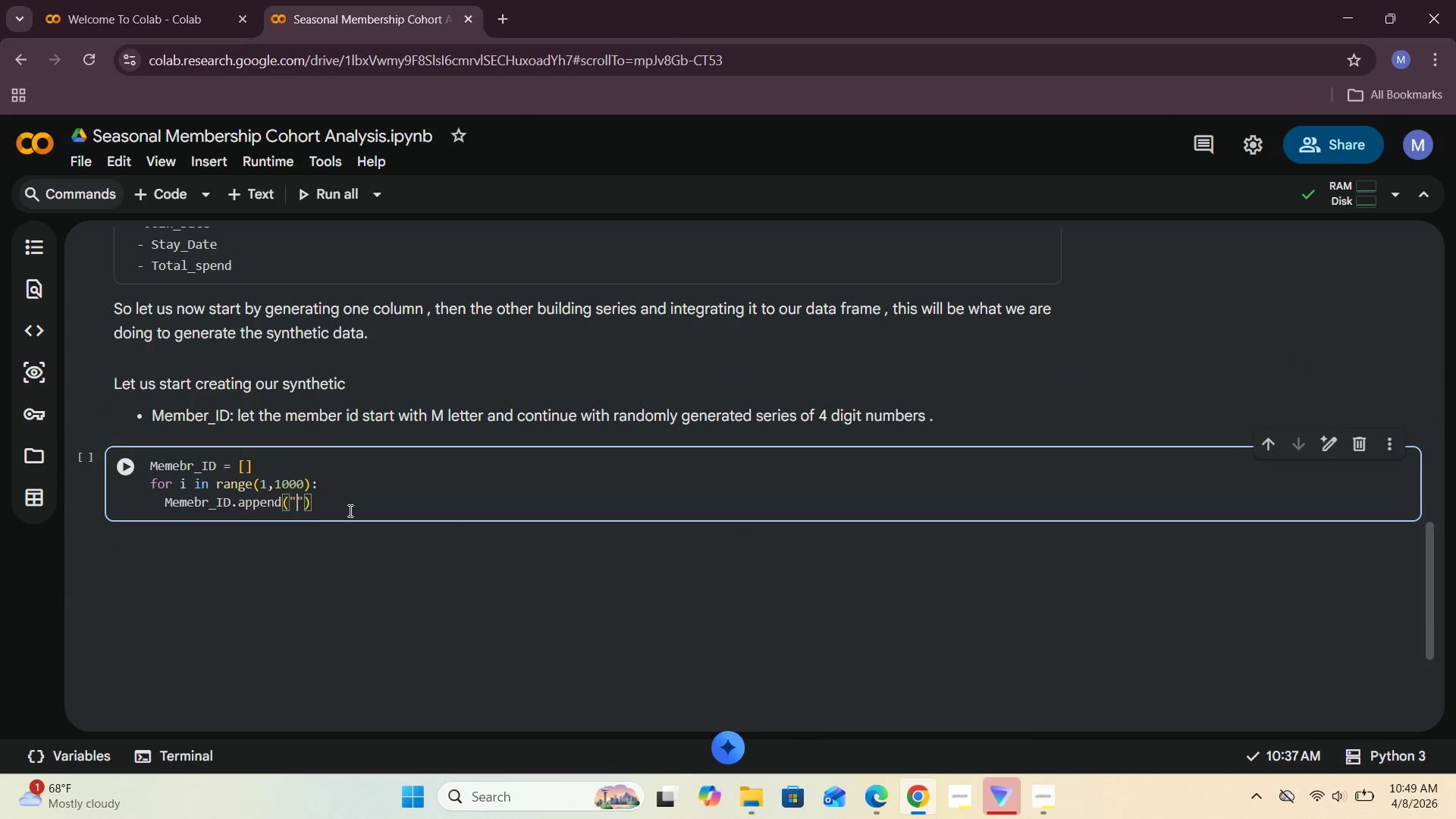 
key(M)
 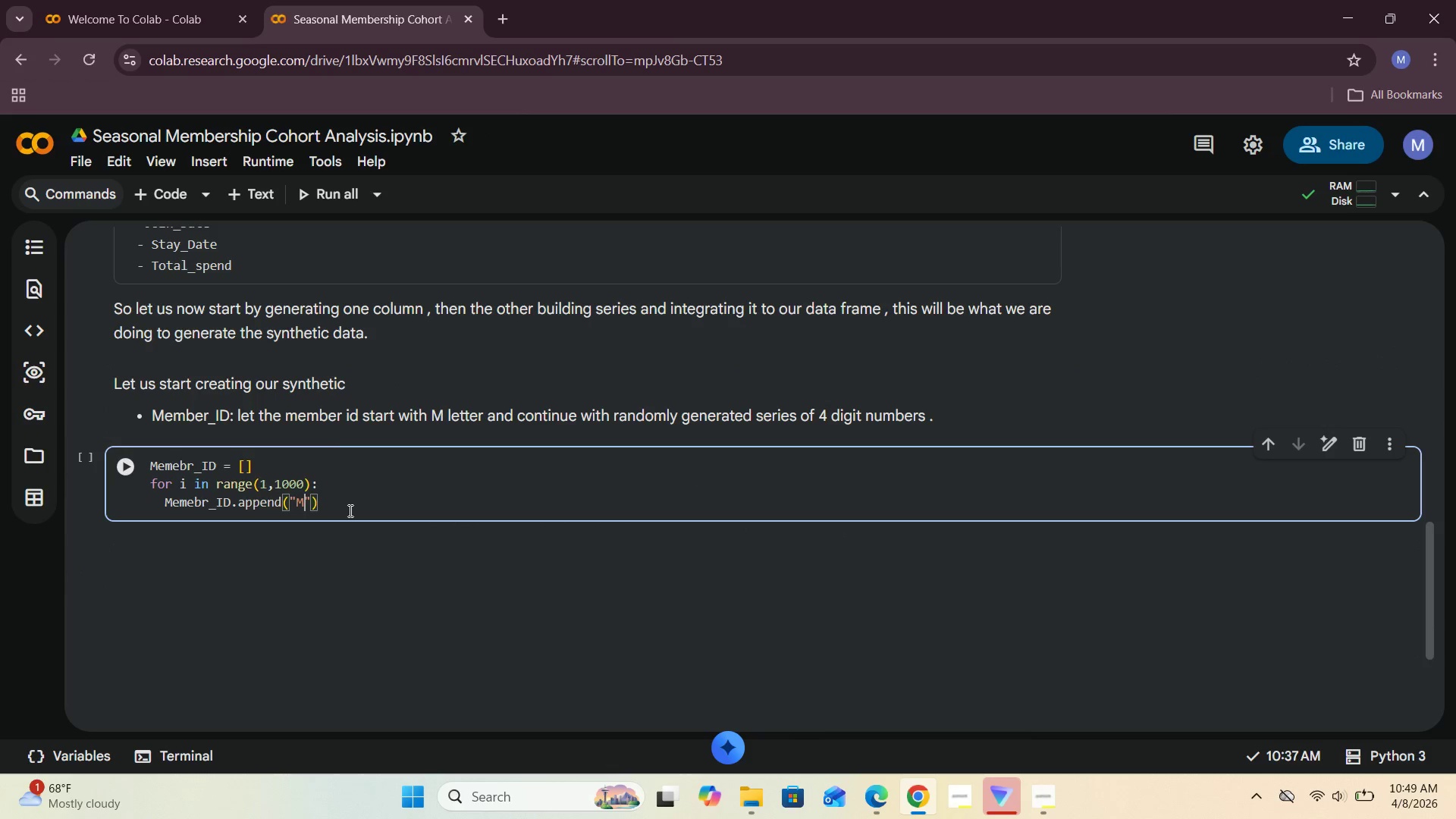 
key(CapsLock)
 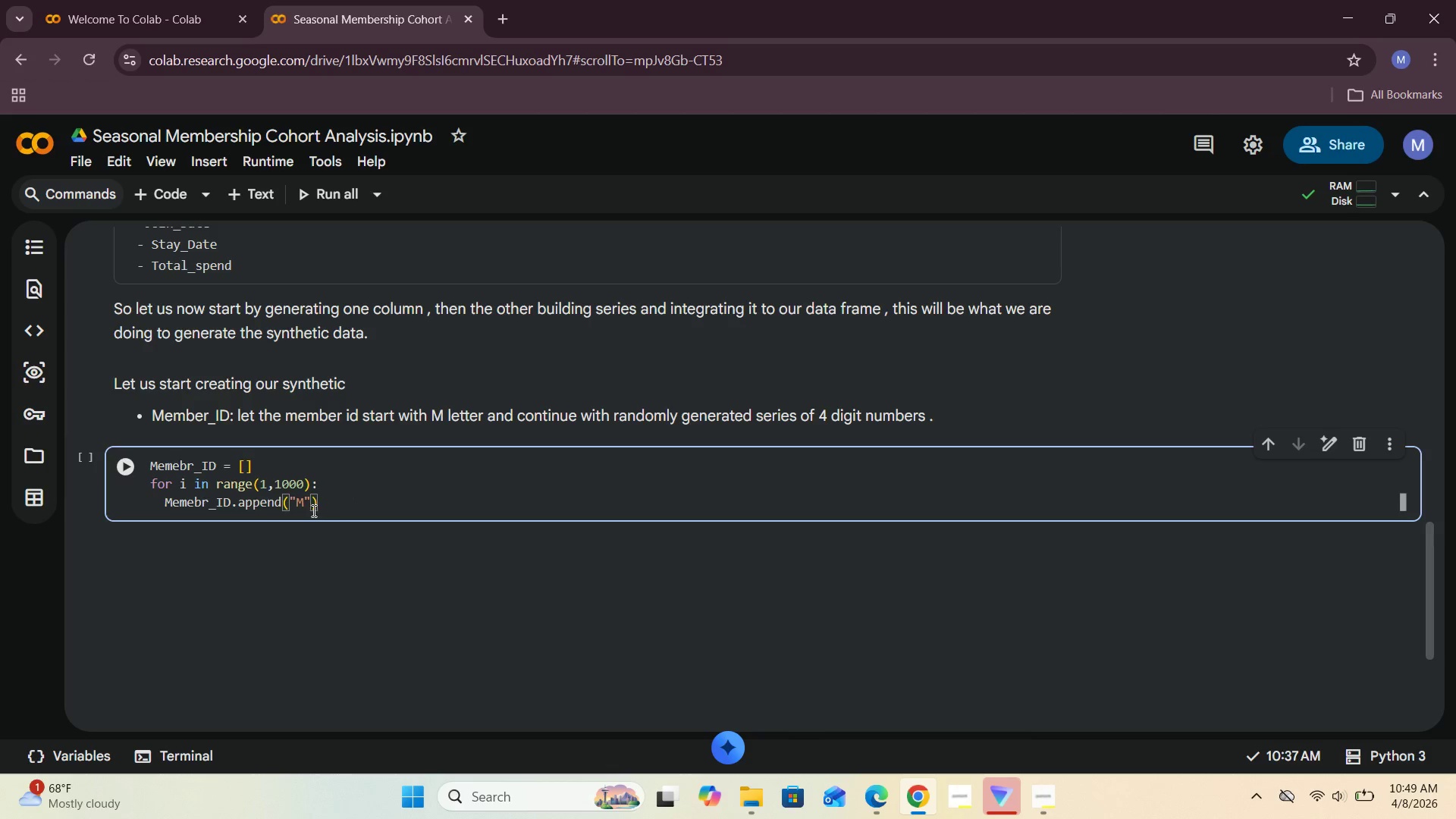 
type( +)
key(Backspace)
key(Backspace)
type(_)
key(Backspace)
type(+str)
 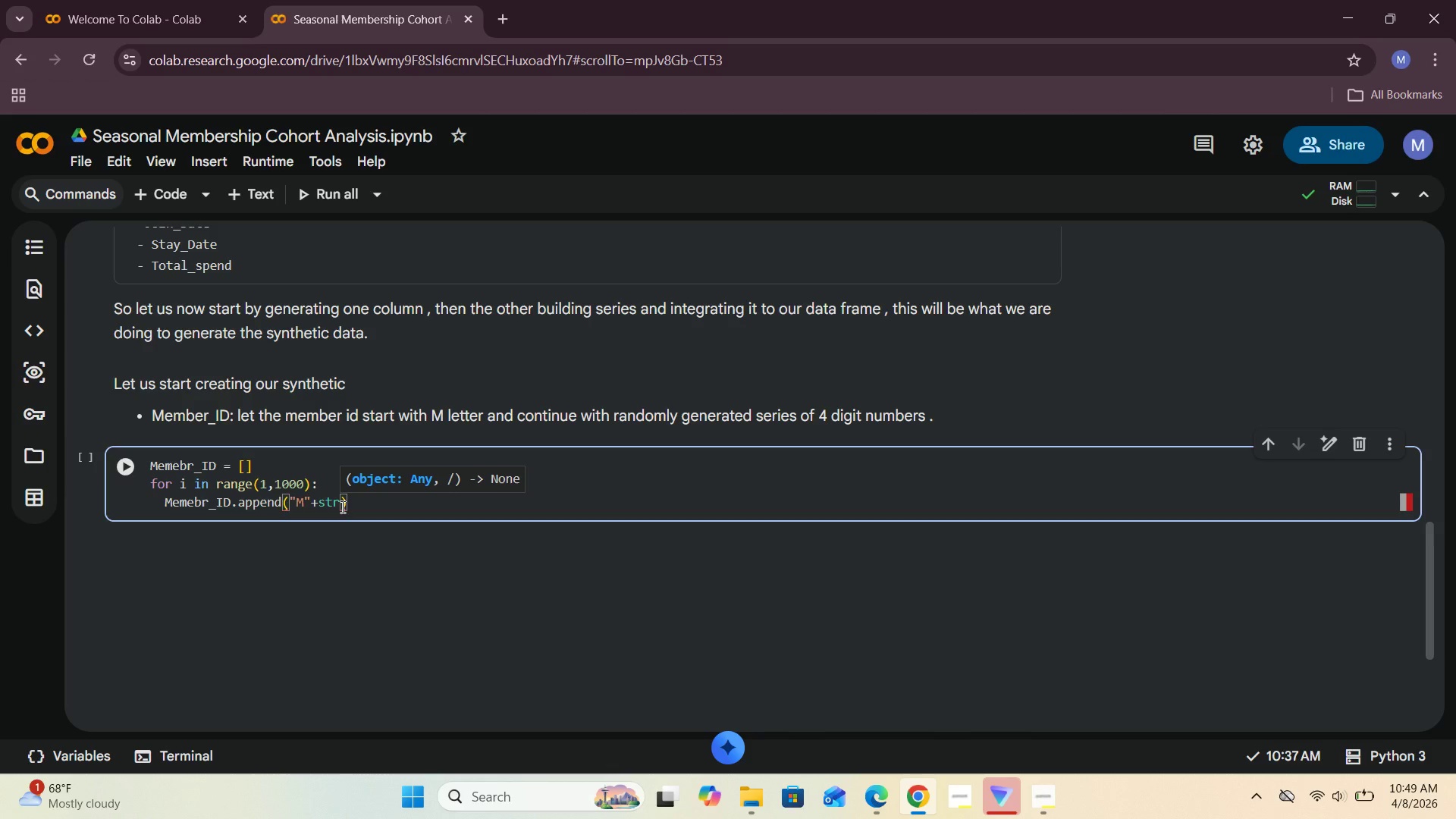 
key(Shift+9)
 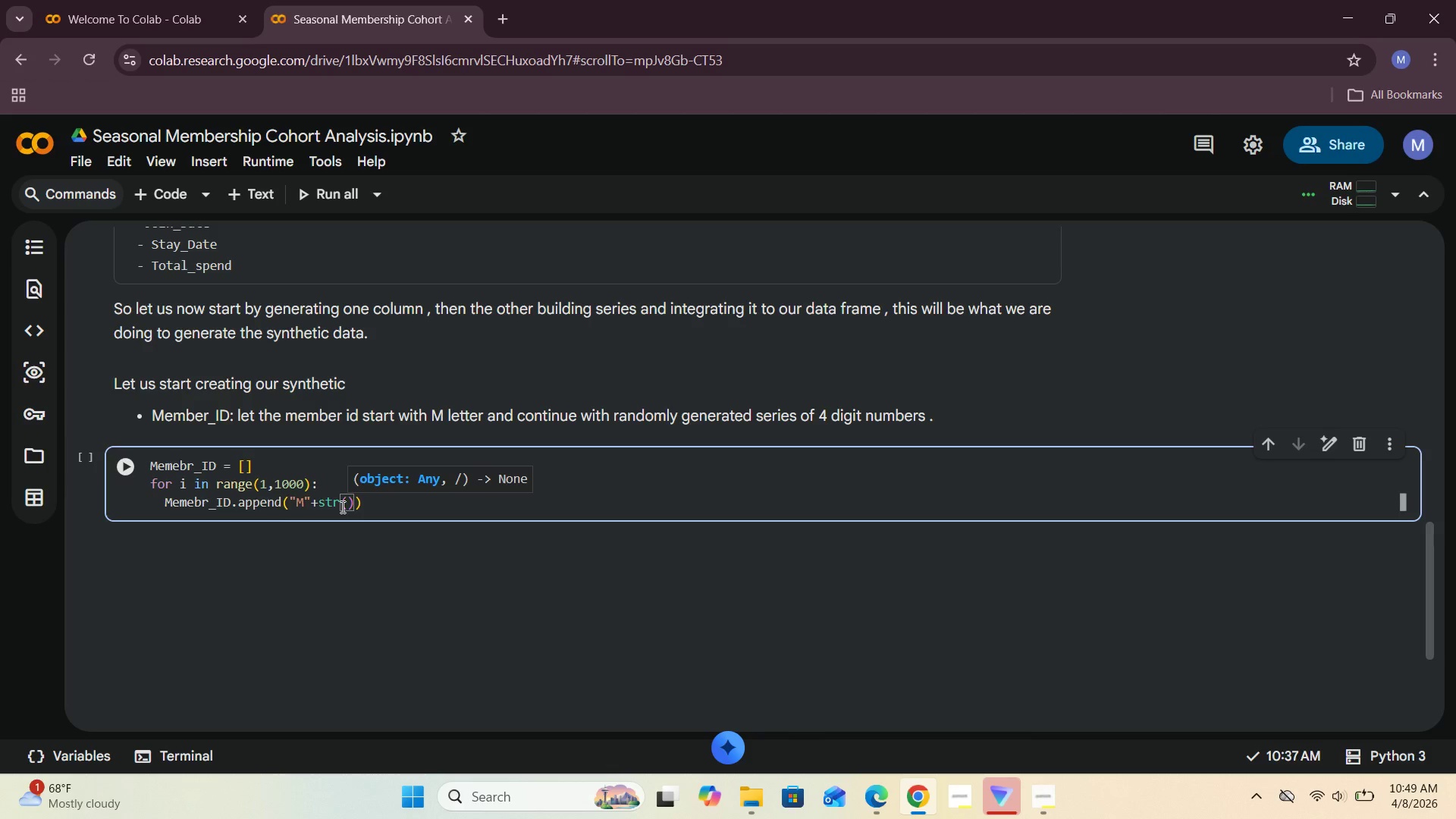 
key(ArrowLeft)
 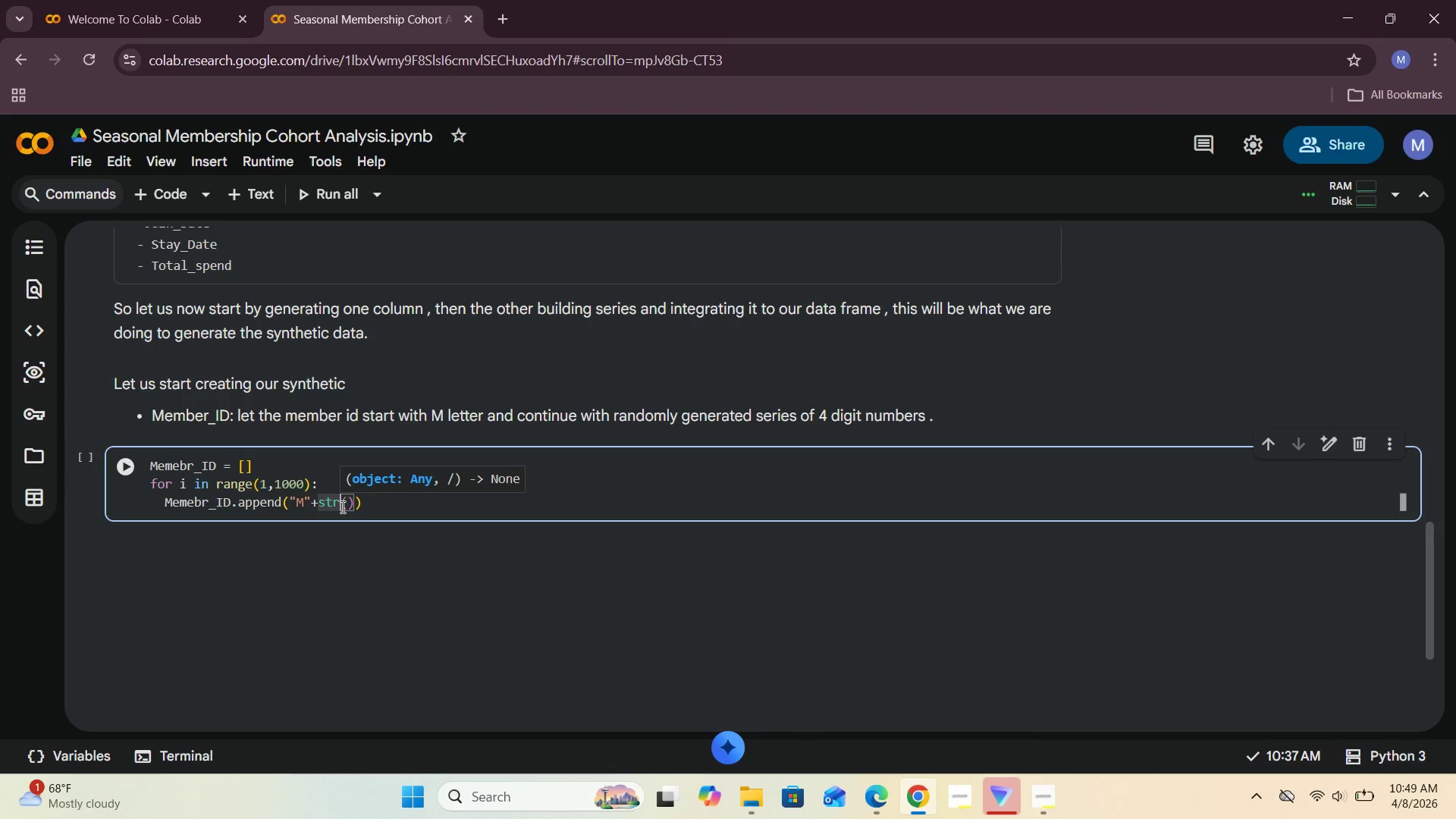 
key(I)
 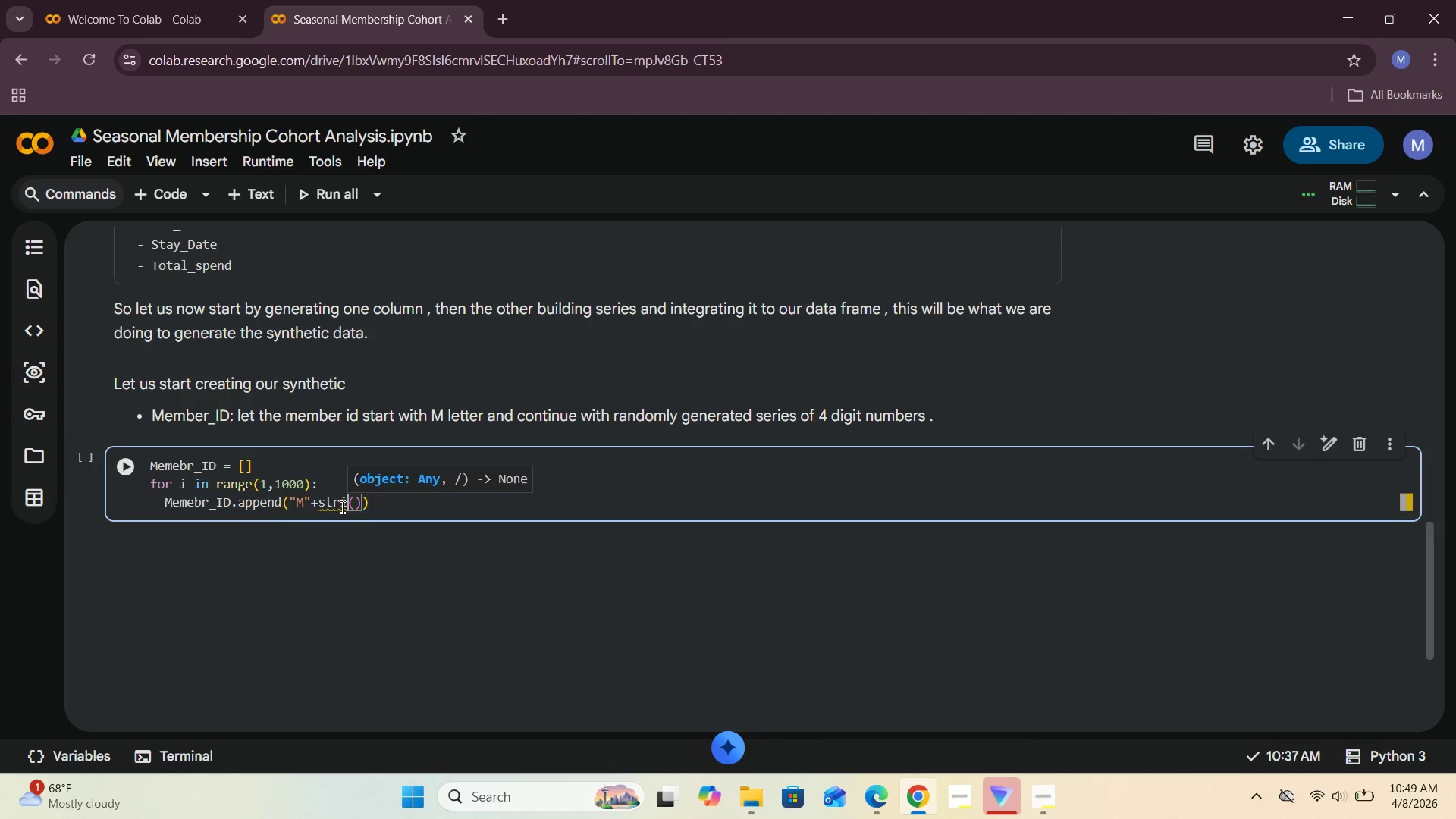 
key(Backspace)
 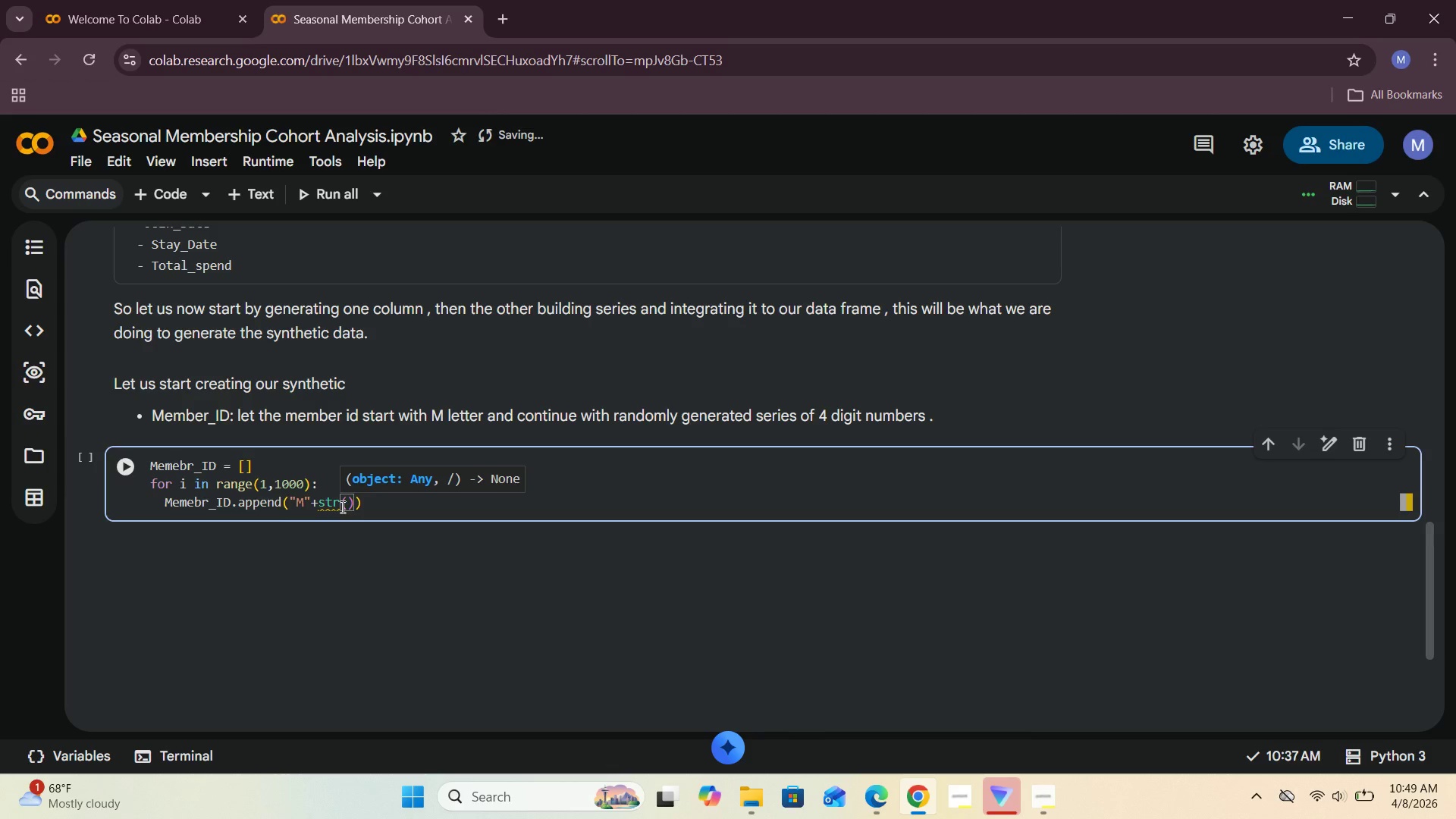 
key(ArrowRight)
 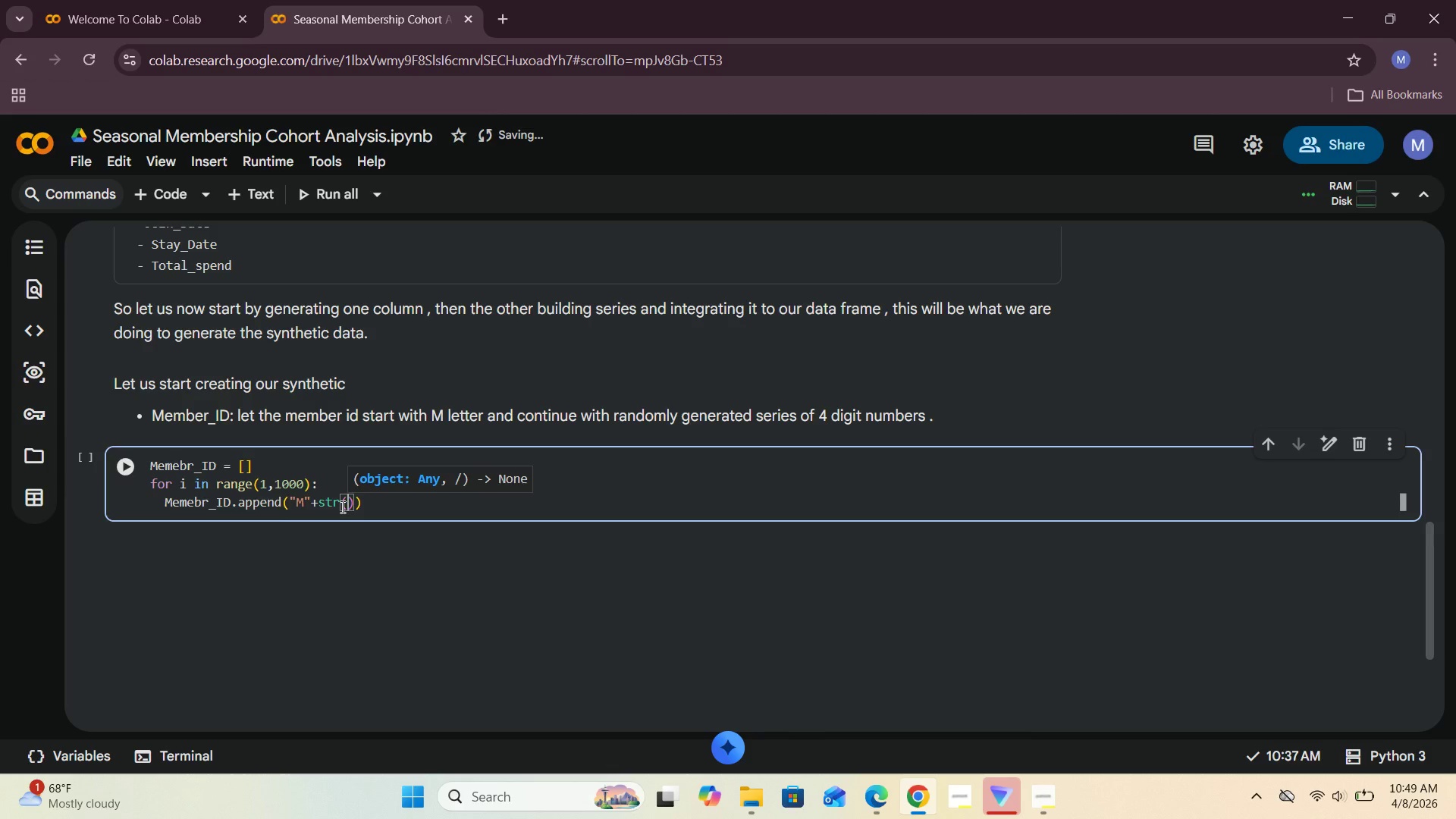 
key(Shift+I)
 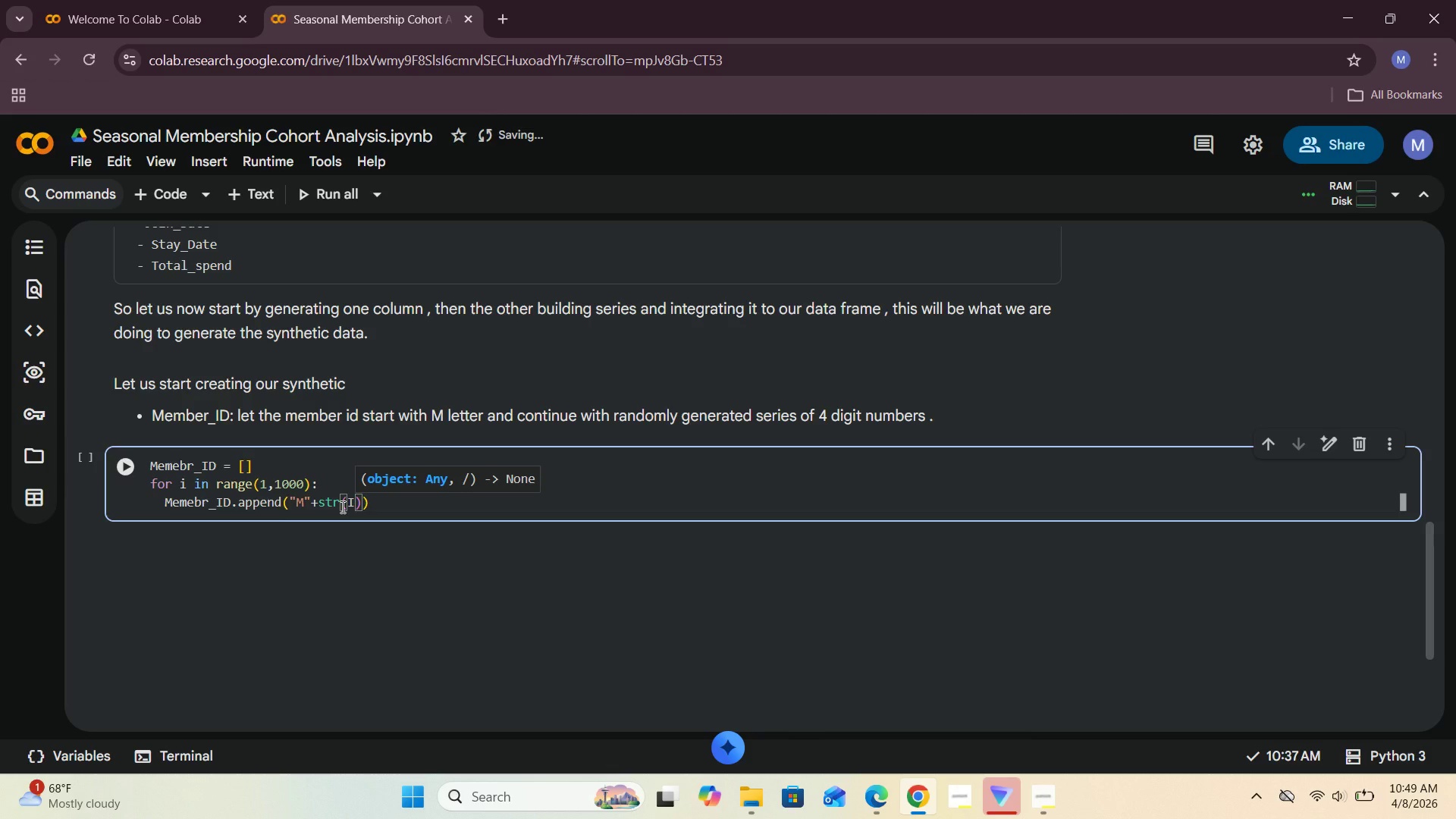 
key(Backspace)
 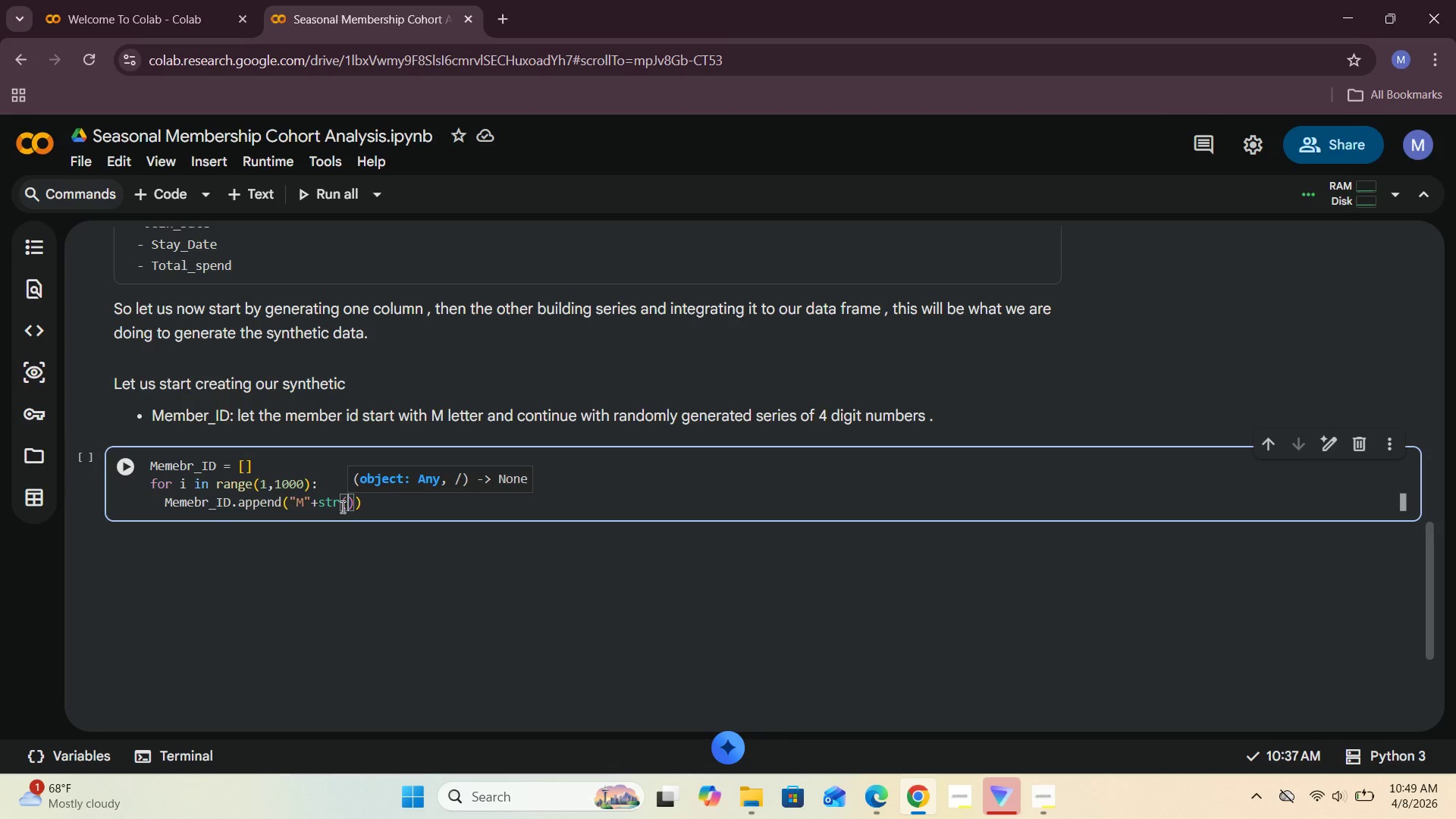 
key(I)
 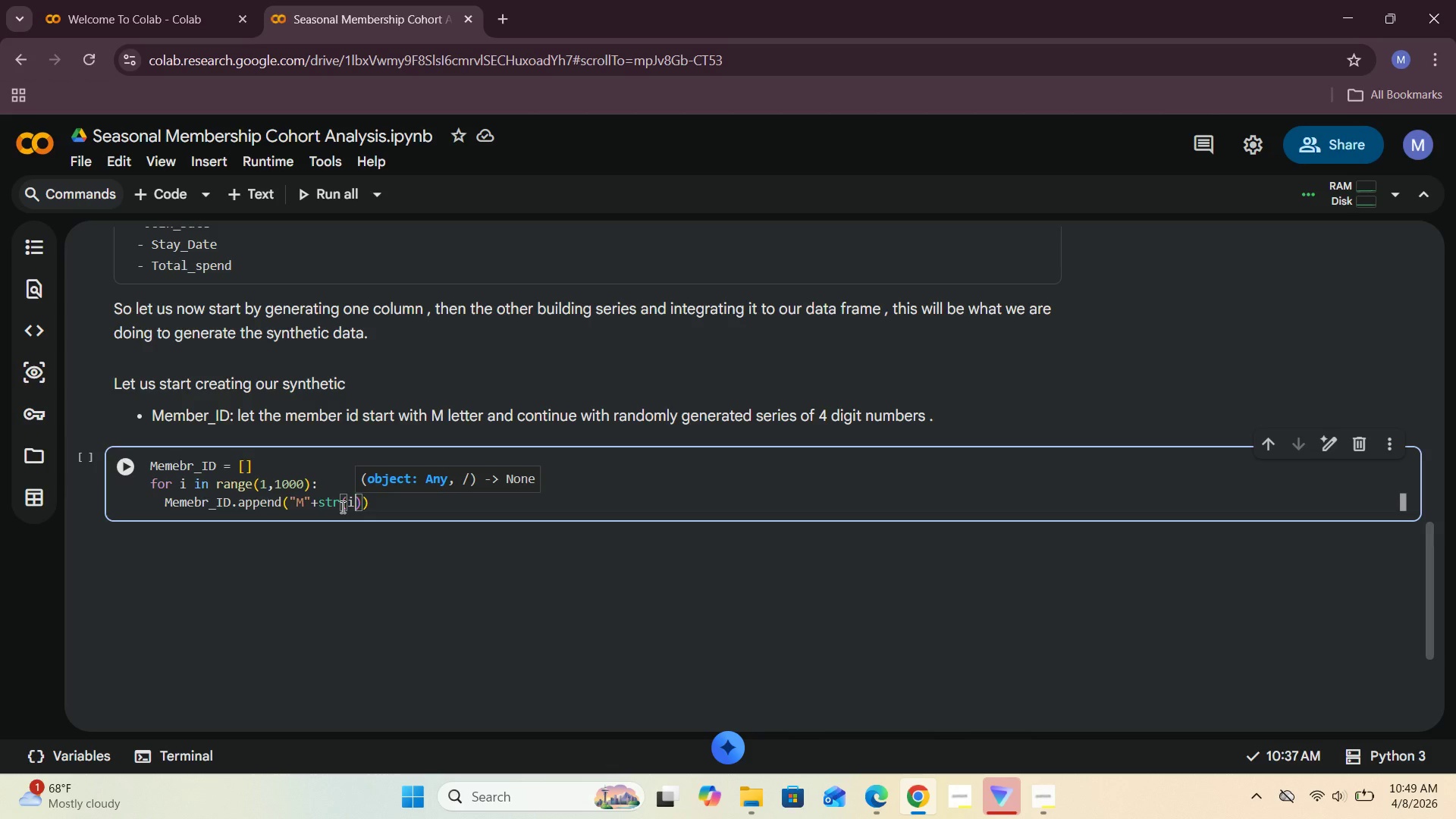 
key(ArrowRight)
 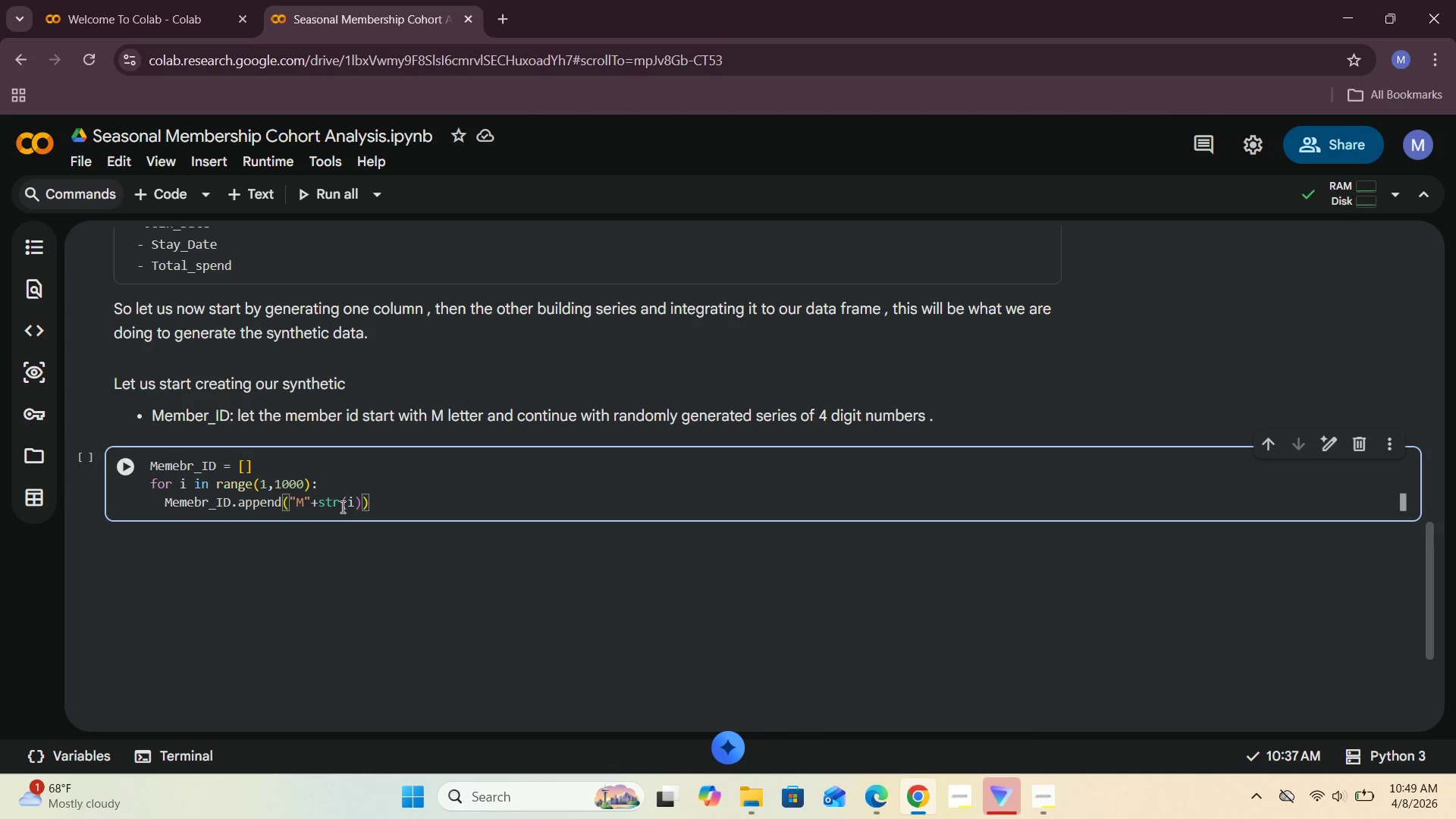 
key(Period)
 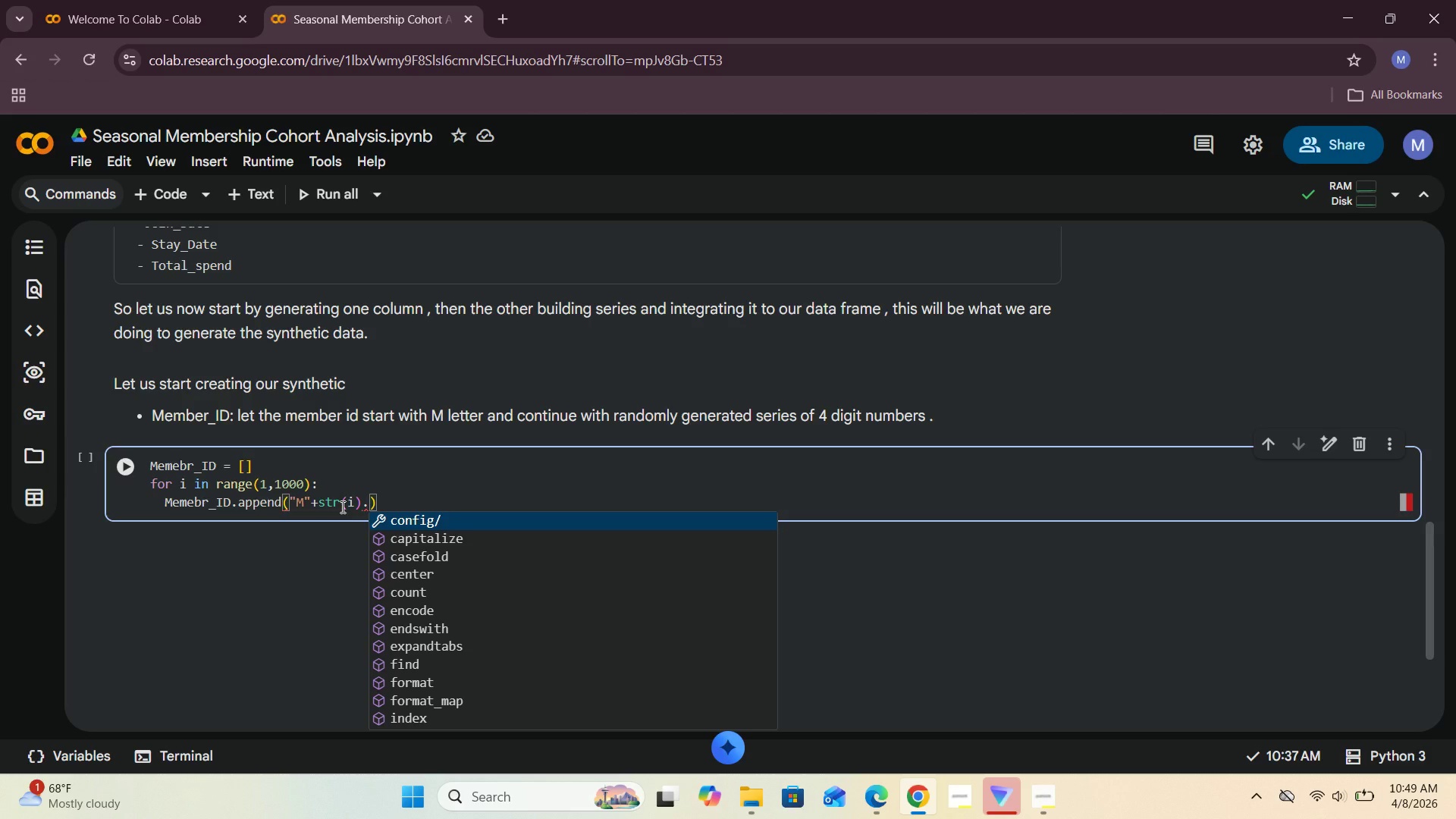 
key(Z)
 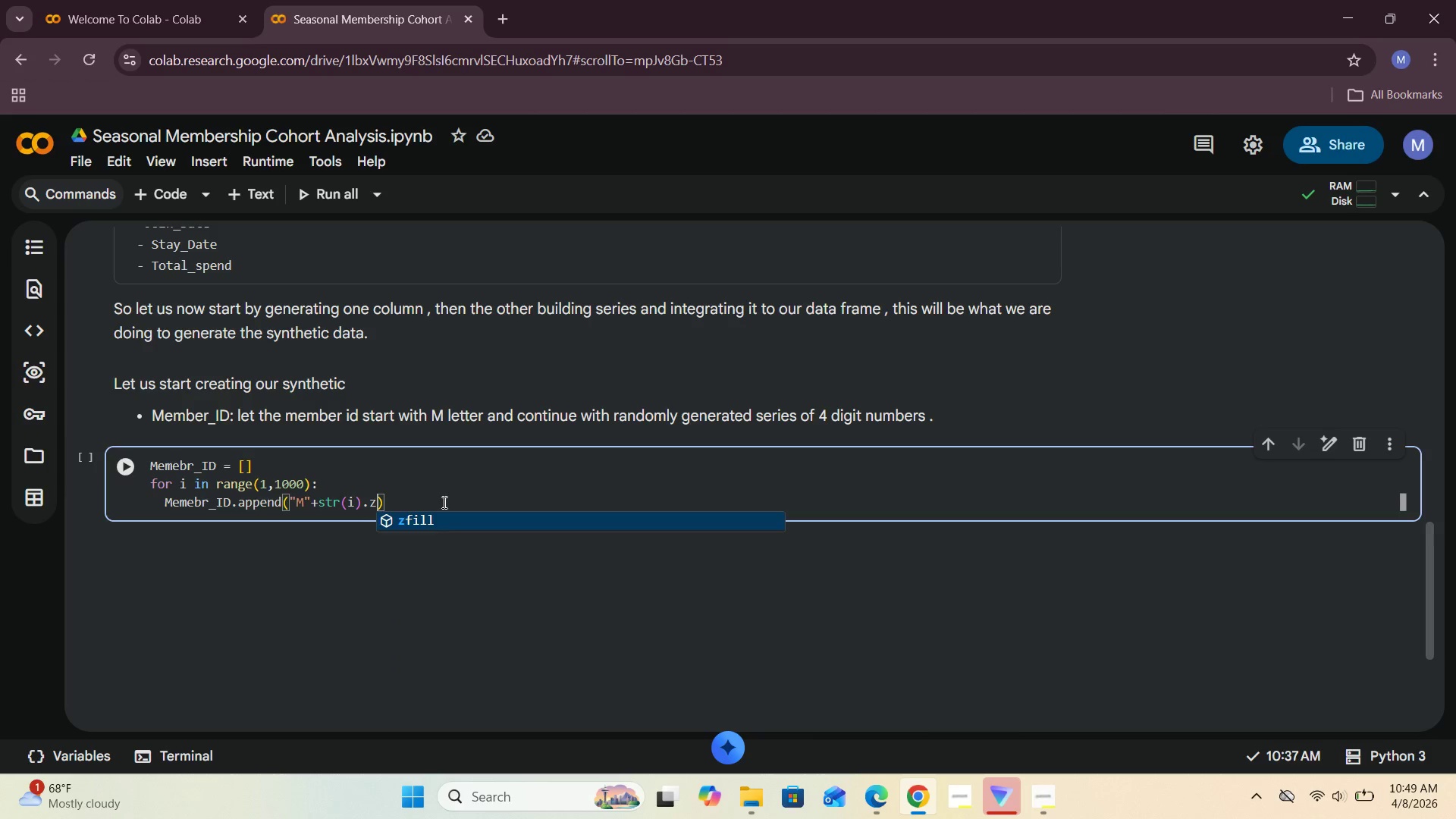 
left_click([438, 524])
 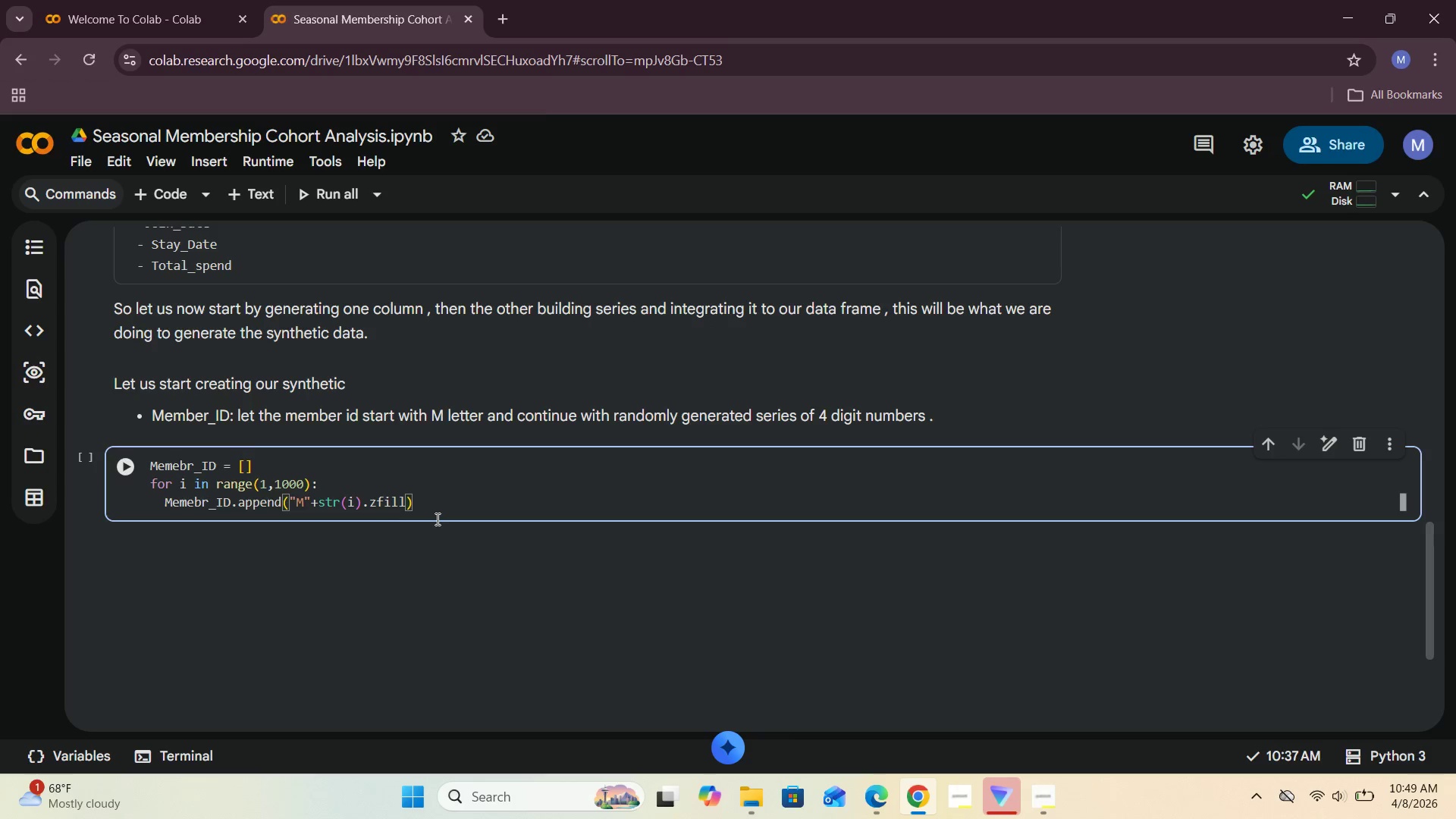 
key(Shift+9)
 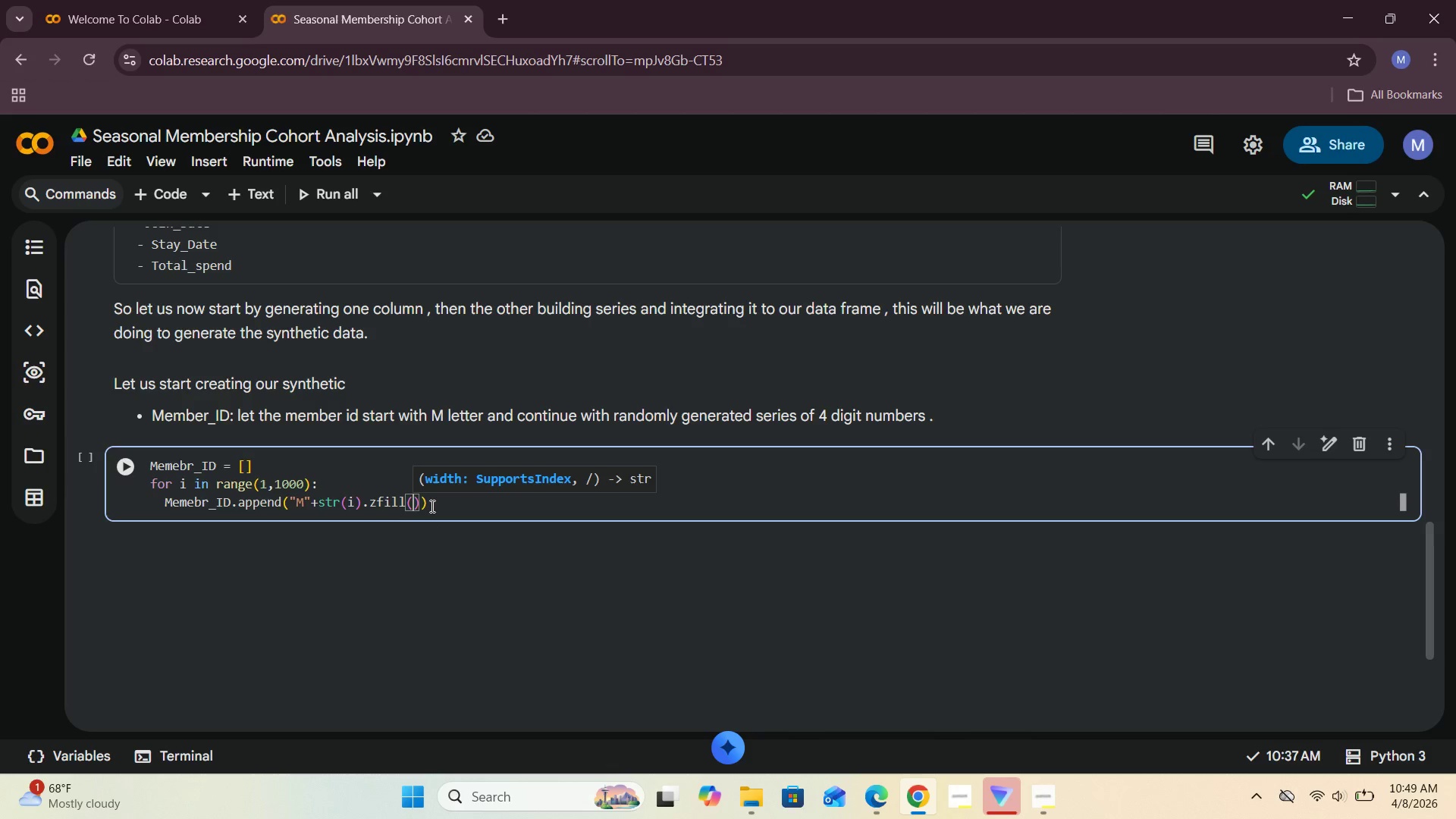 
key(3)
 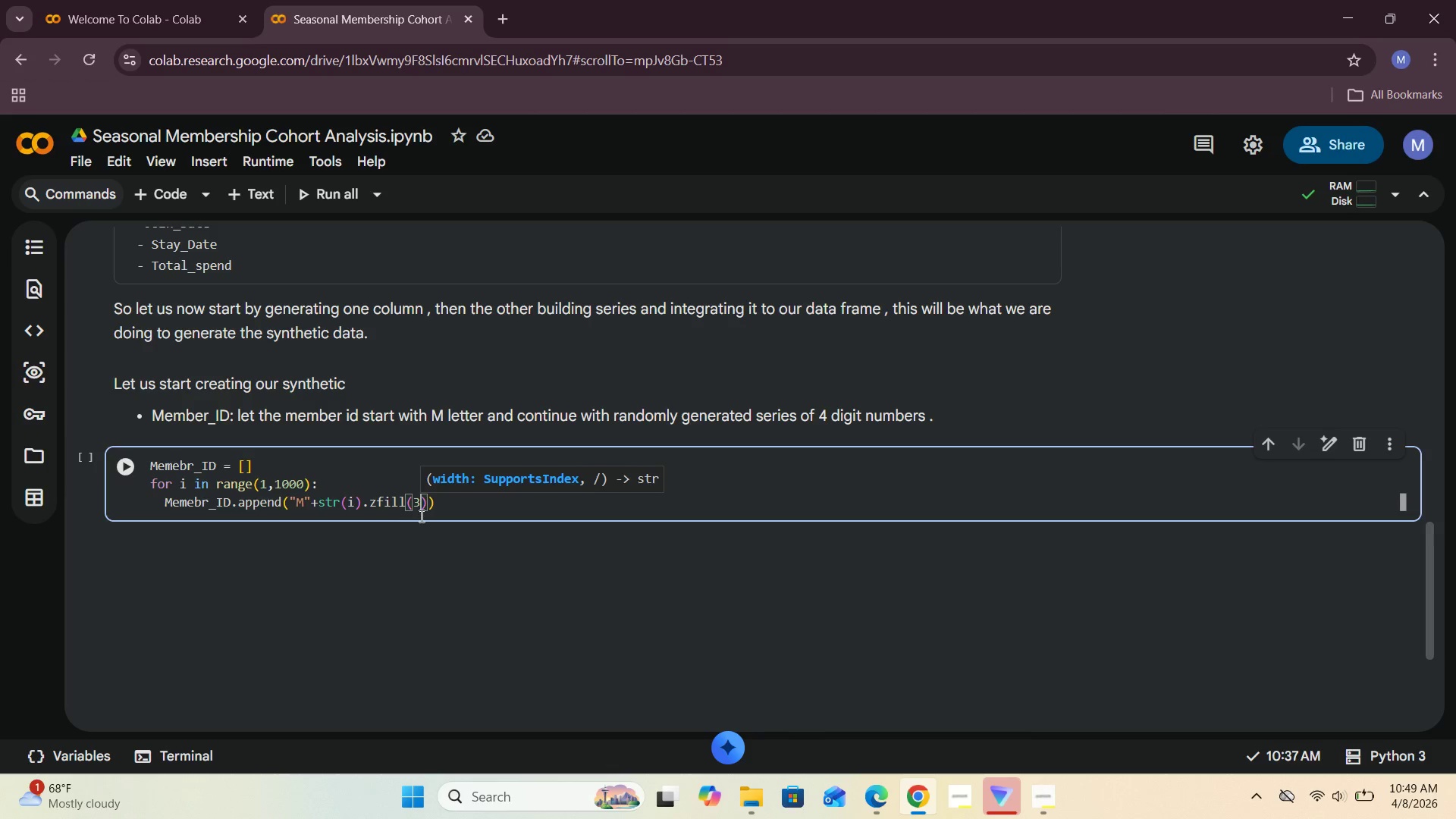 
key(Backspace)
 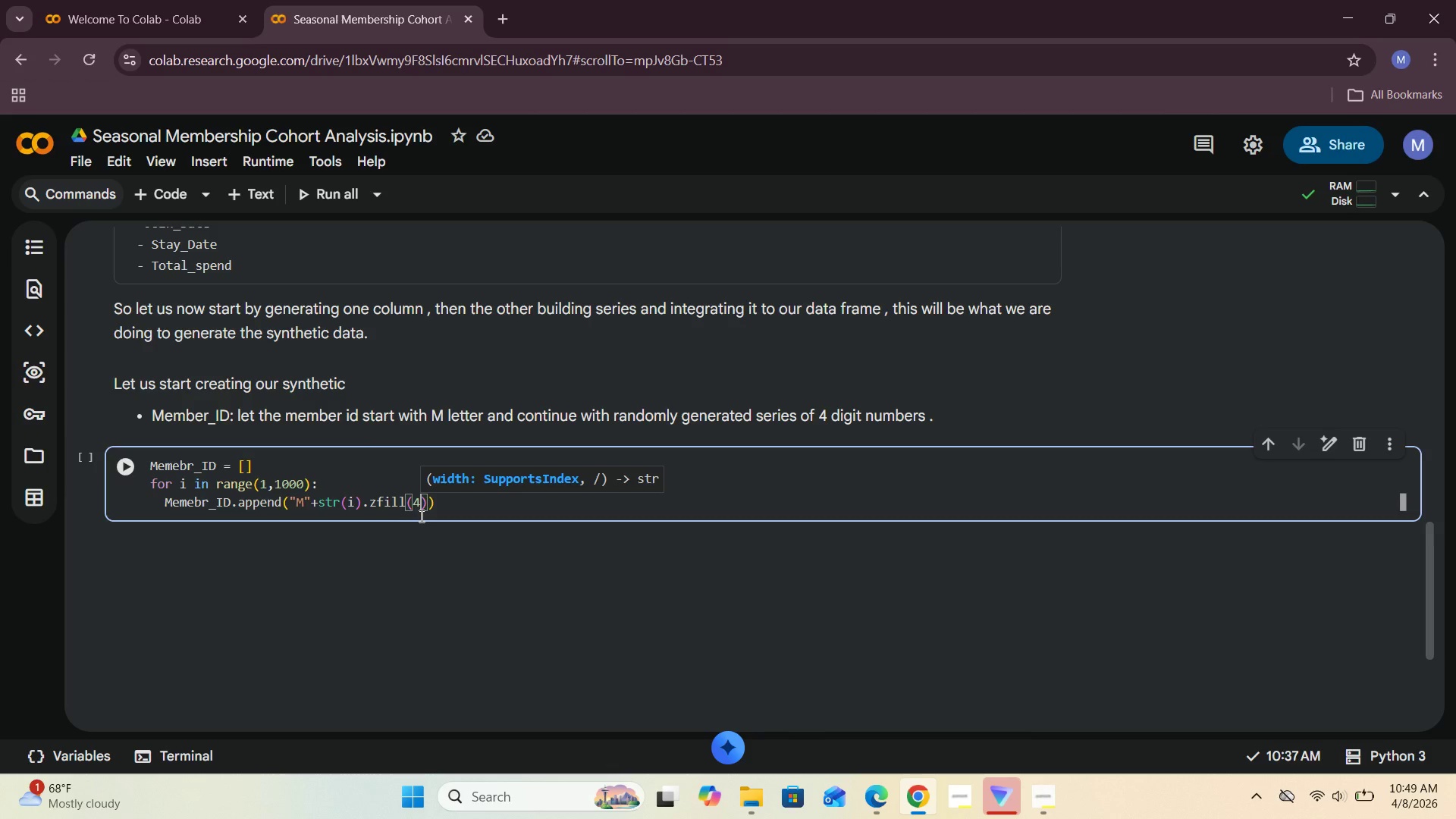 
key(4)
 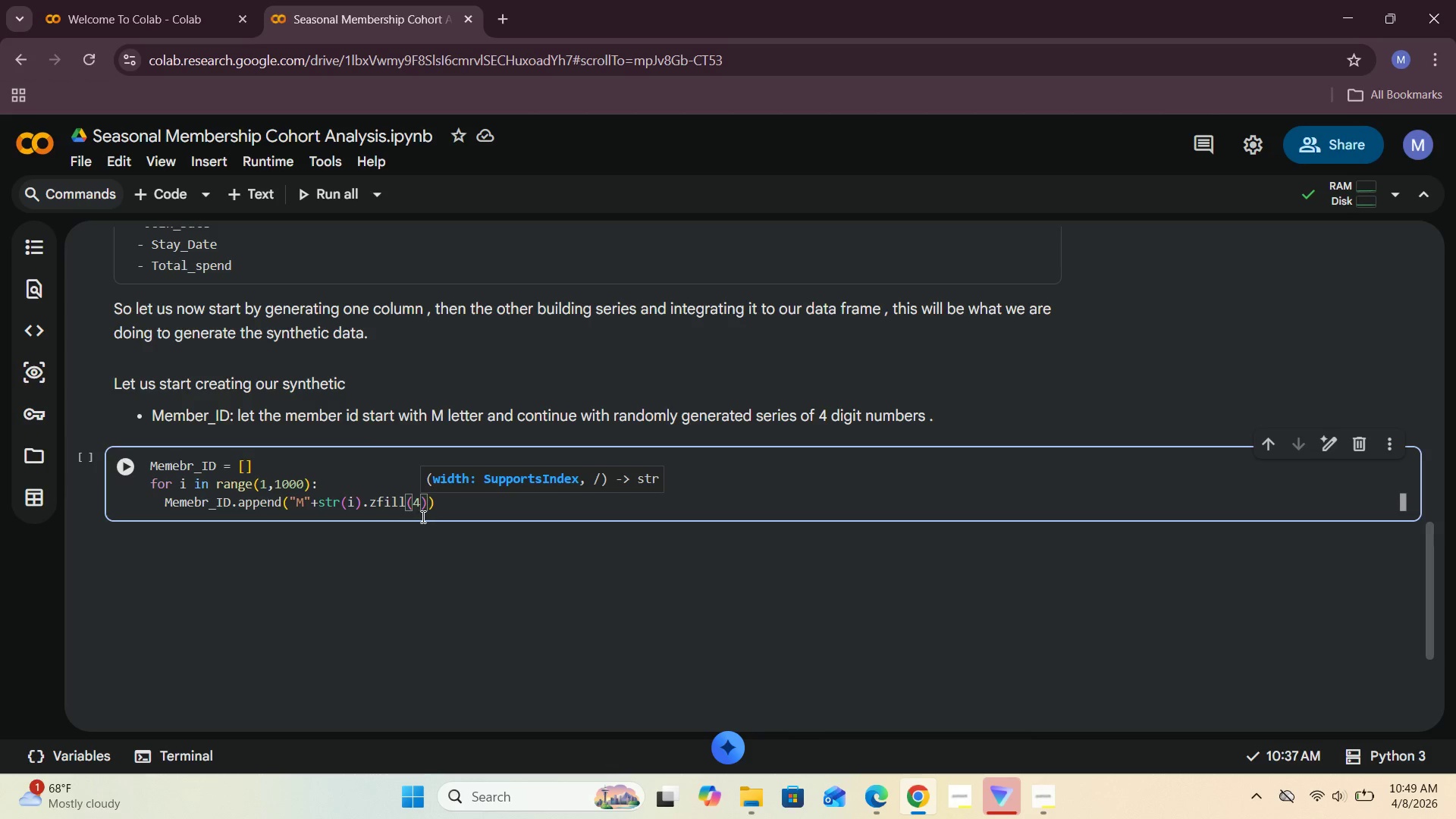 
left_click([431, 508])
 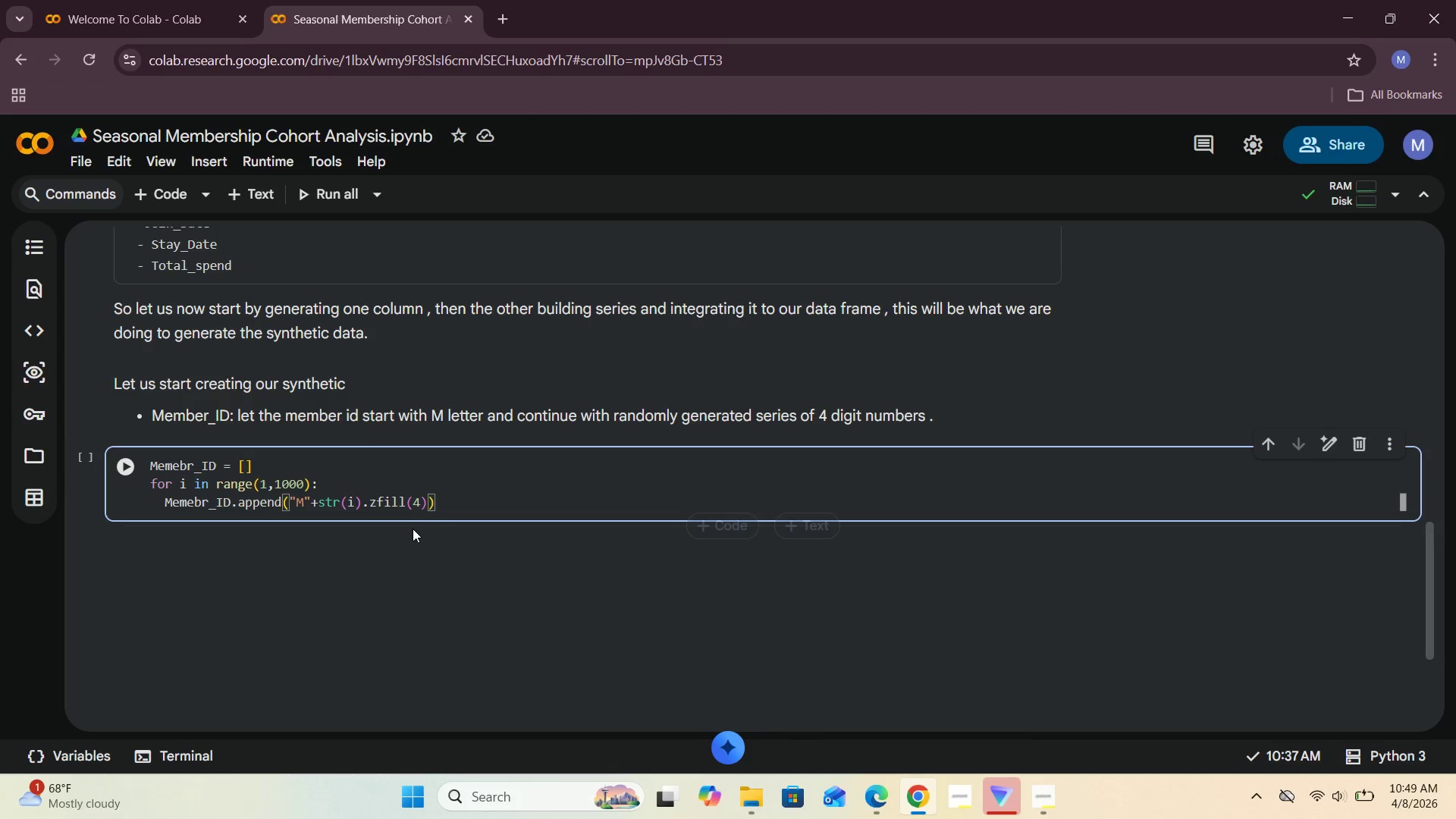 
left_click([444, 505])
 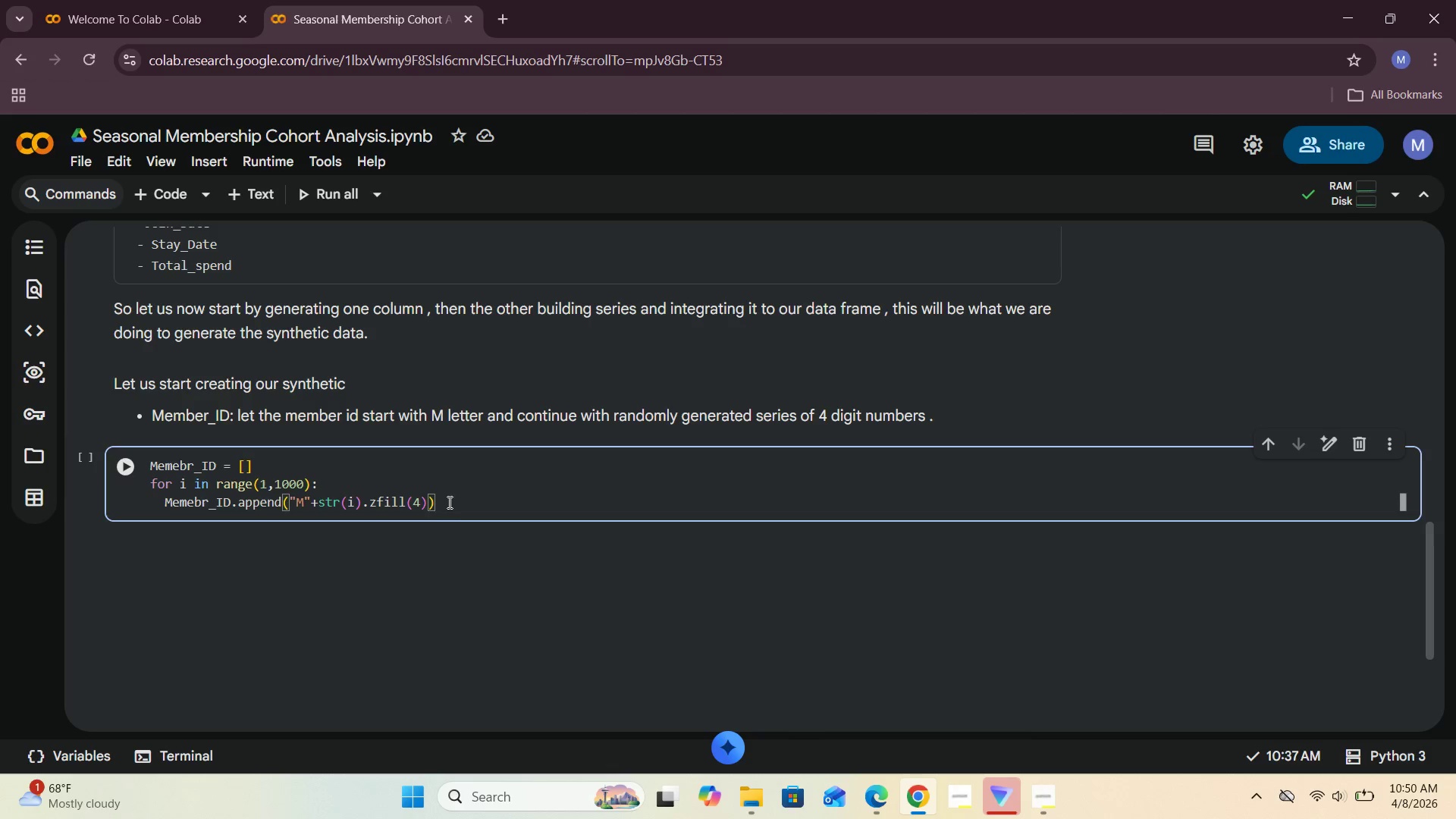 
wait(7.59)
 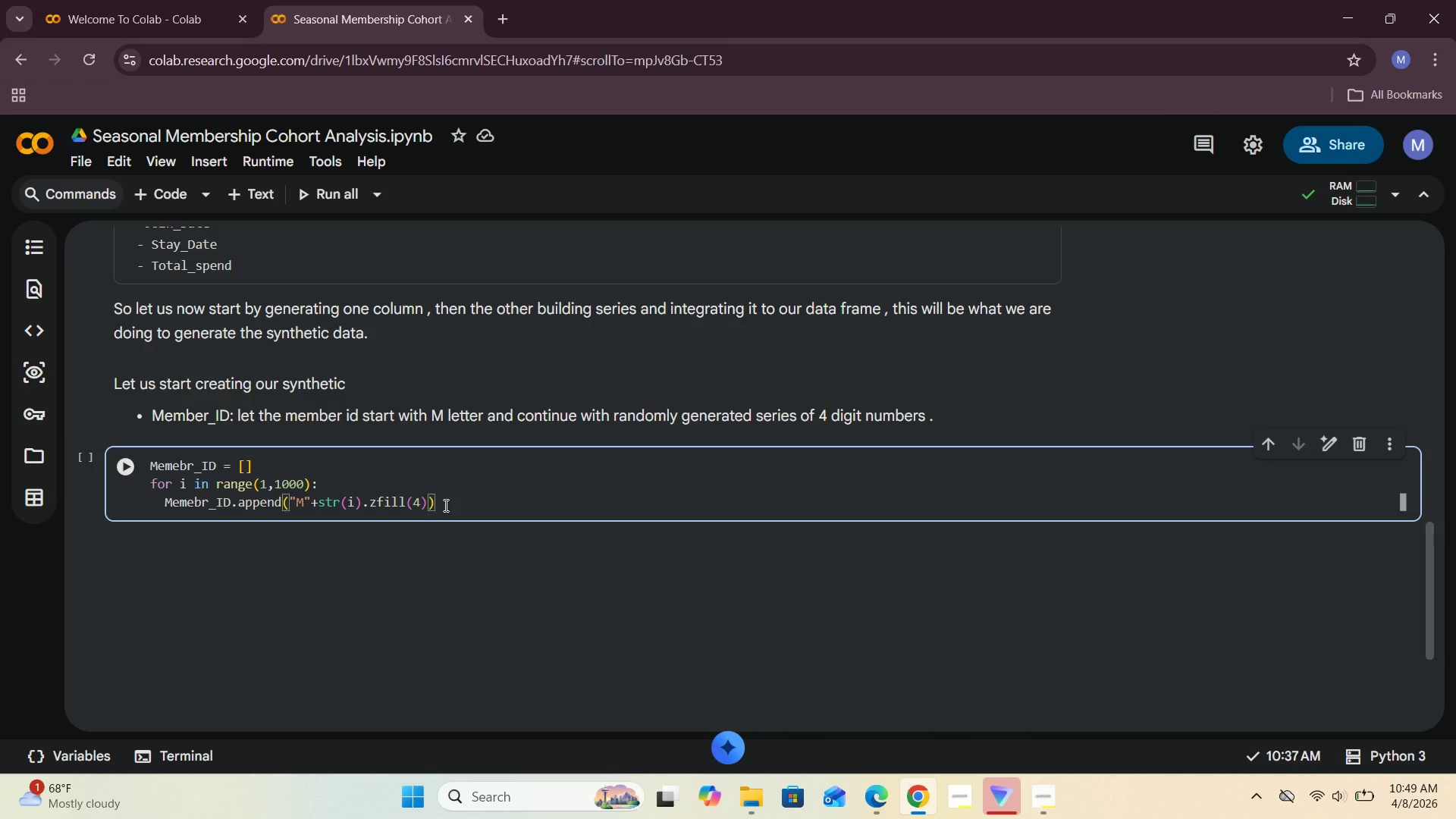 
key(Enter)
 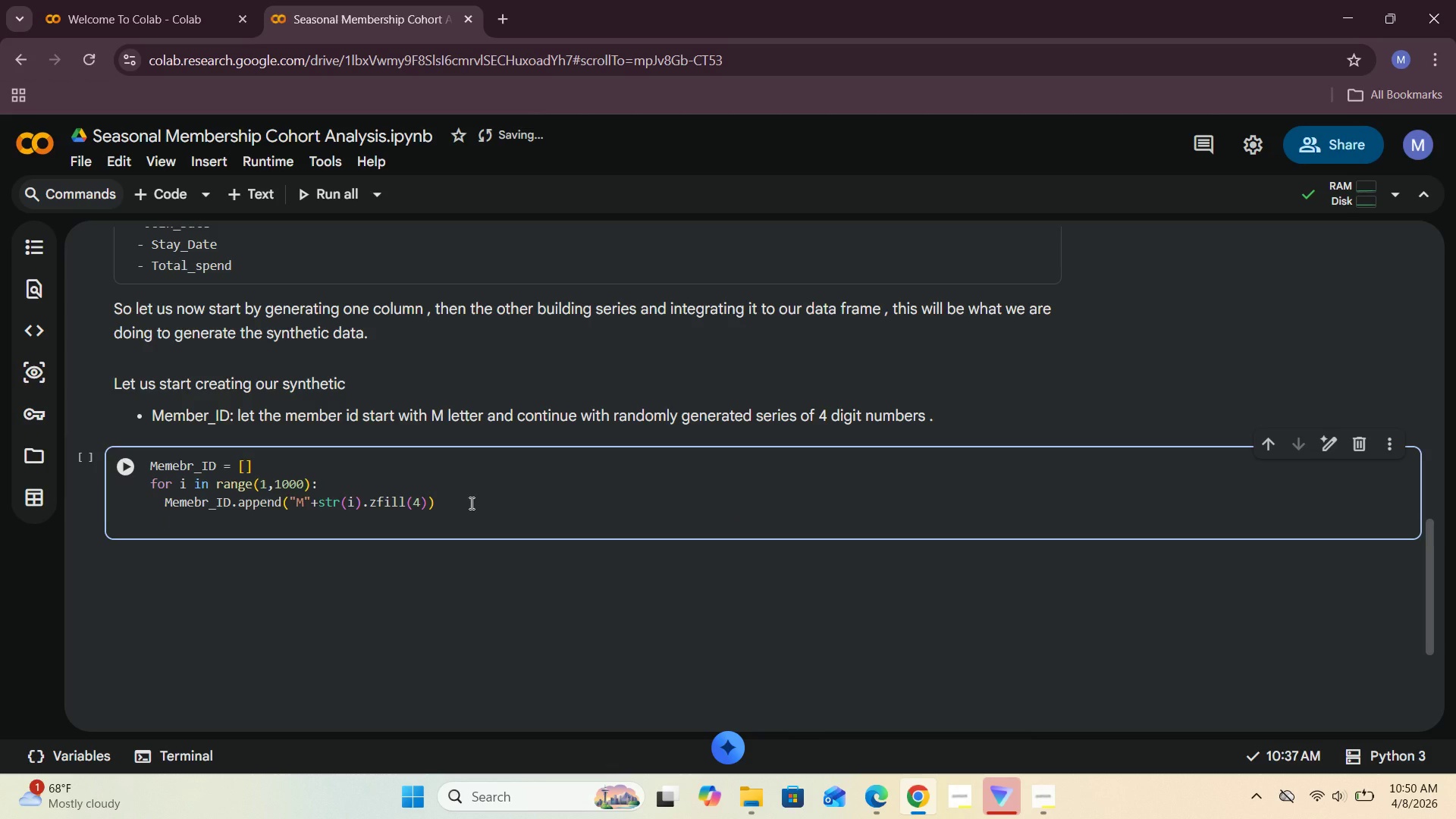 
key(Backspace)
 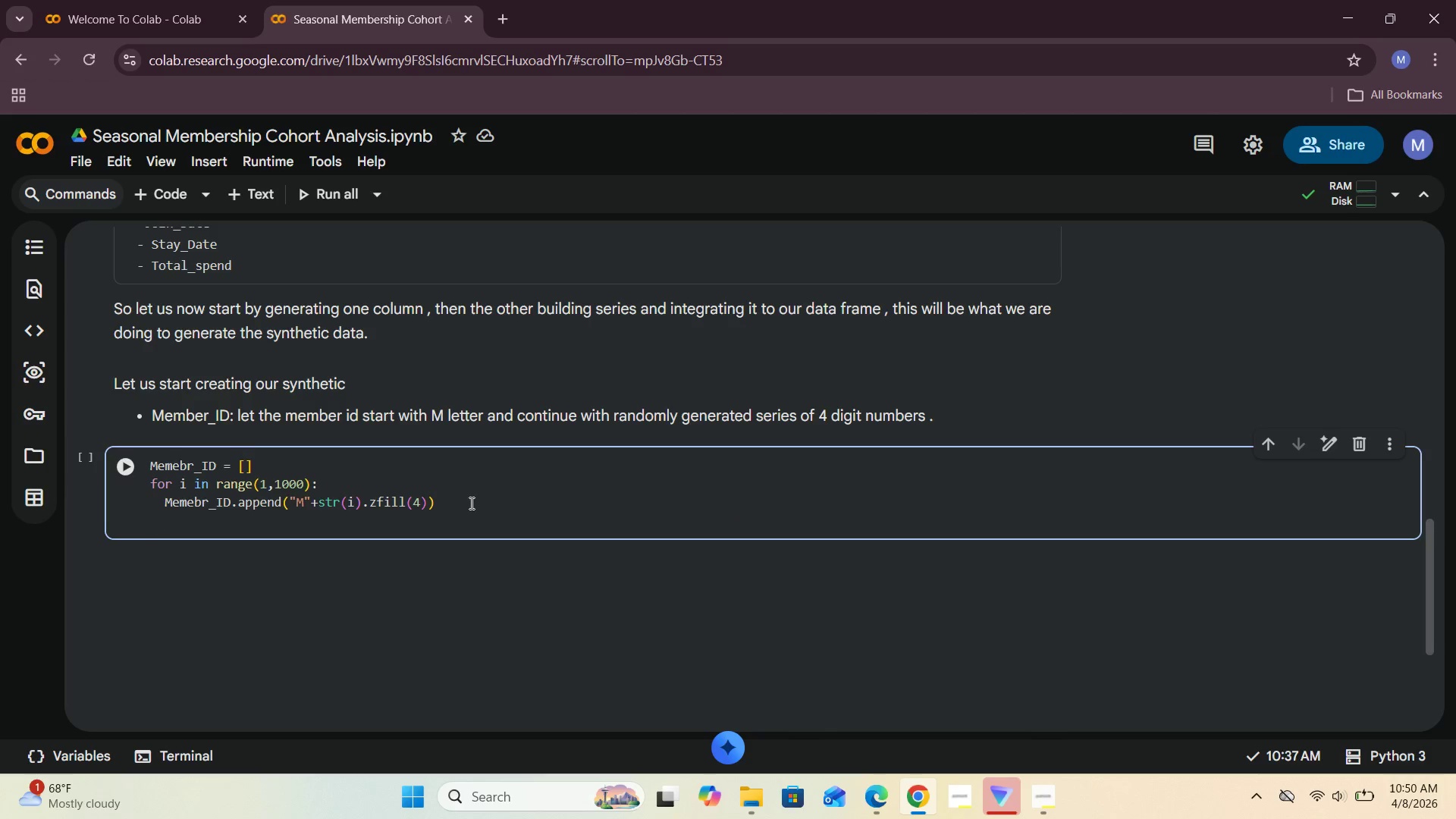 
key(Backspace)
 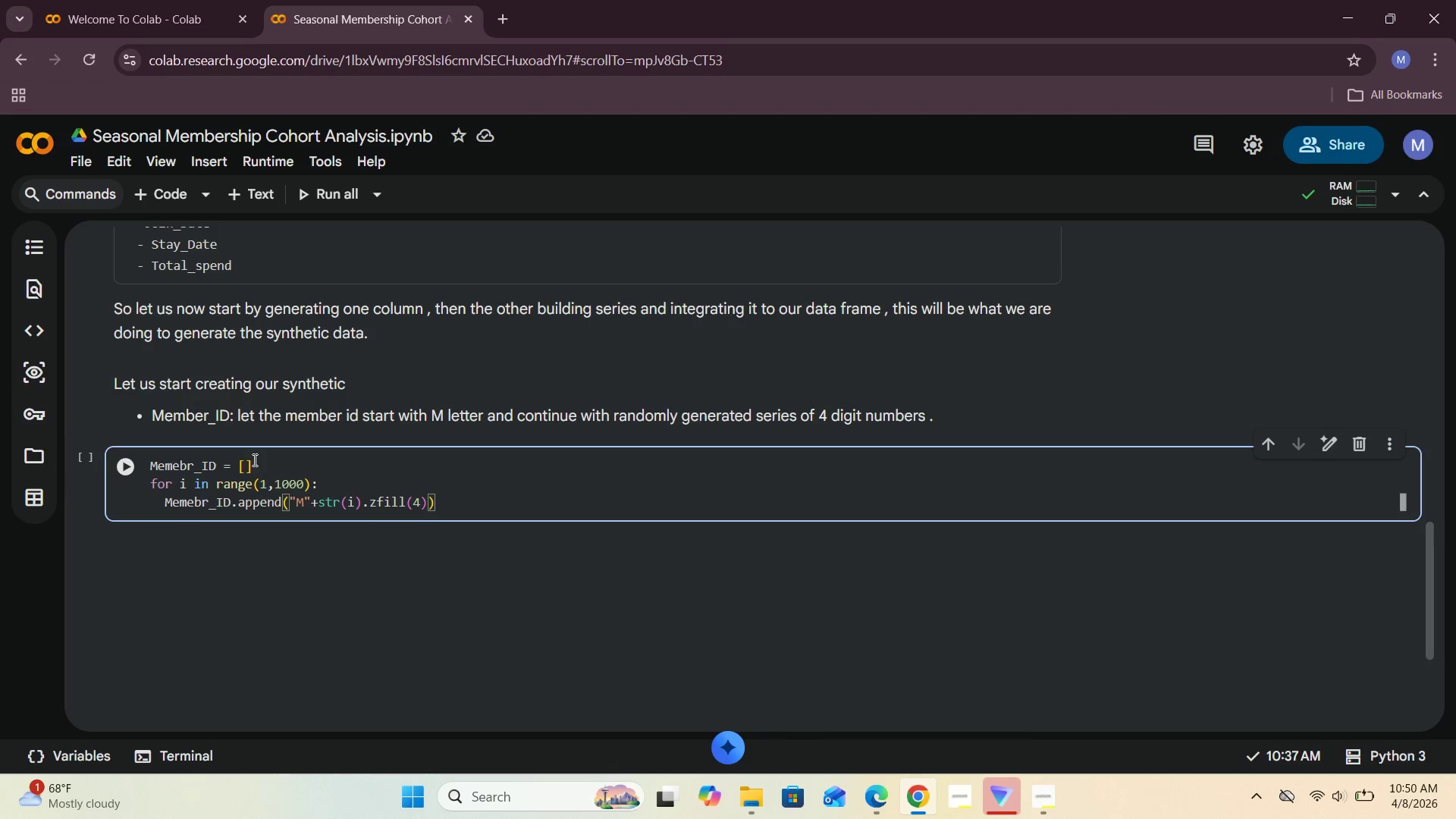 
wait(5.22)
 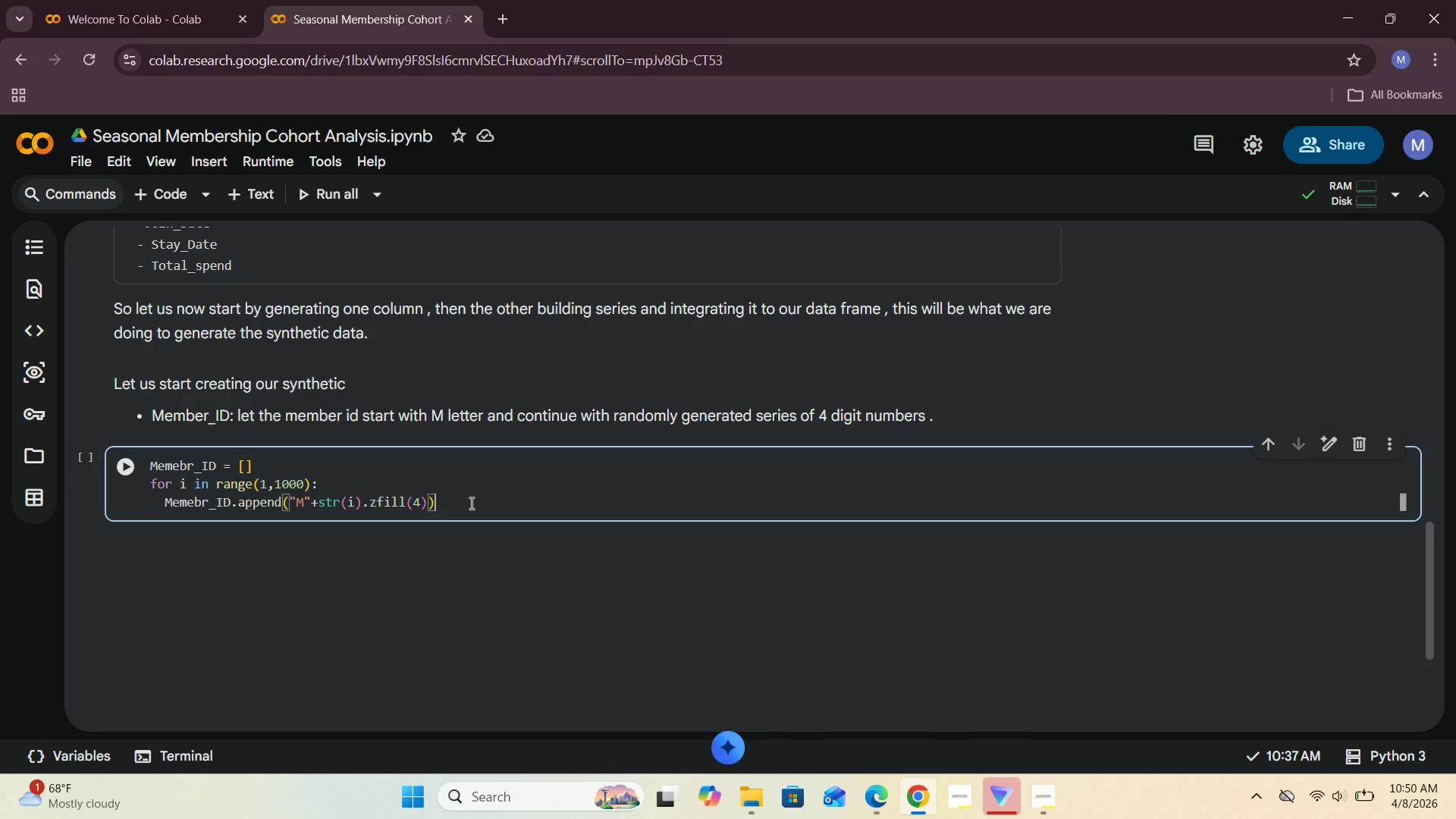 
left_click([152, 463])
 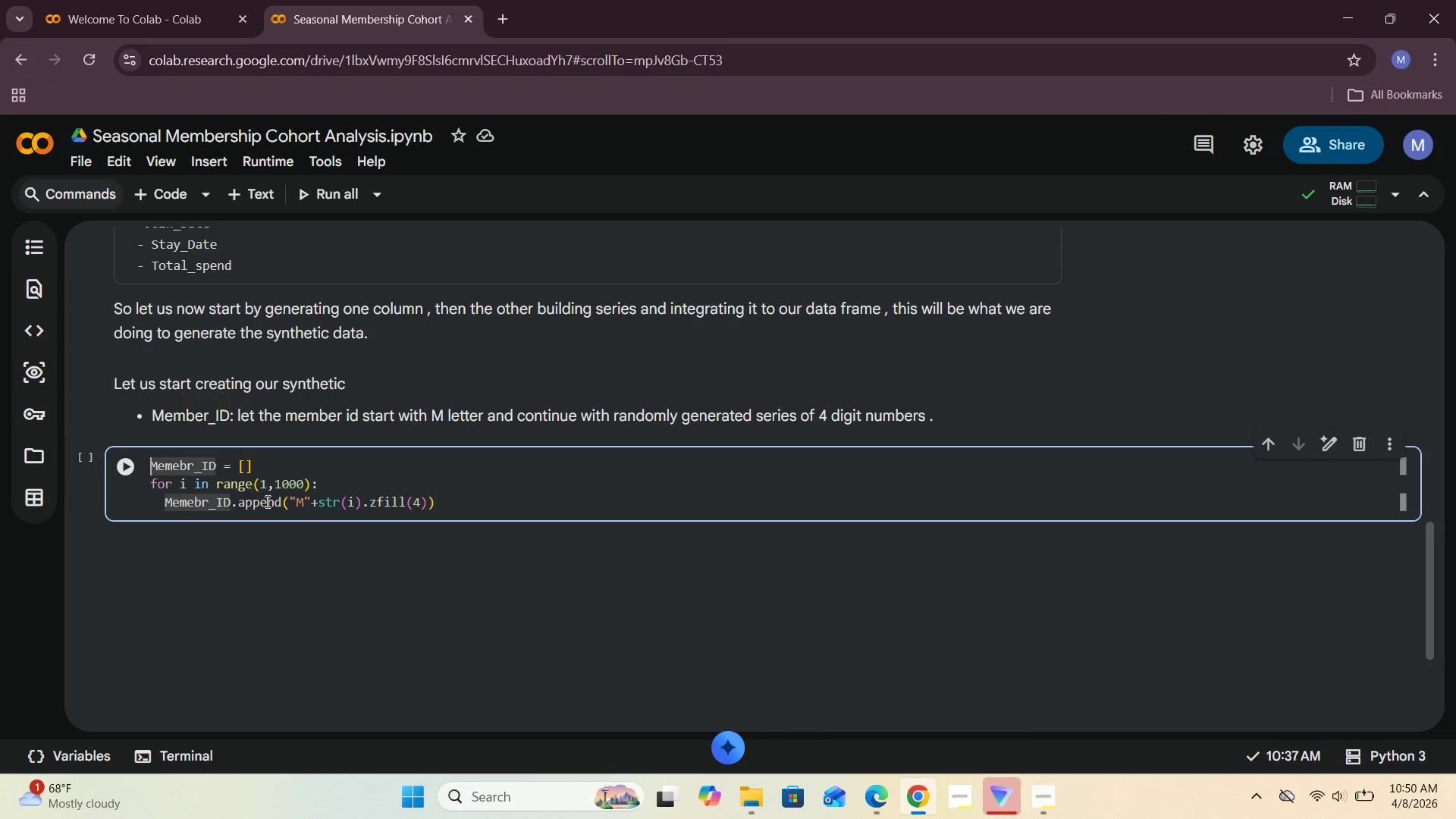 
left_click([352, 487])
 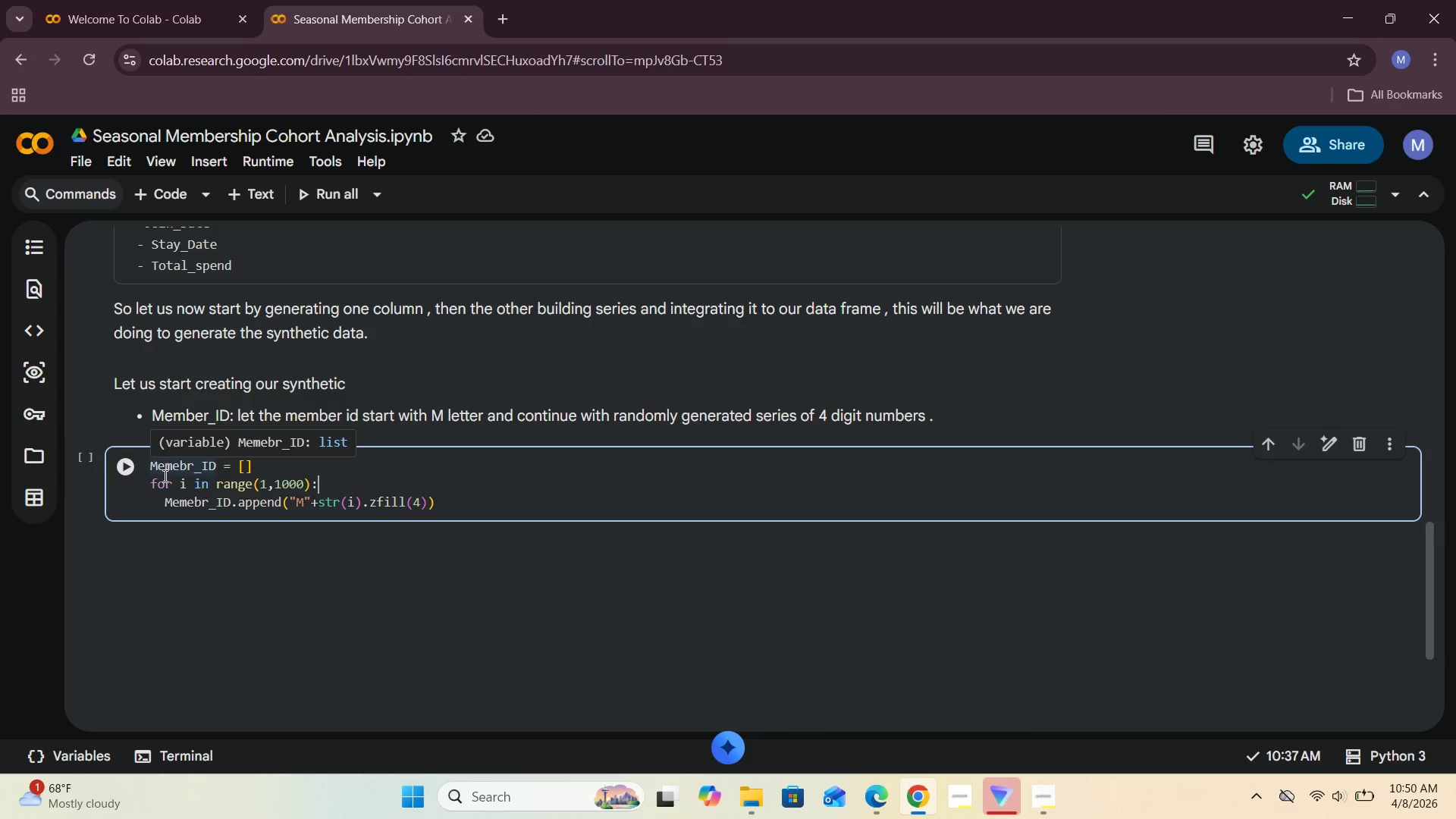 
wait(10.03)
 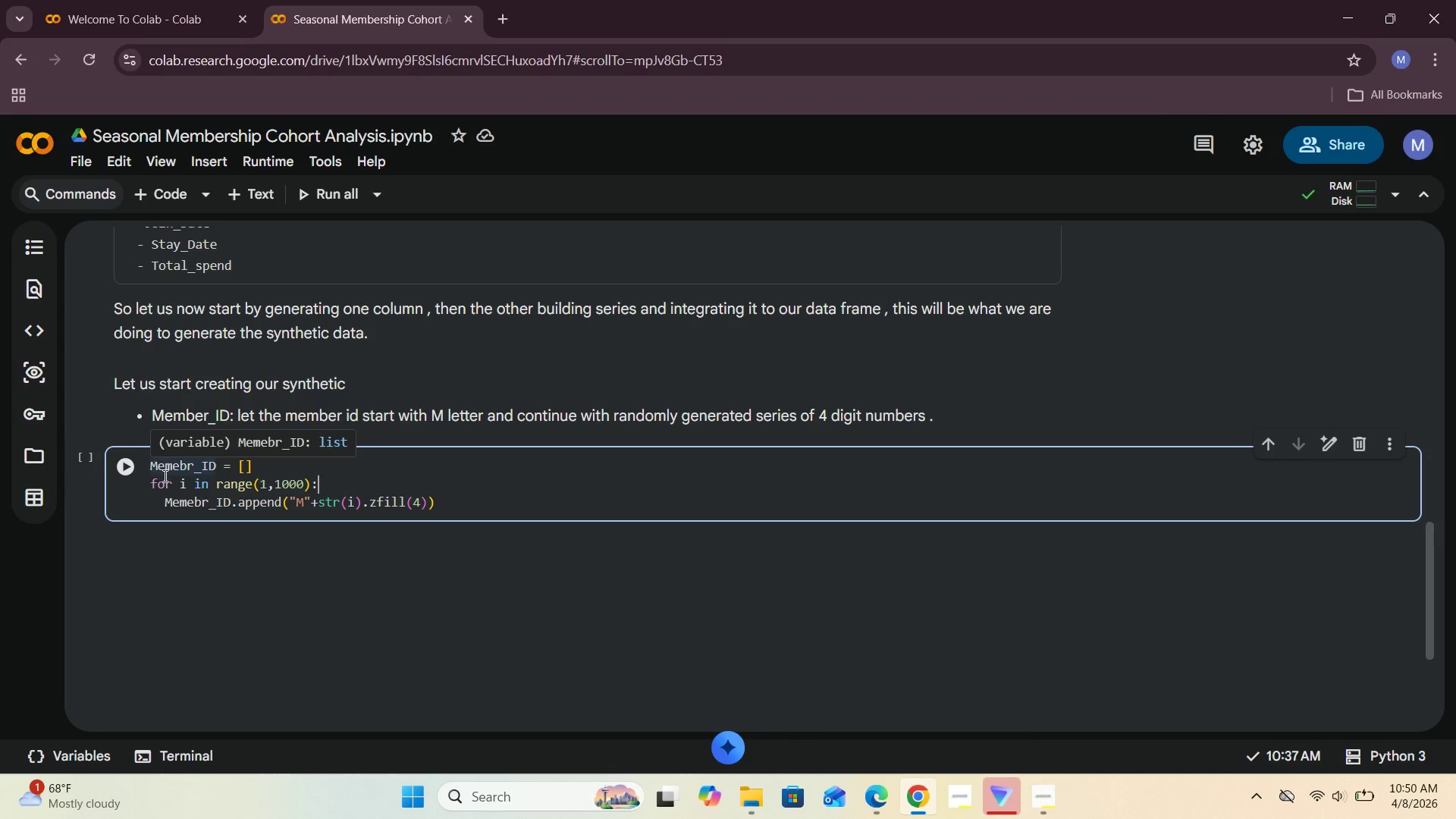 
left_click([119, 469])
 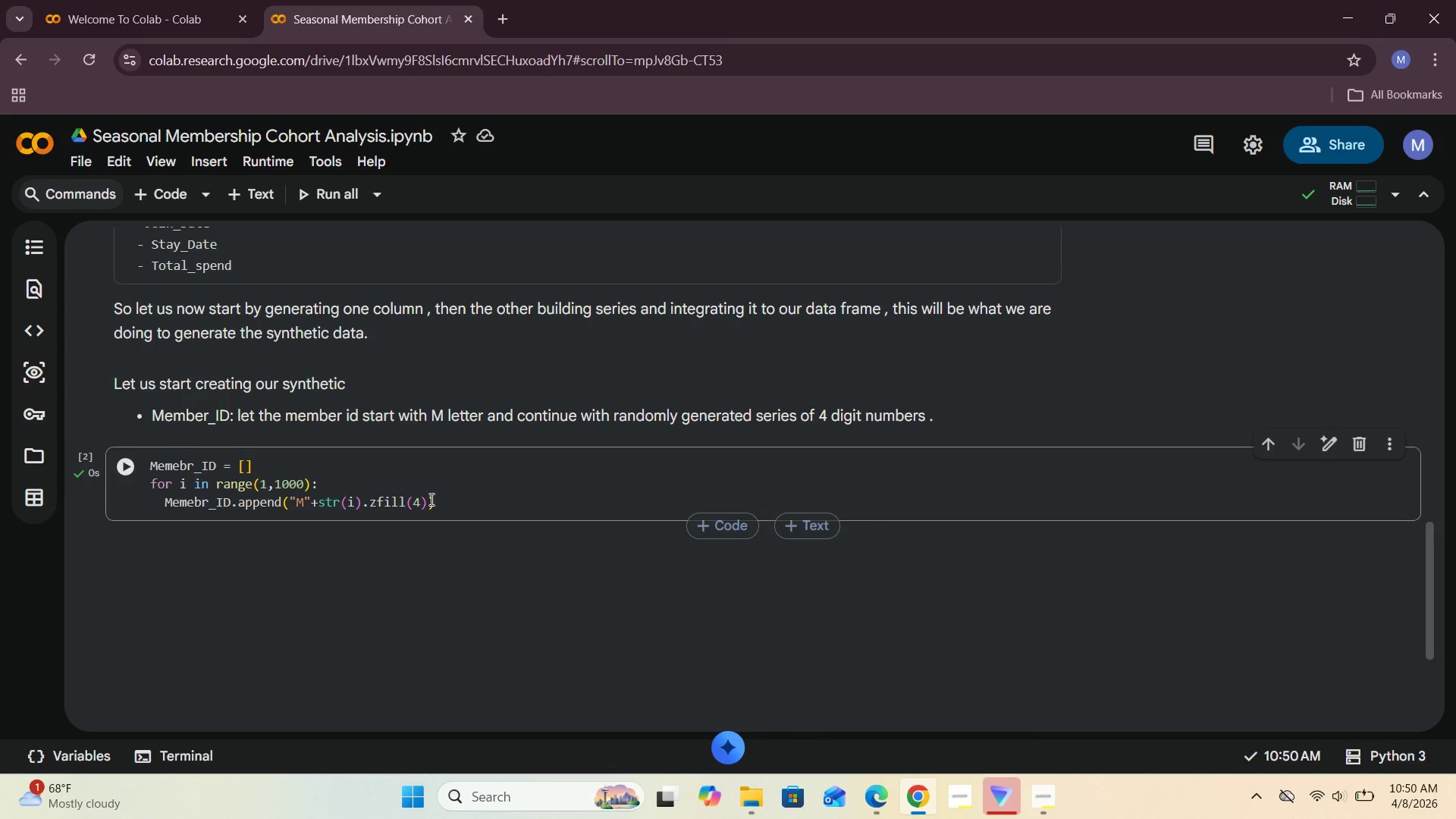 
left_click([454, 504])
 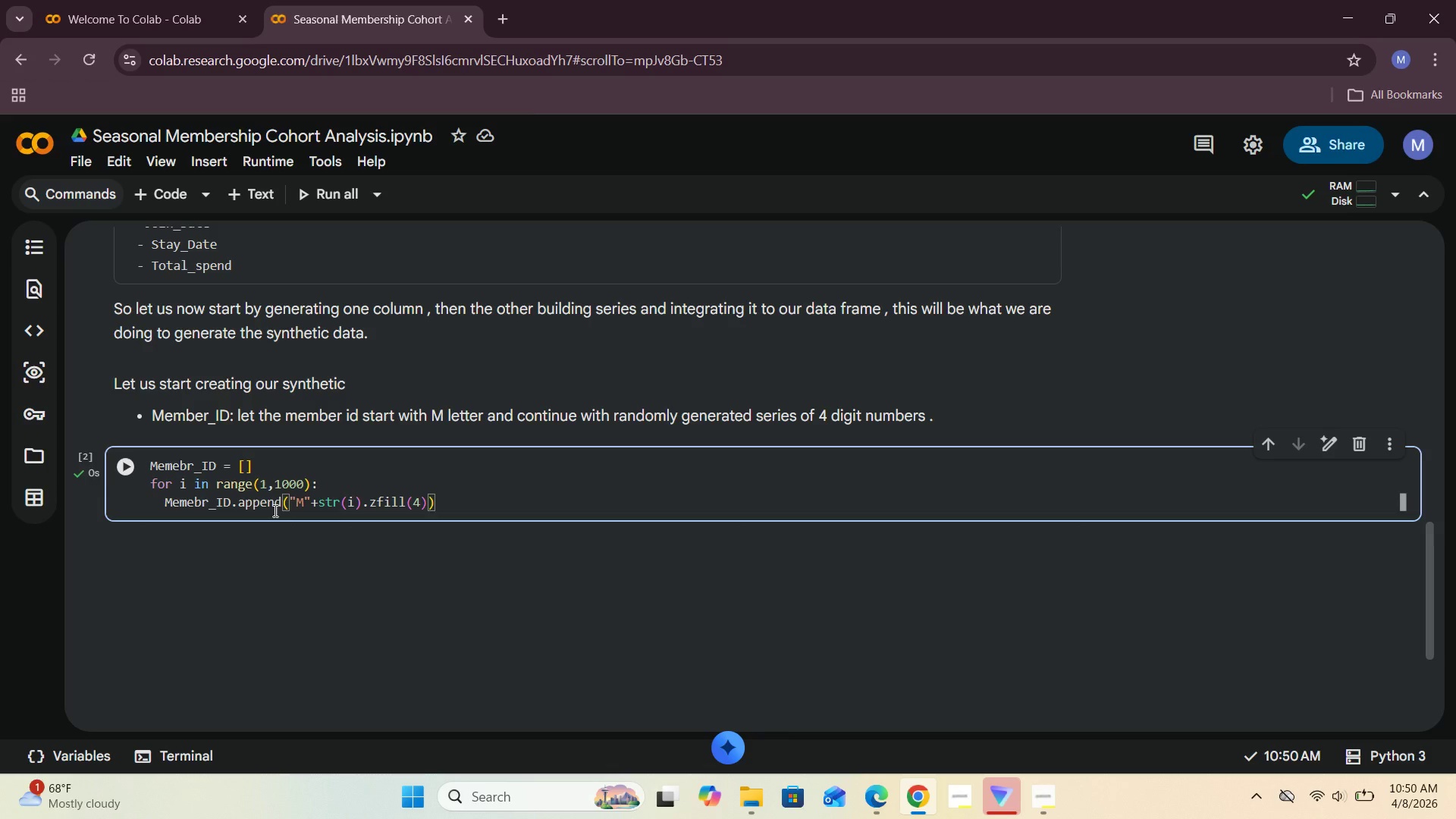 
left_click([305, 476])
 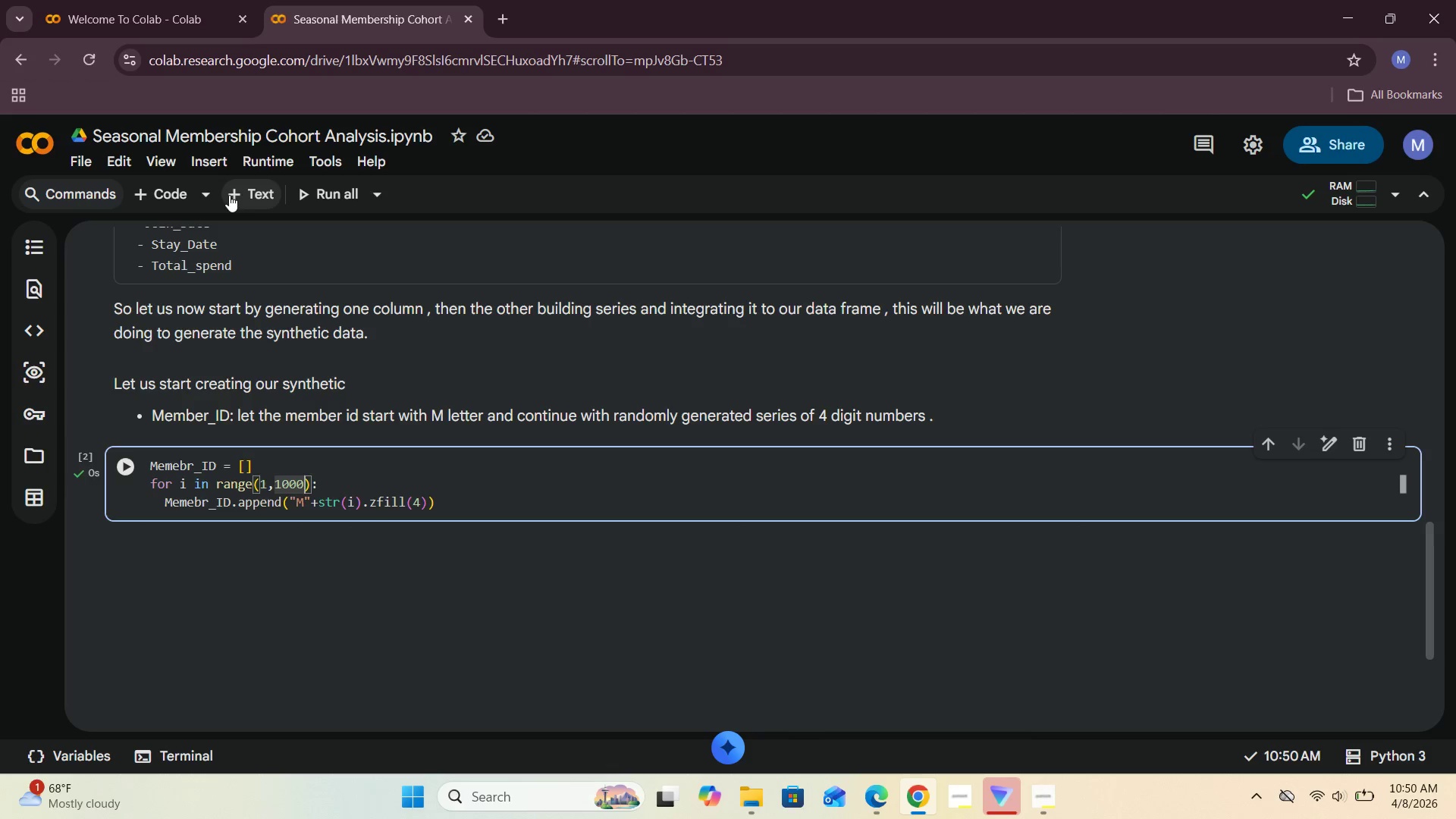 
left_click([249, 193])
 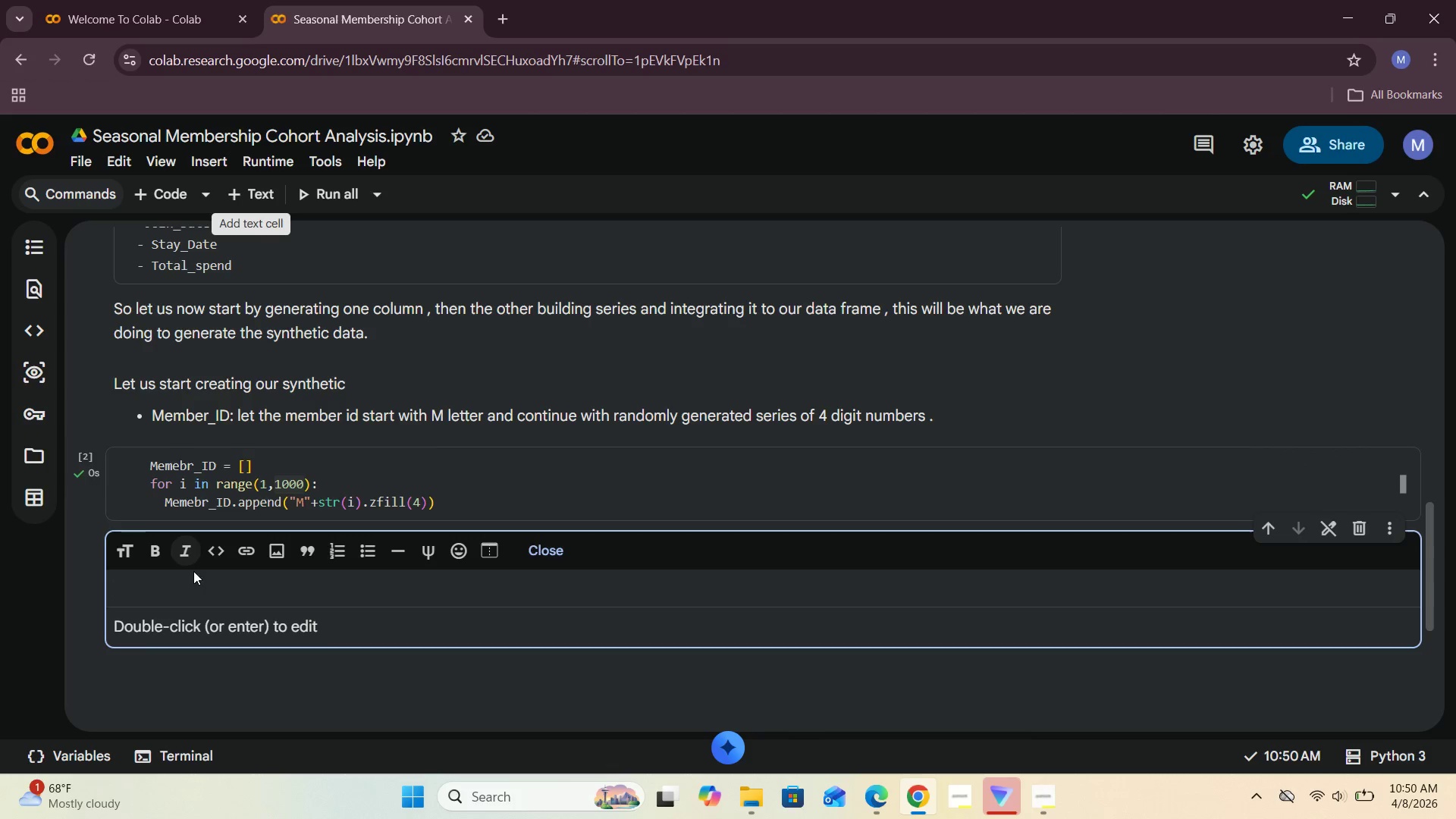 
left_click([184, 595])
 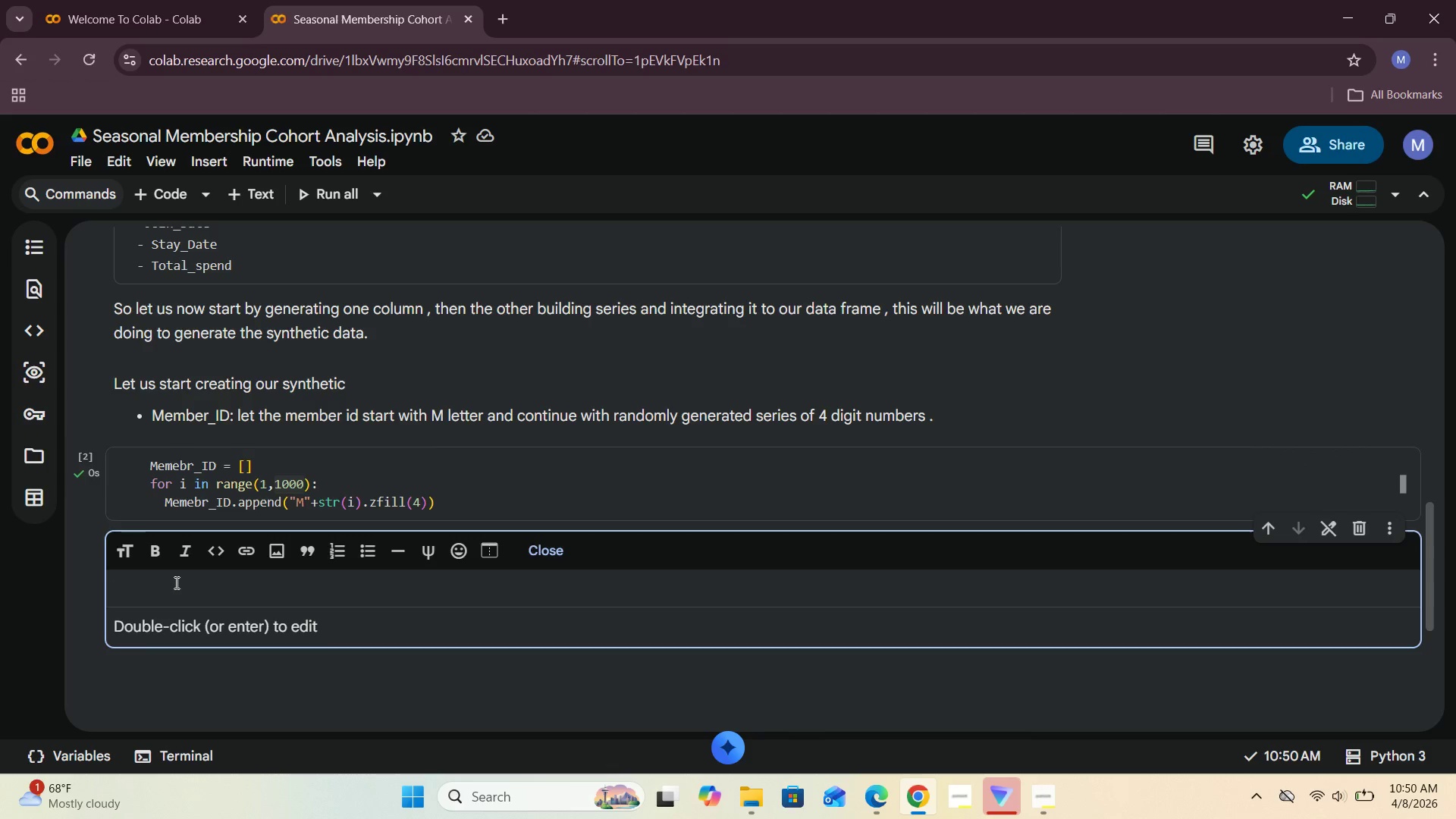 
type(created our Member )
key(Backspace)
type(_Id )
key(Backspace)
key(Backspace)
type(D list and )
 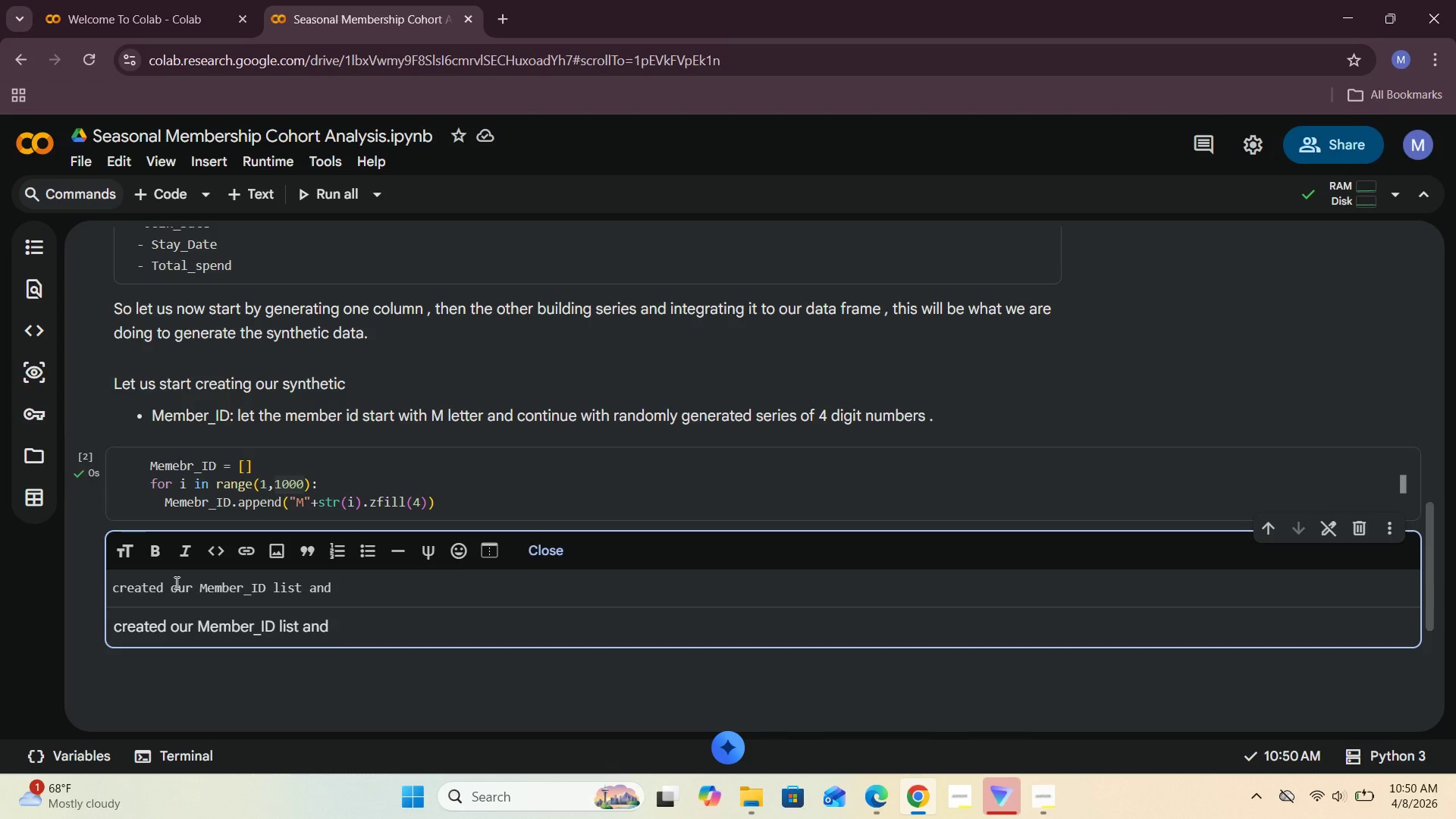 
wait(6.34)
 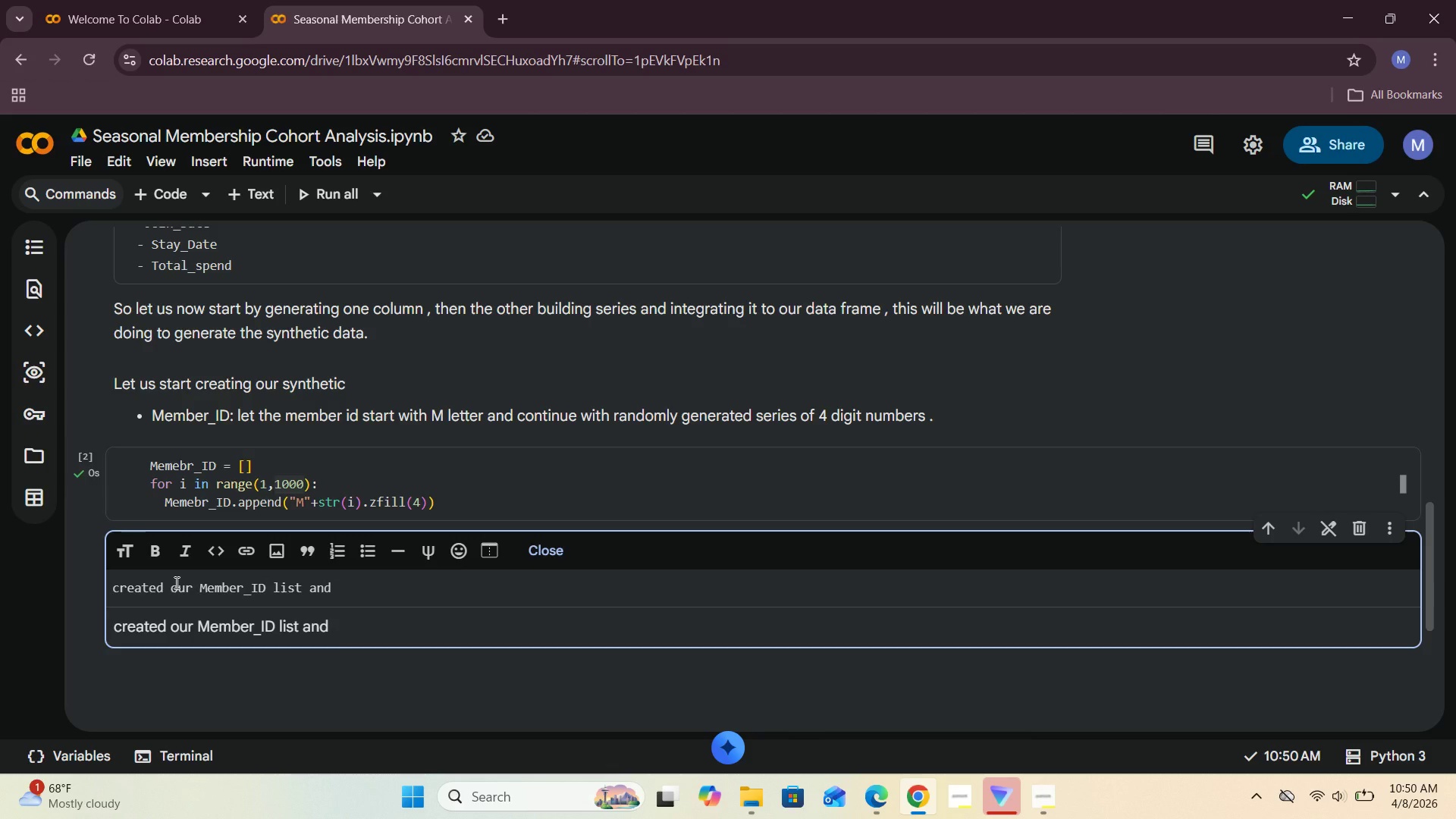 
type(filled it with generated id )
key(Backspace)
type(s)
 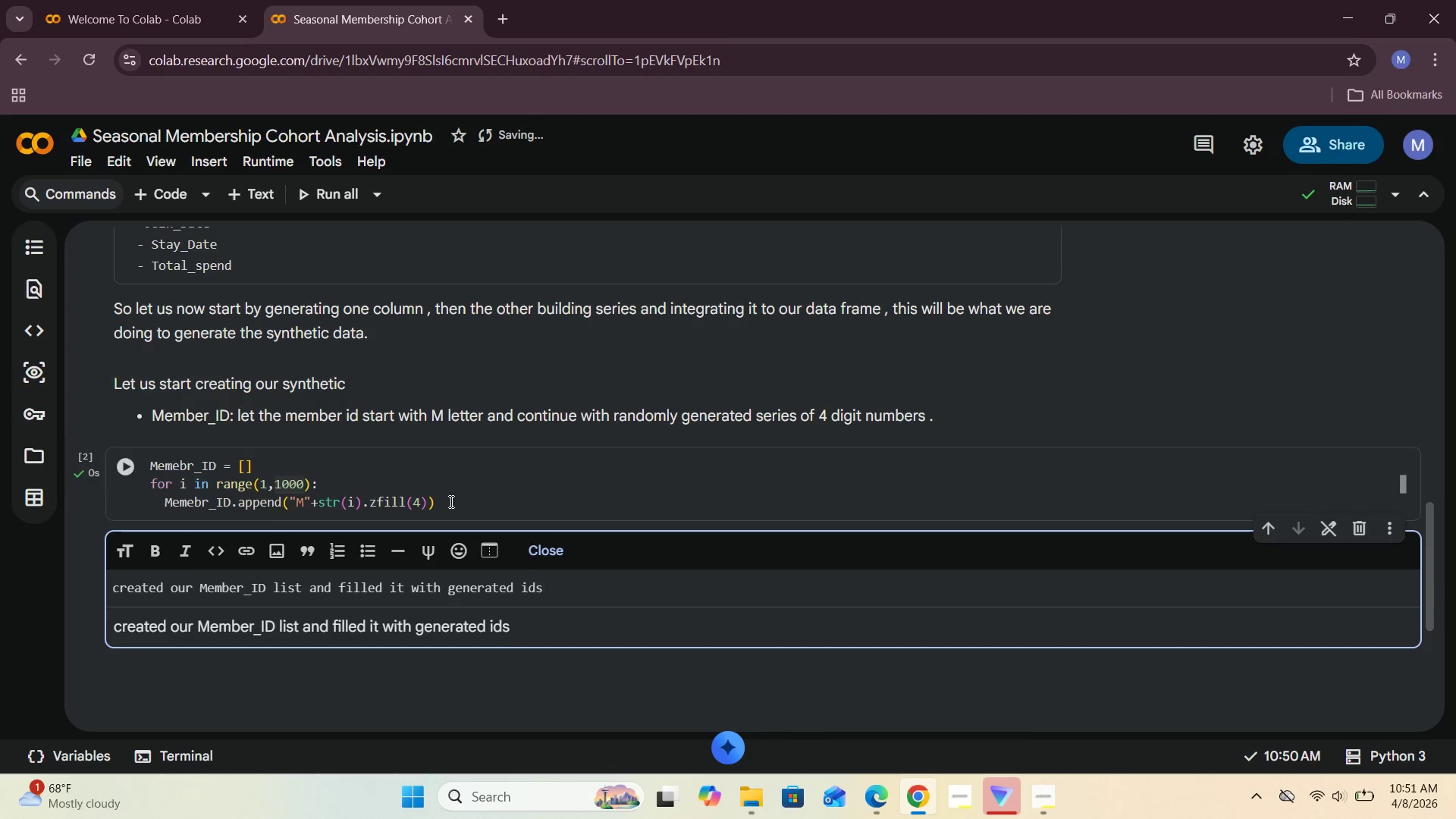 
left_click([547, 547])
 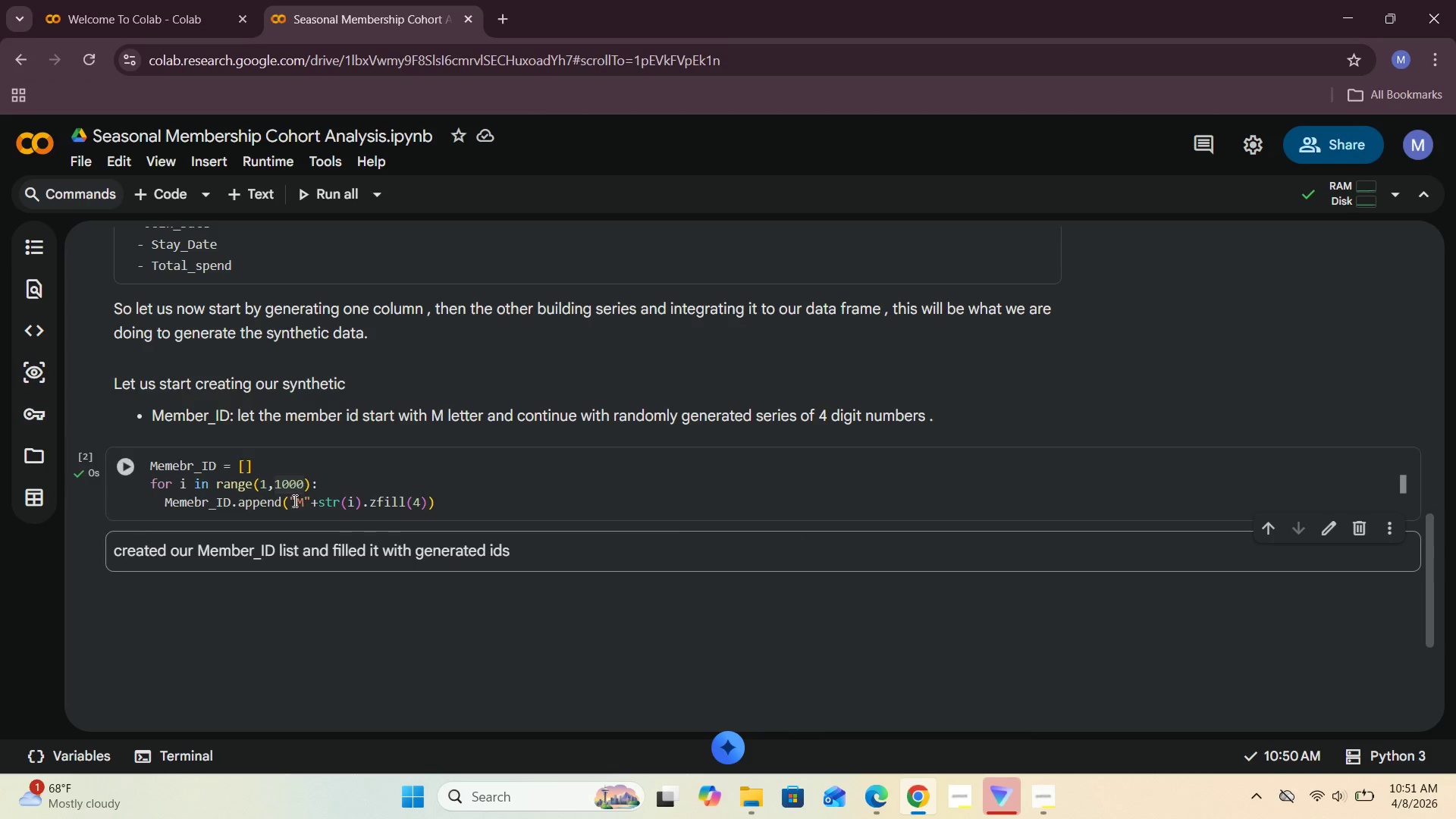 
double_click([535, 548])
 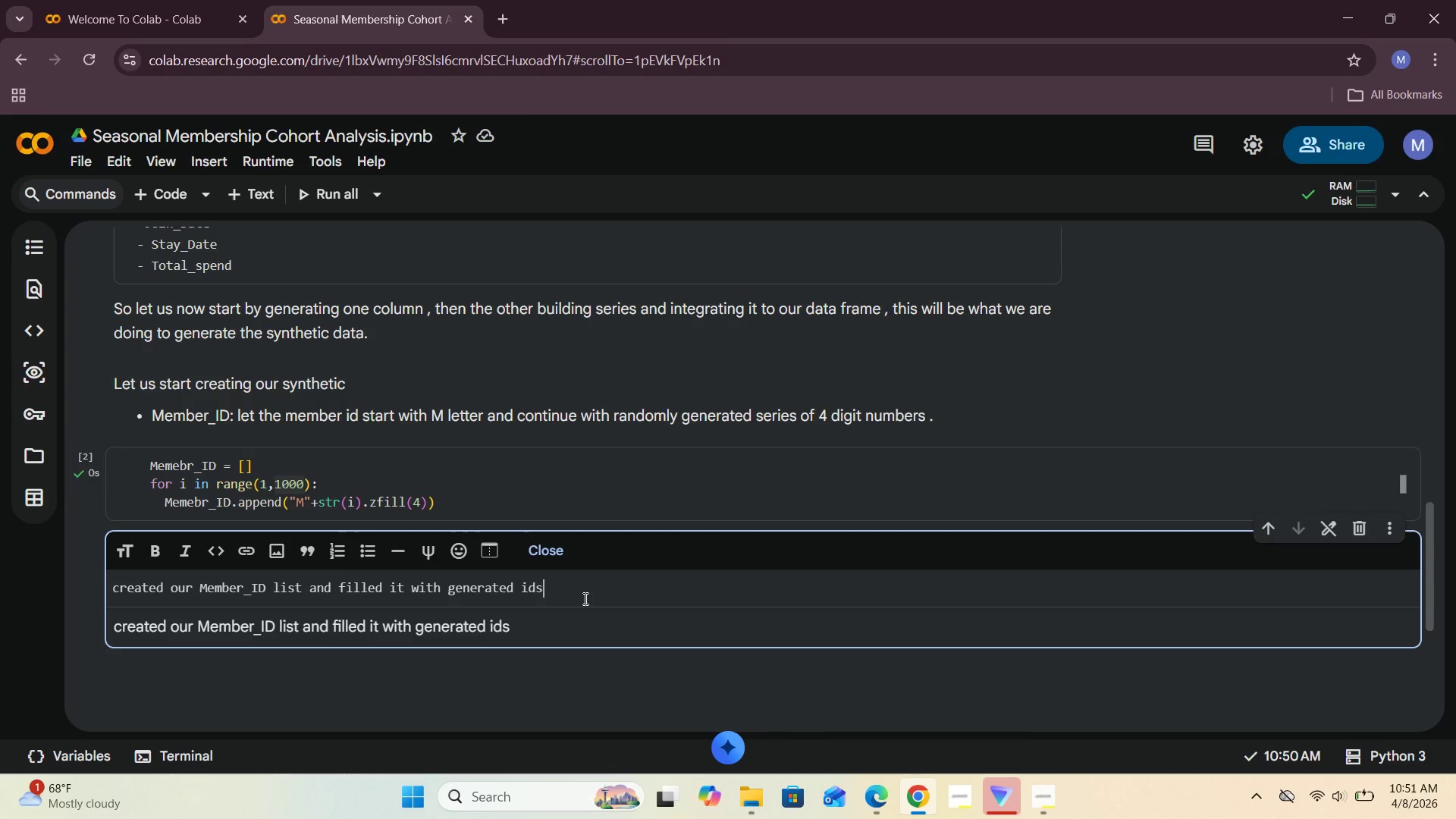 
type( let us check it)
 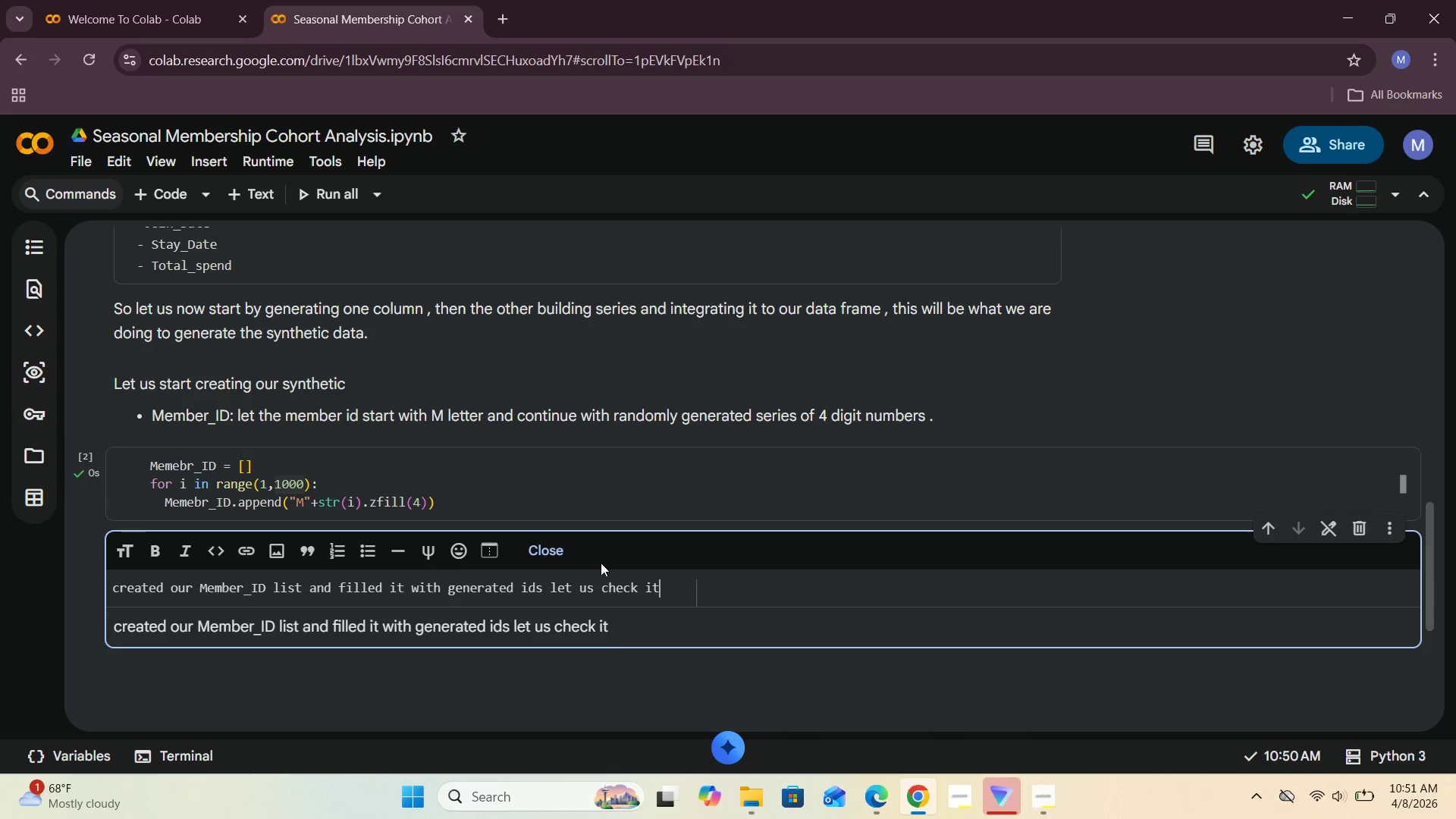 
left_click([554, 544])
 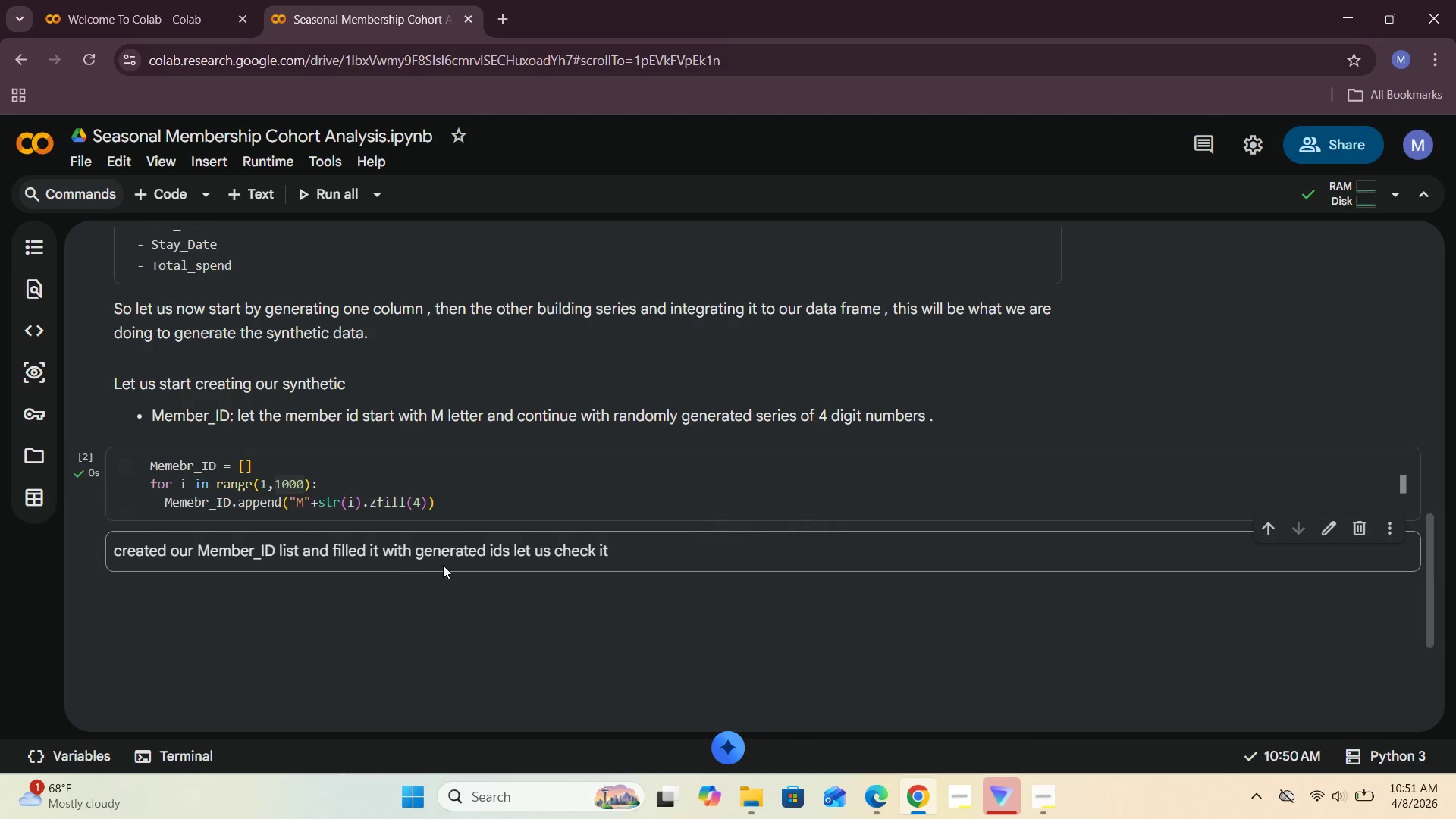 
left_click([449, 555])
 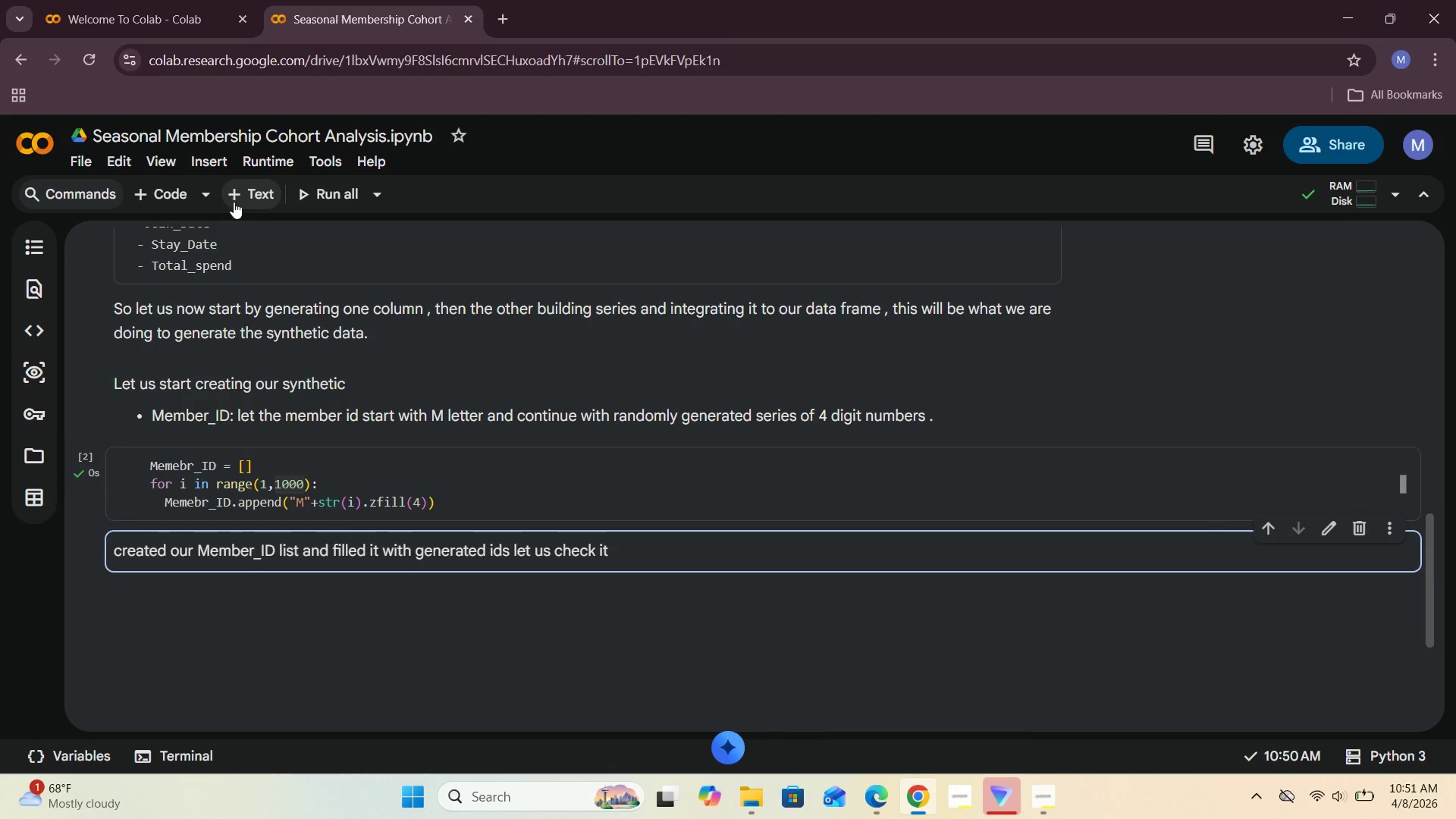 
left_click([168, 196])
 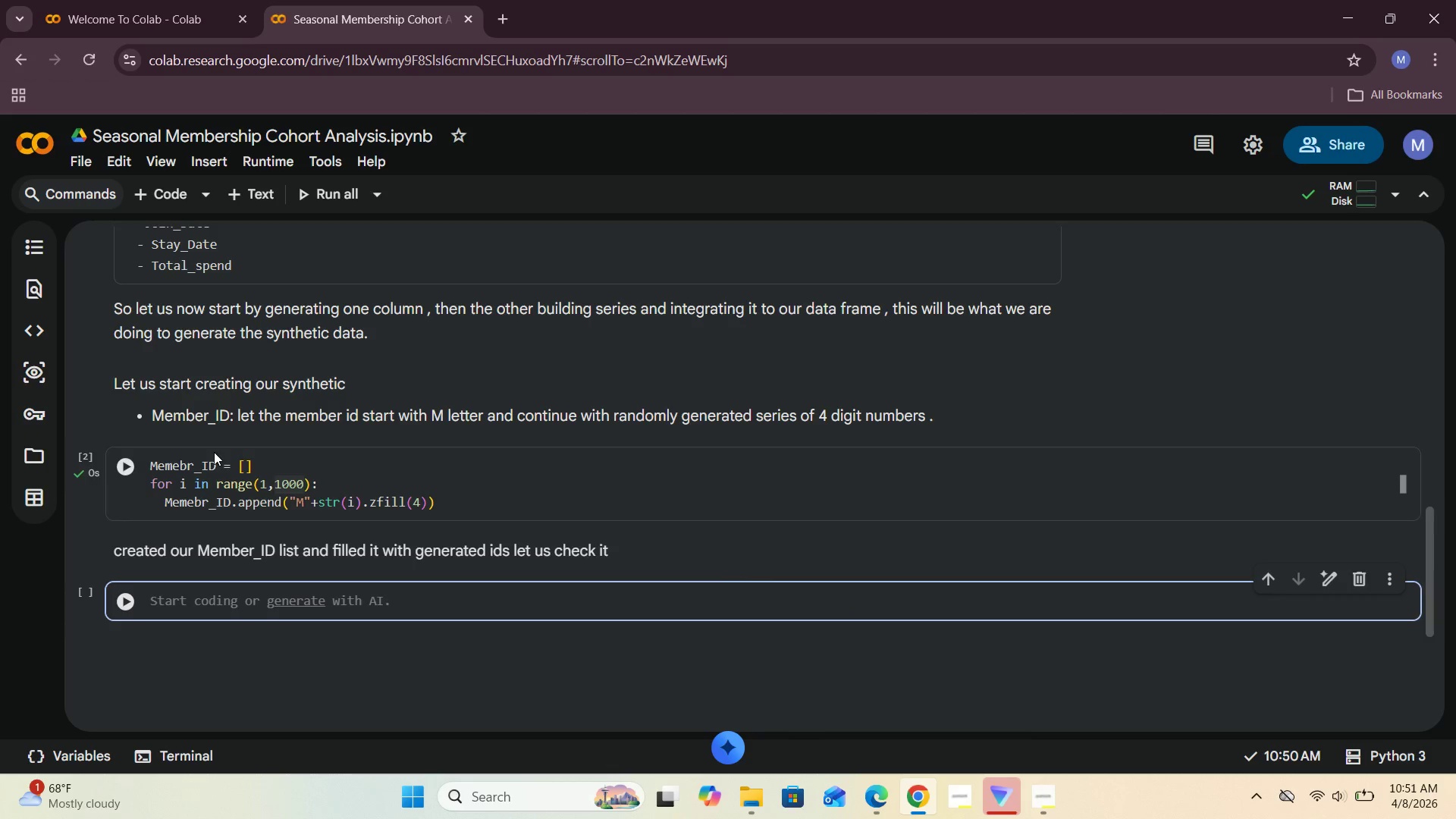 
left_click_drag(start_coordinate=[218, 463], to_coordinate=[149, 466])
 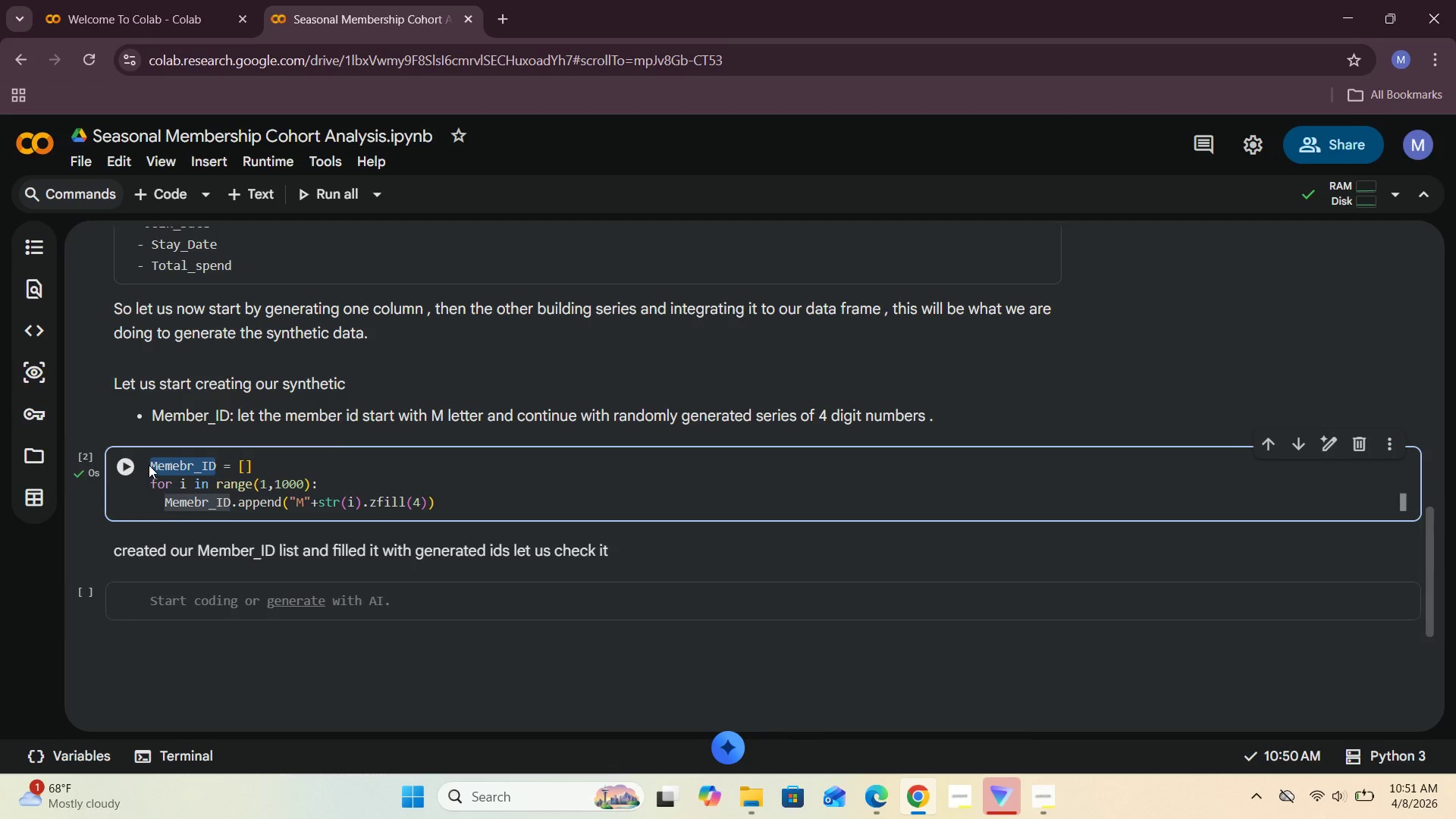 
key(Control+C)
 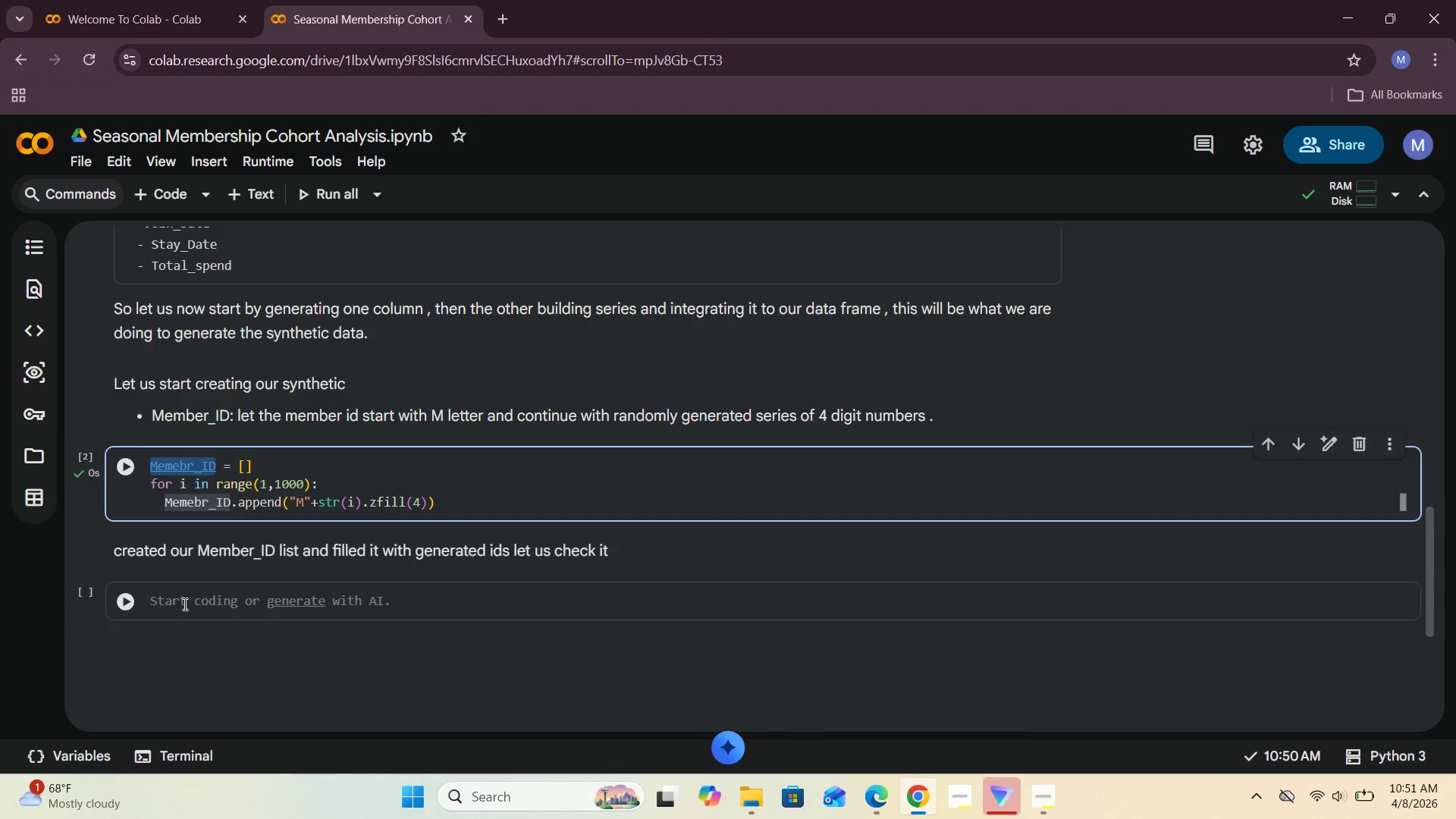 
key(Control+V)
 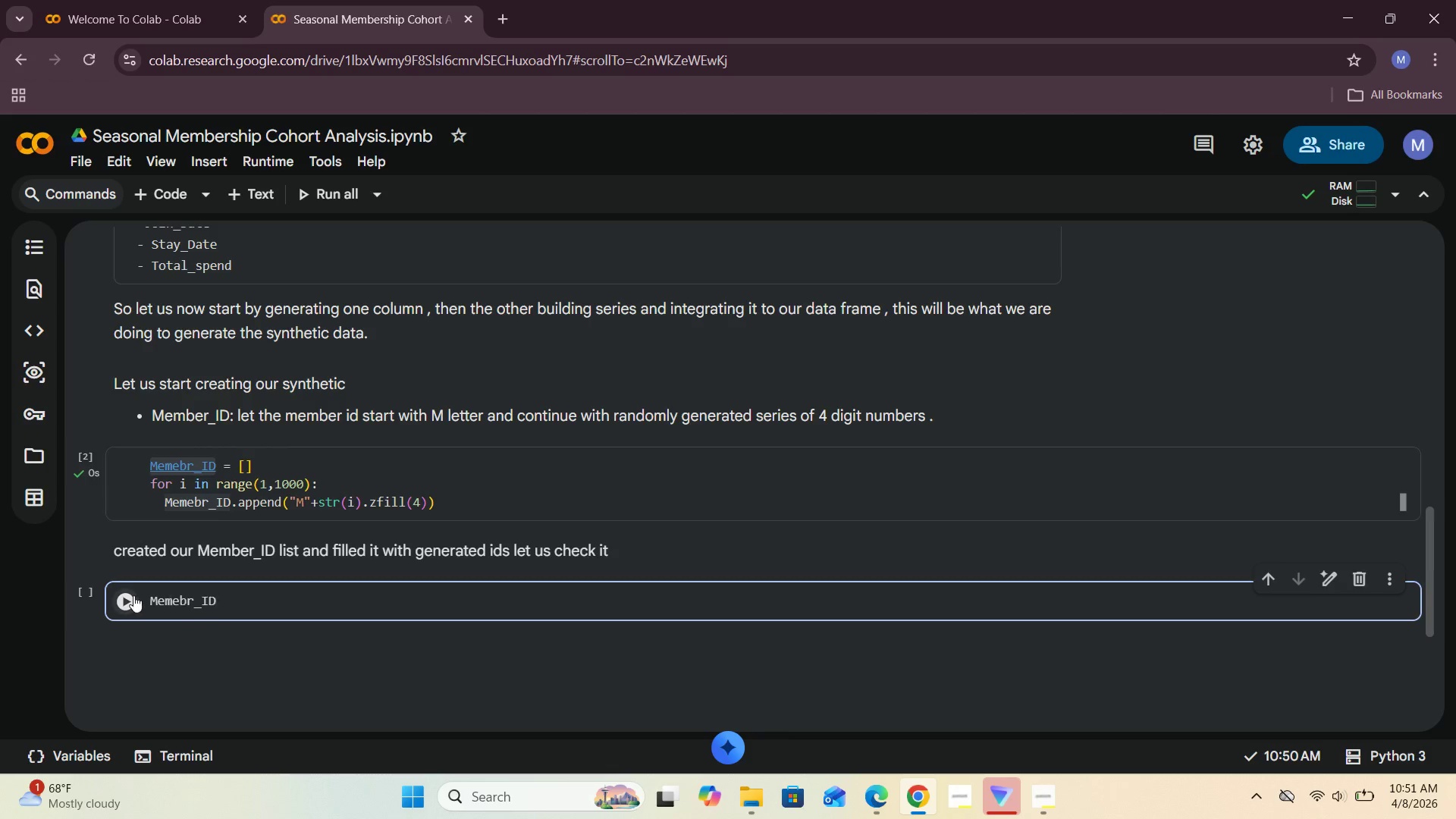 
left_click([132, 595])
 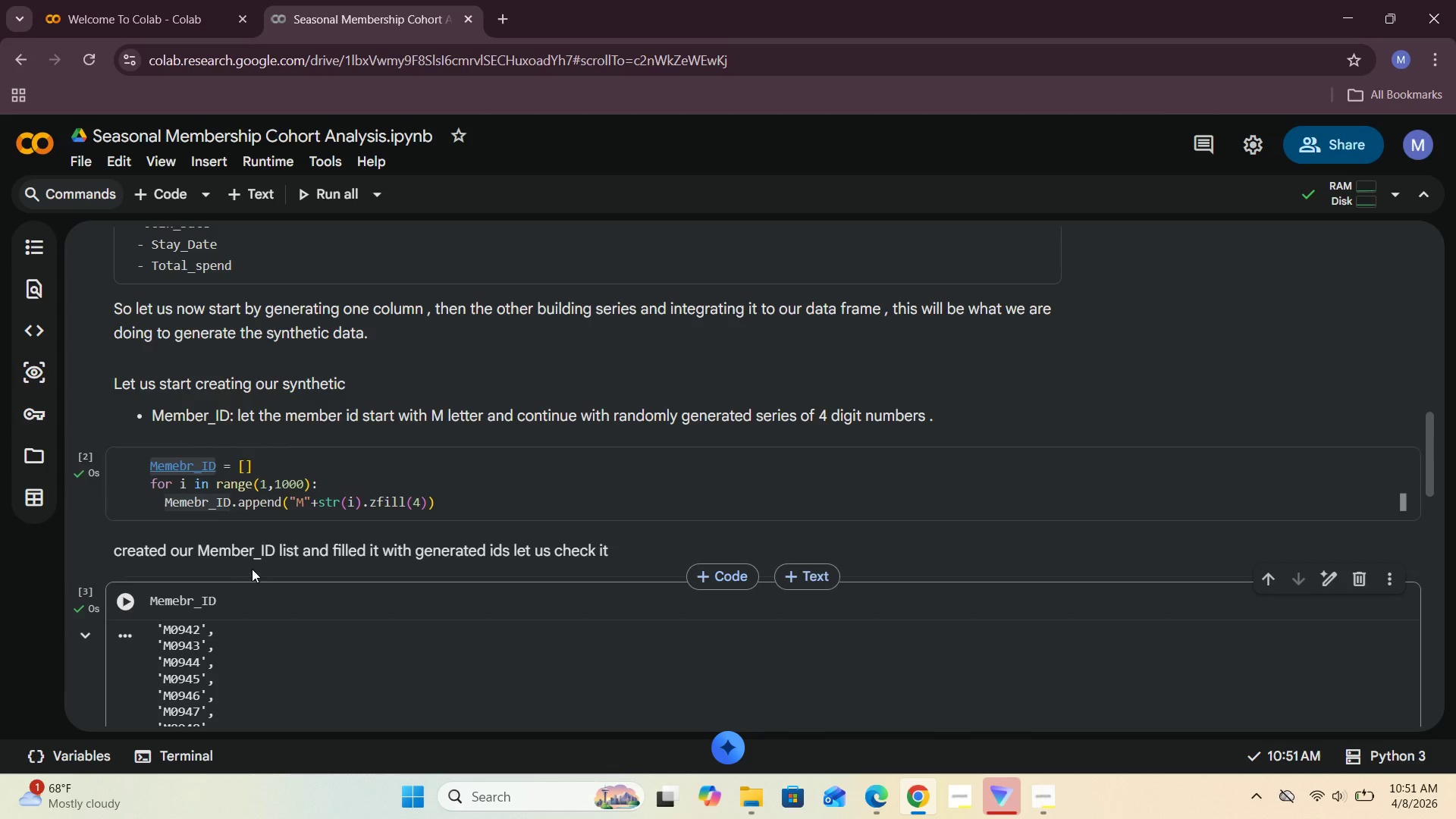 
scroll: coordinate [237, 595], scroll_direction: down, amount: 5.0
 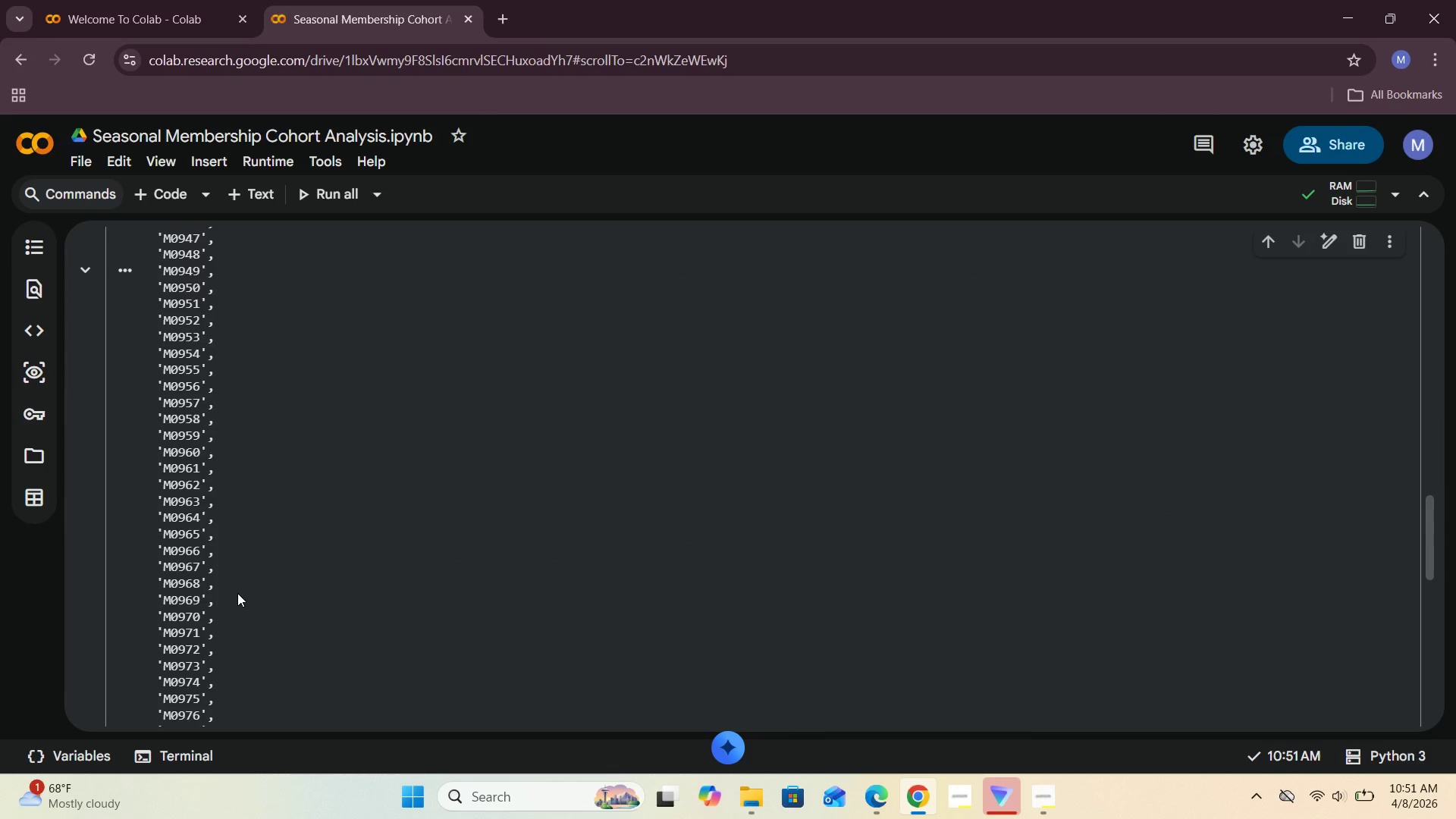 
scroll: coordinate [209, 598], scroll_direction: up, amount: 118.0
 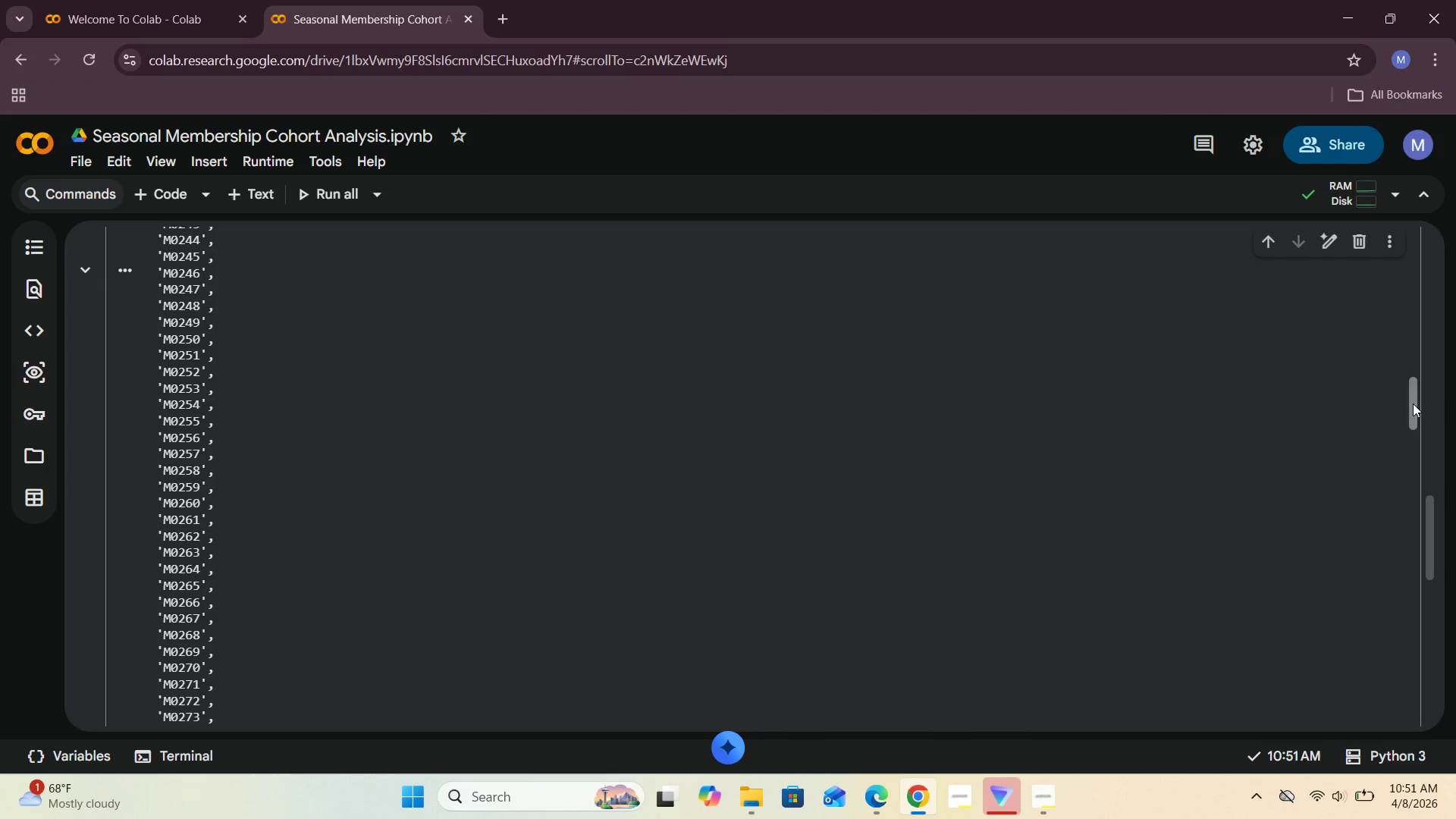 
left_click_drag(start_coordinate=[1410, 403], to_coordinate=[1384, 149])
 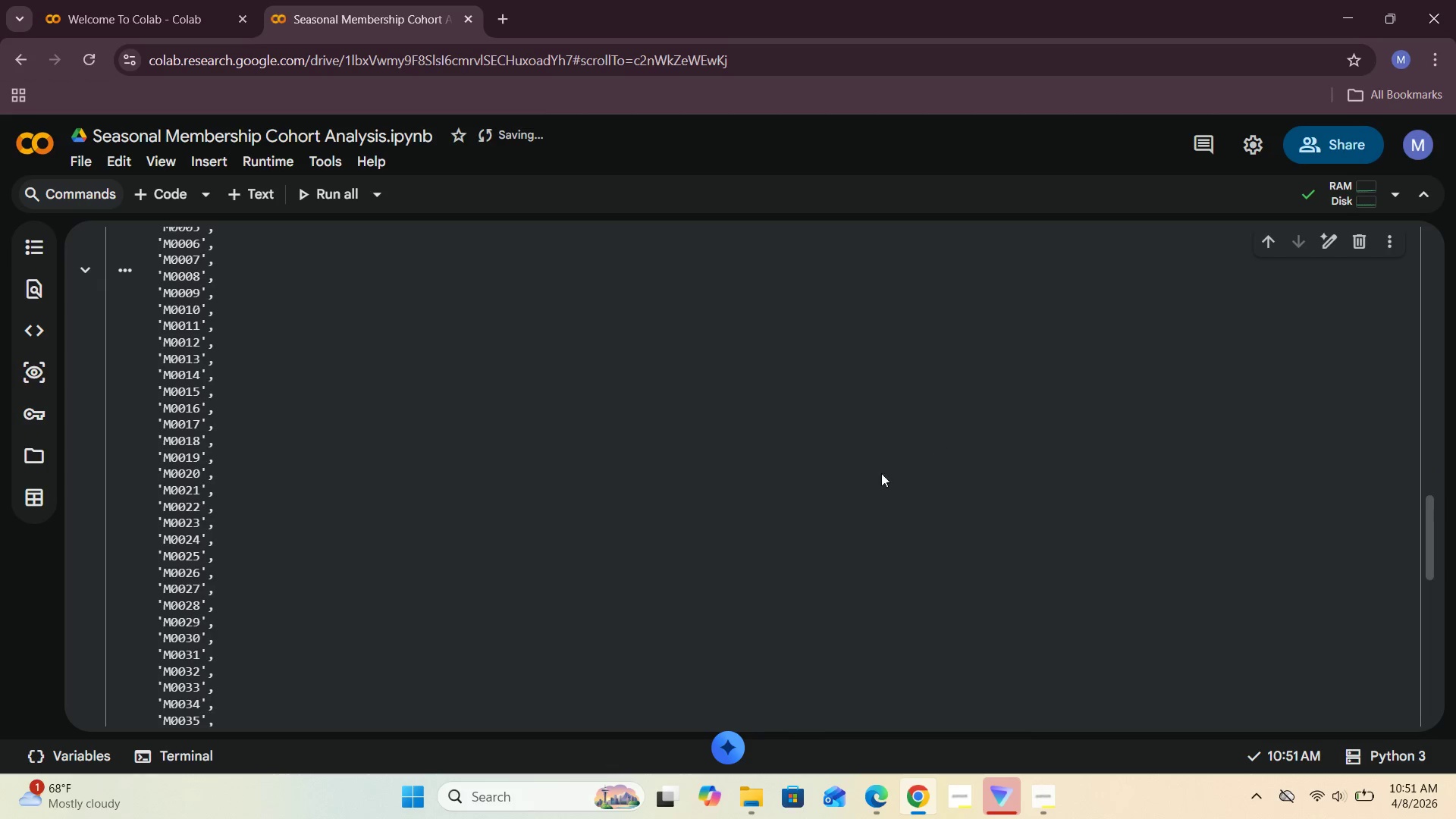 
scroll: coordinate [1215, 496], scroll_direction: up, amount: 14.0
 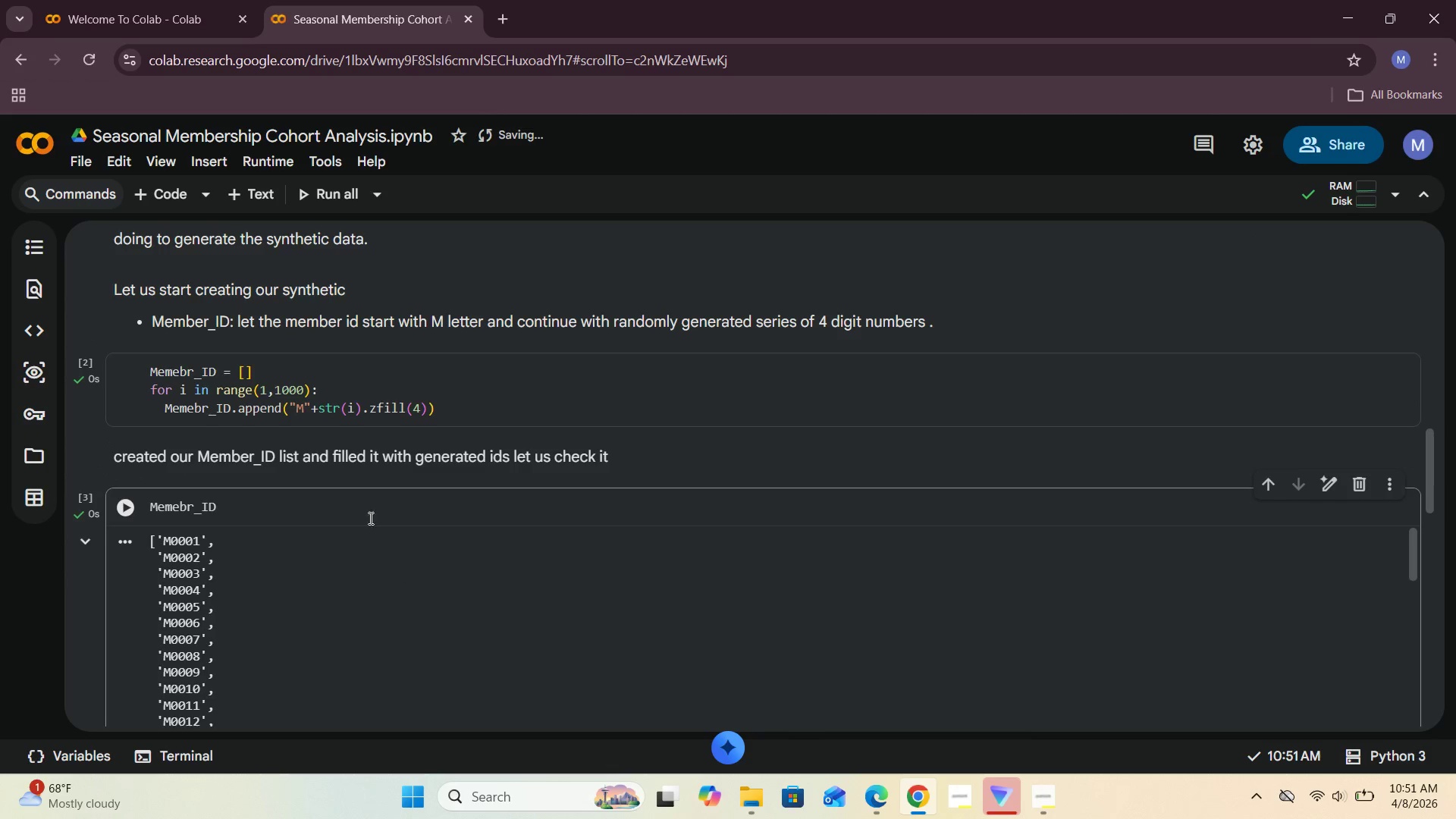 
left_click([293, 512])
 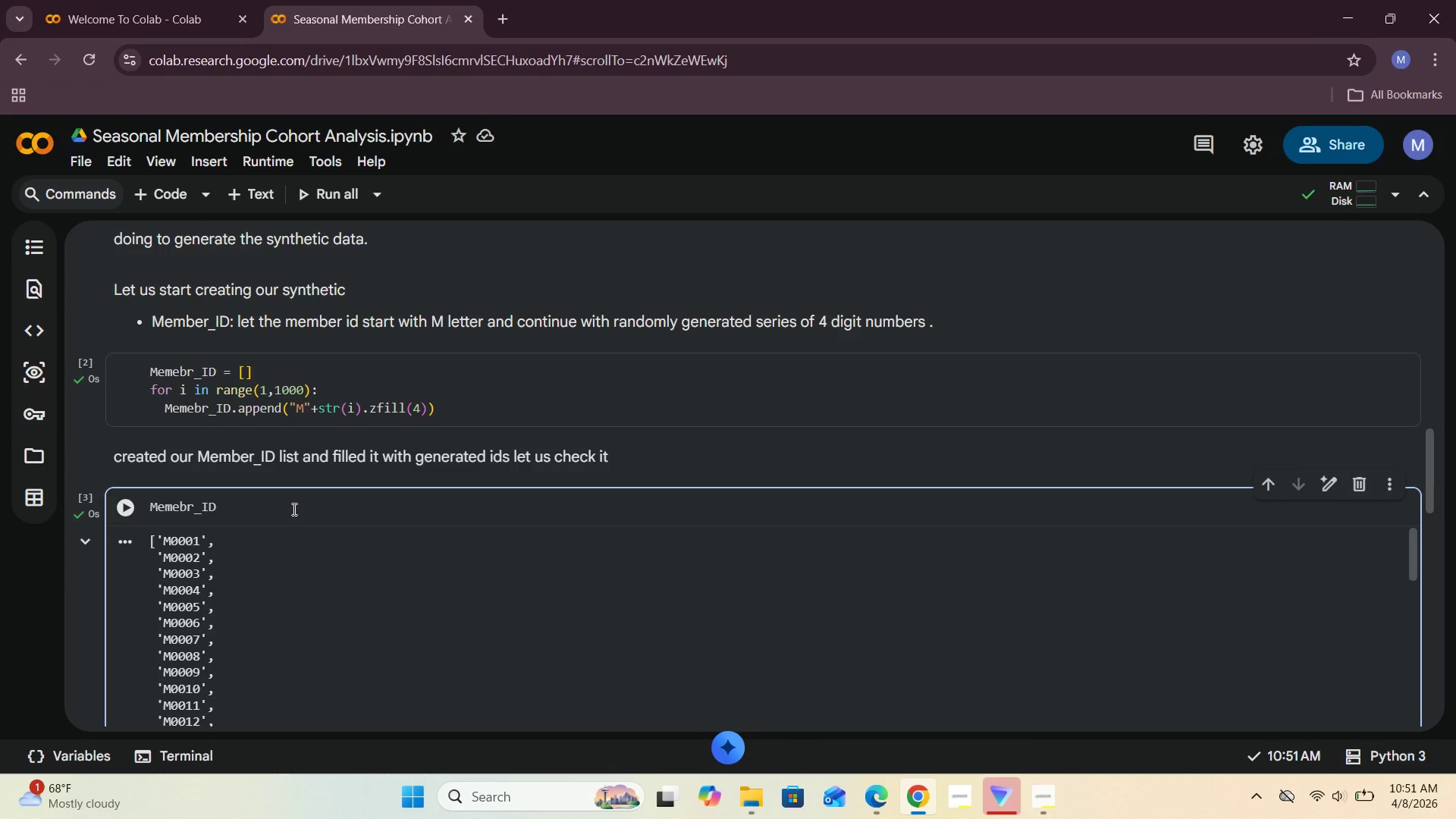 
type(.head()
 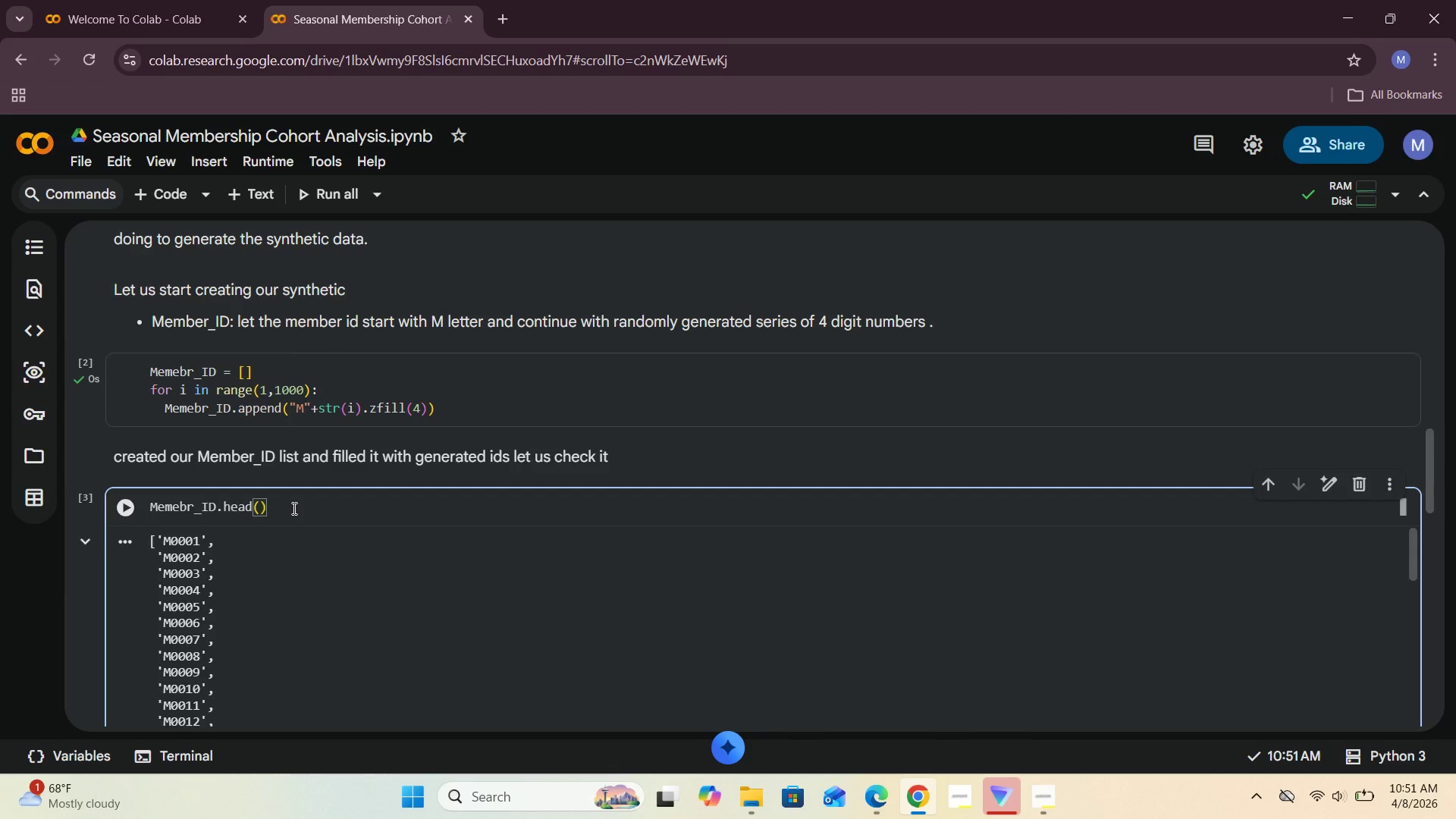 
left_click([123, 506])
 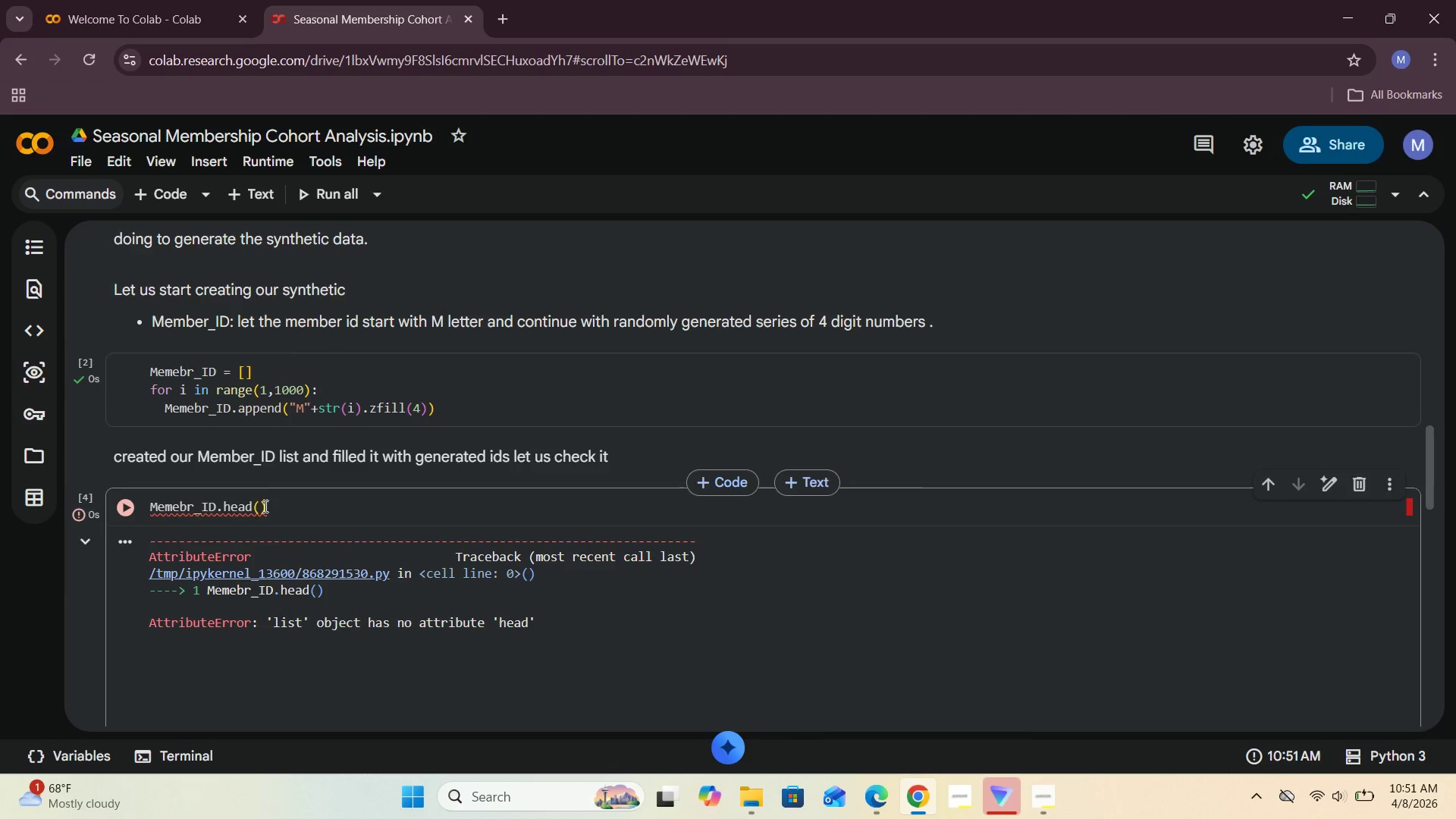 
left_click_drag(start_coordinate=[273, 510], to_coordinate=[214, 512])
 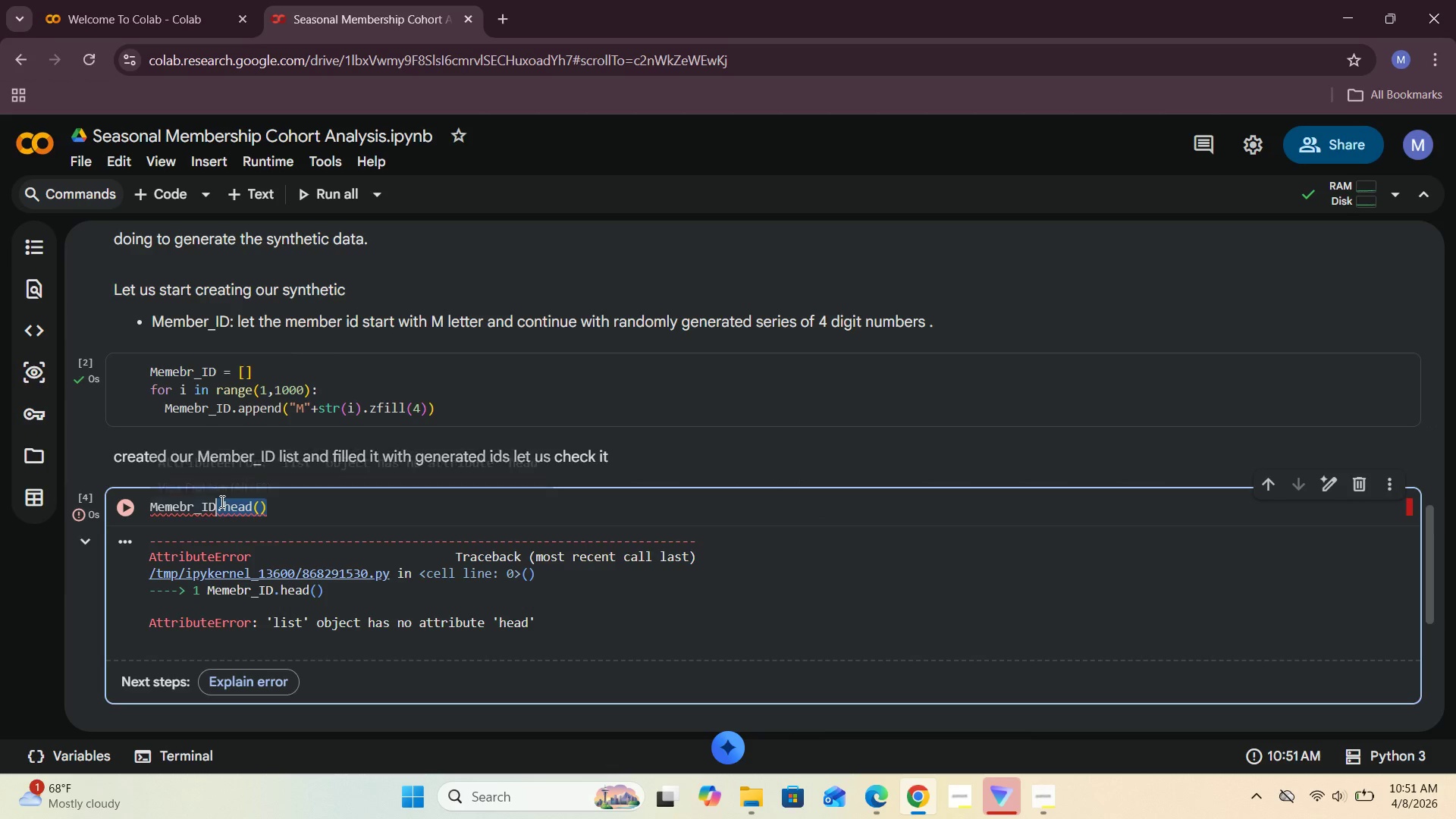 
key(Backspace)
 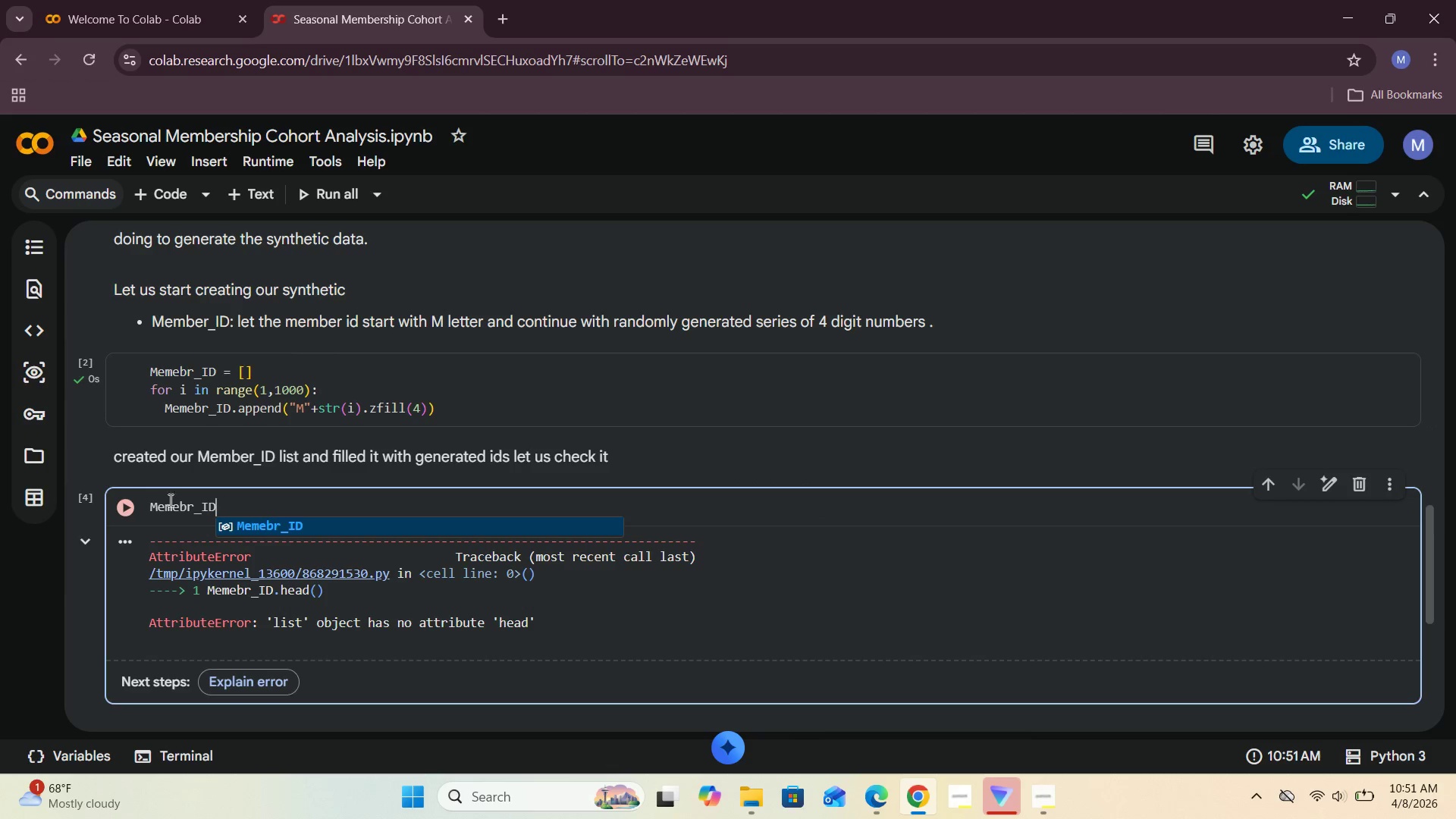 
left_click([126, 510])
 